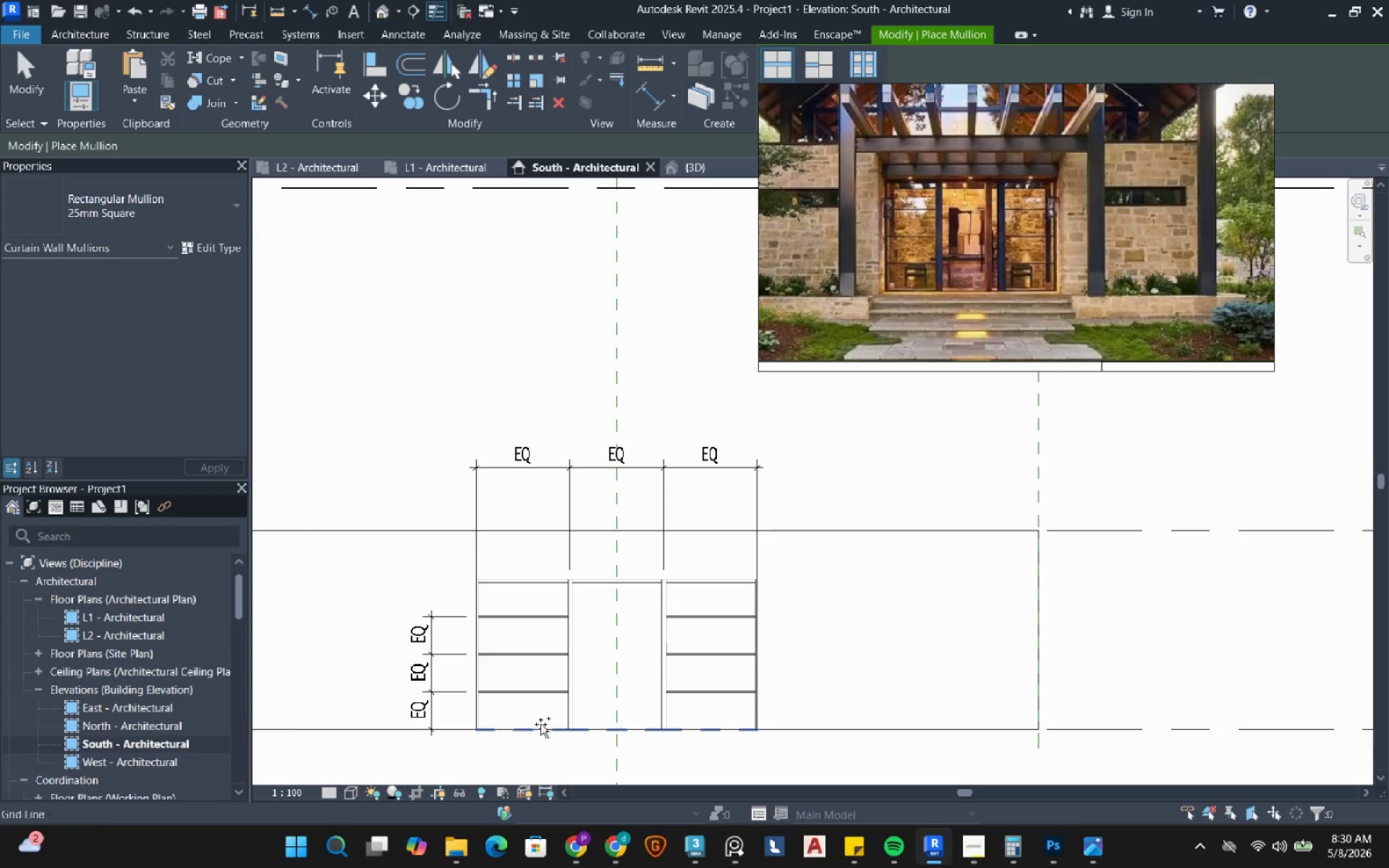 
left_click([540, 724])
 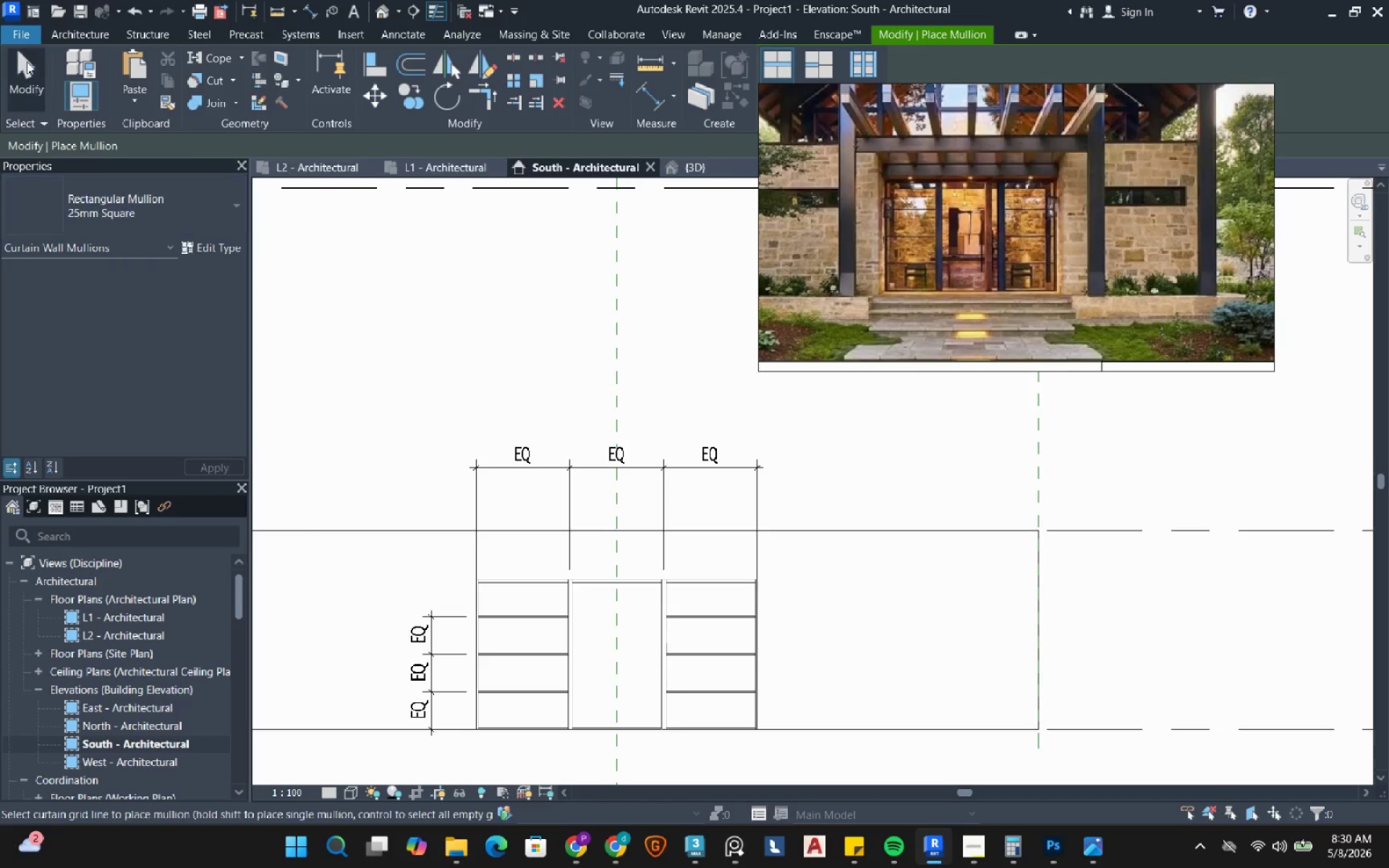 
left_click([396, 310])
 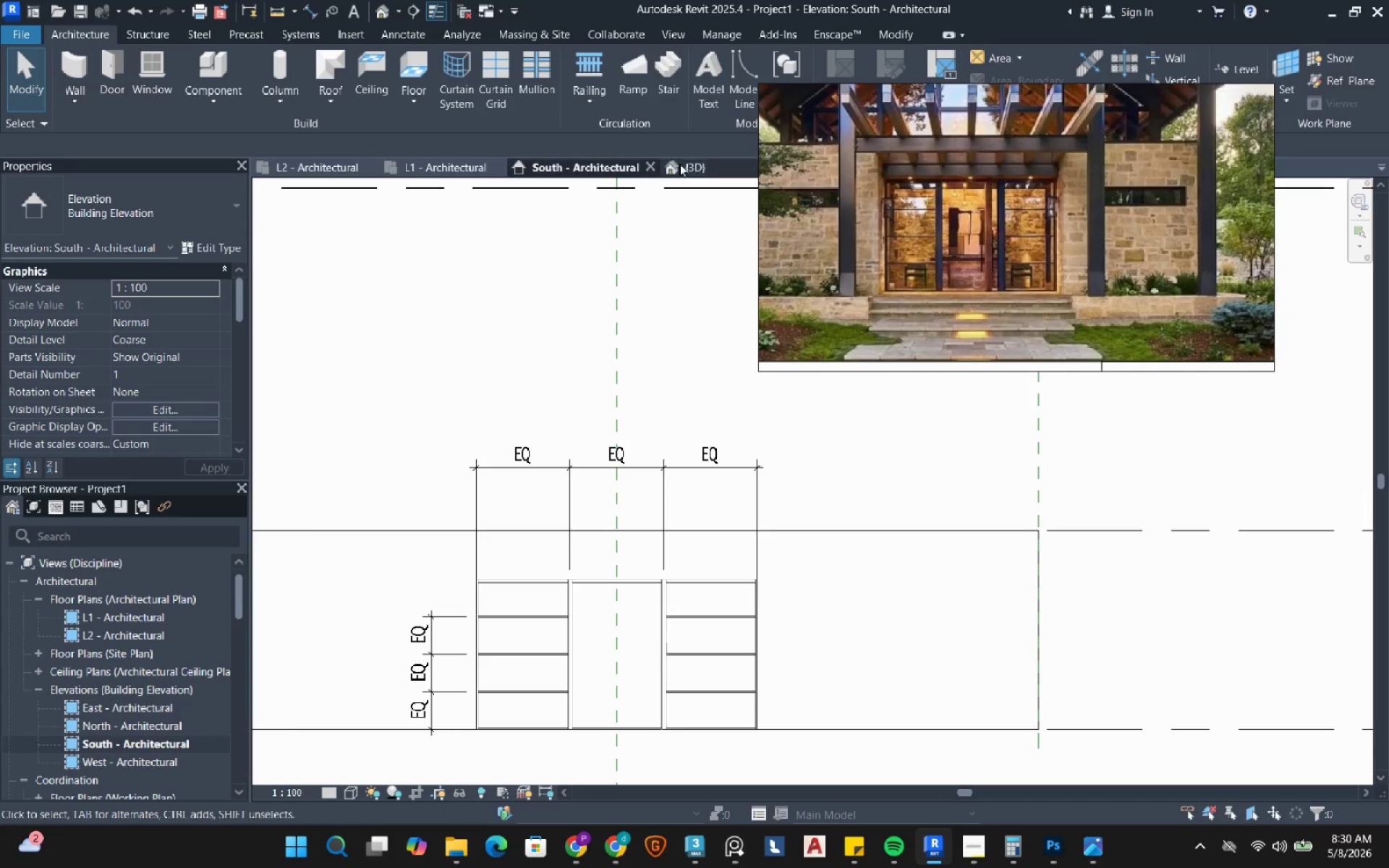 
left_click([707, 163])
 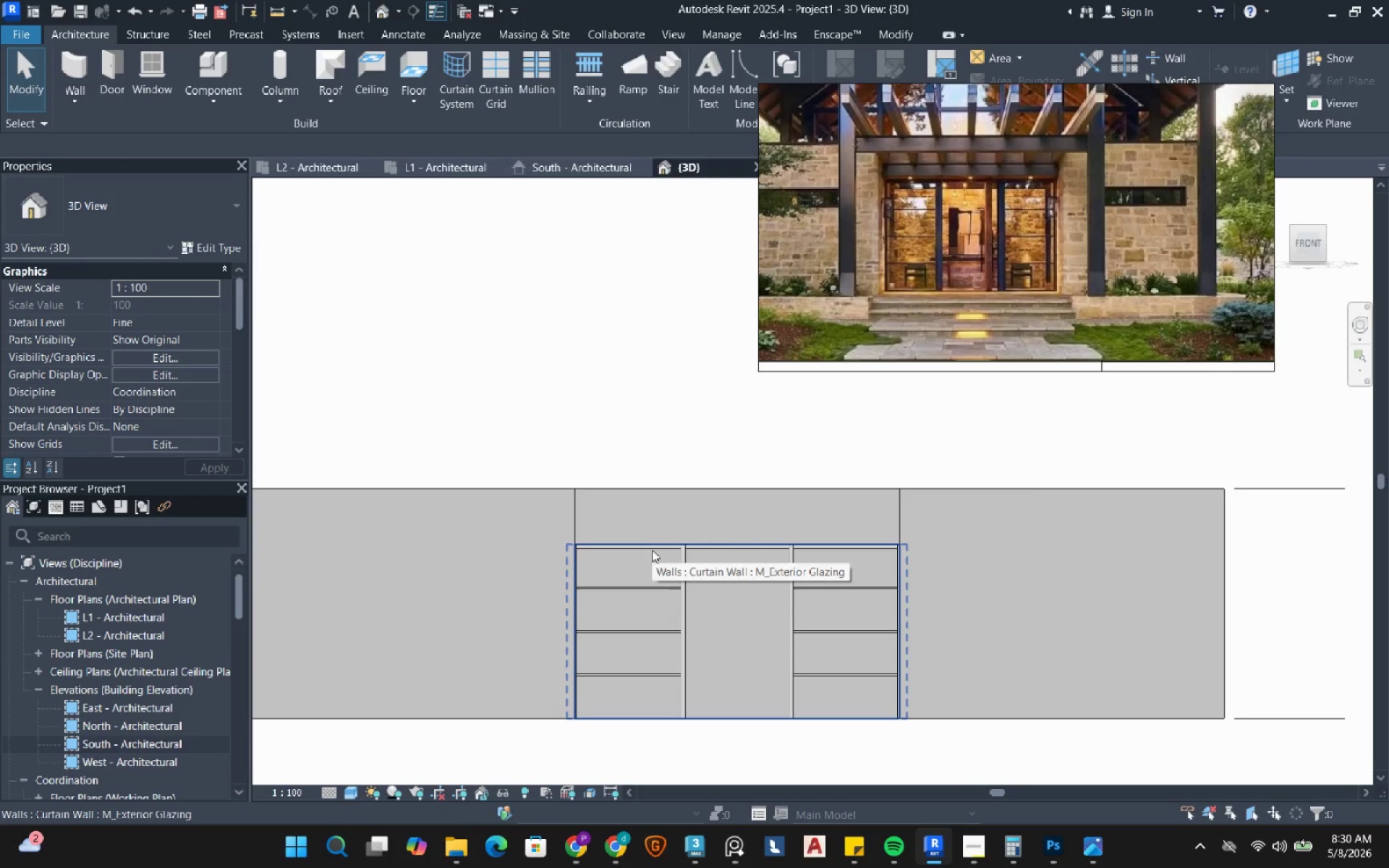 
hold_key(key=ShiftRight, duration=0.67)
 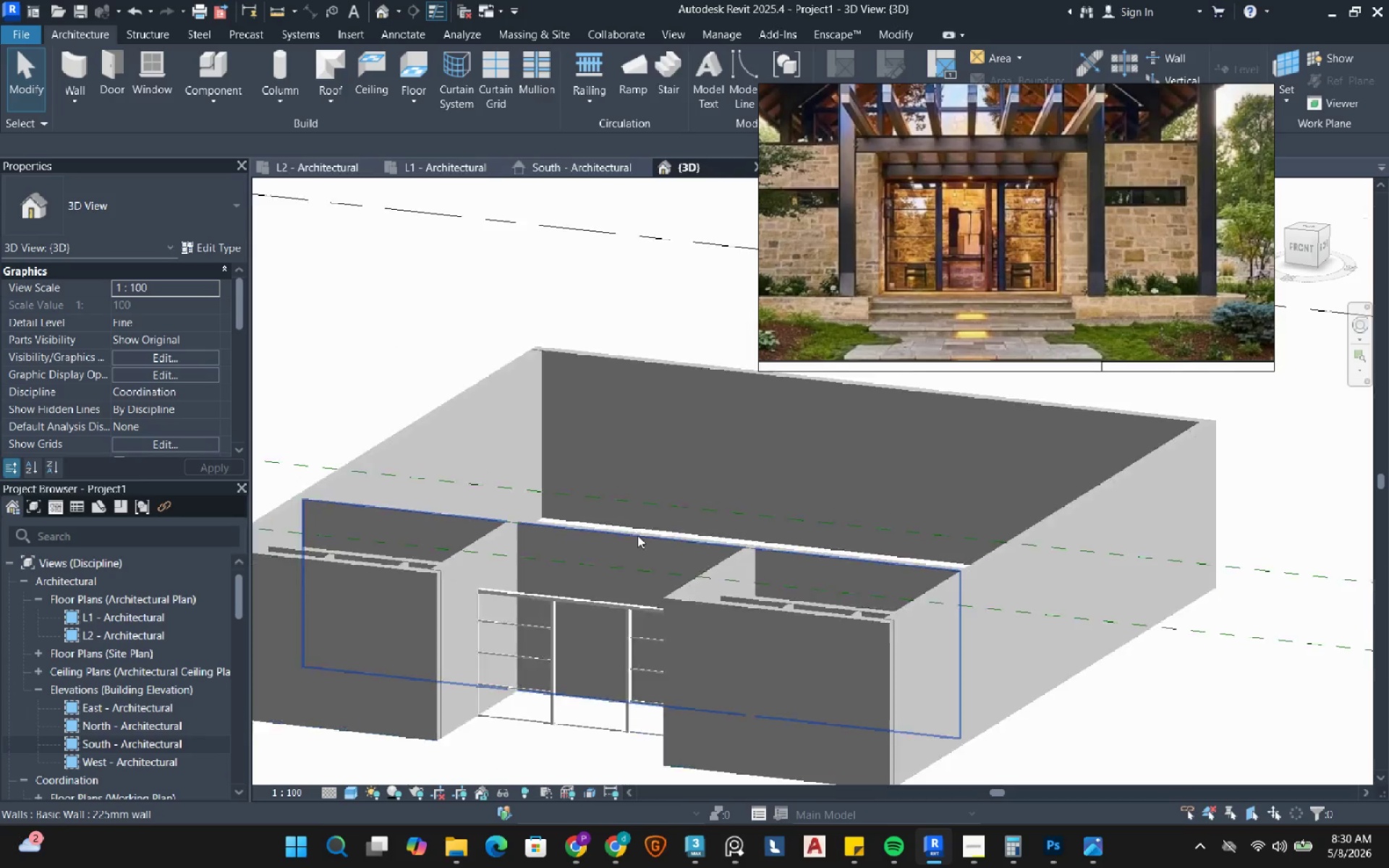 
scroll: coordinate [637, 535], scroll_direction: down, amount: 4.0
 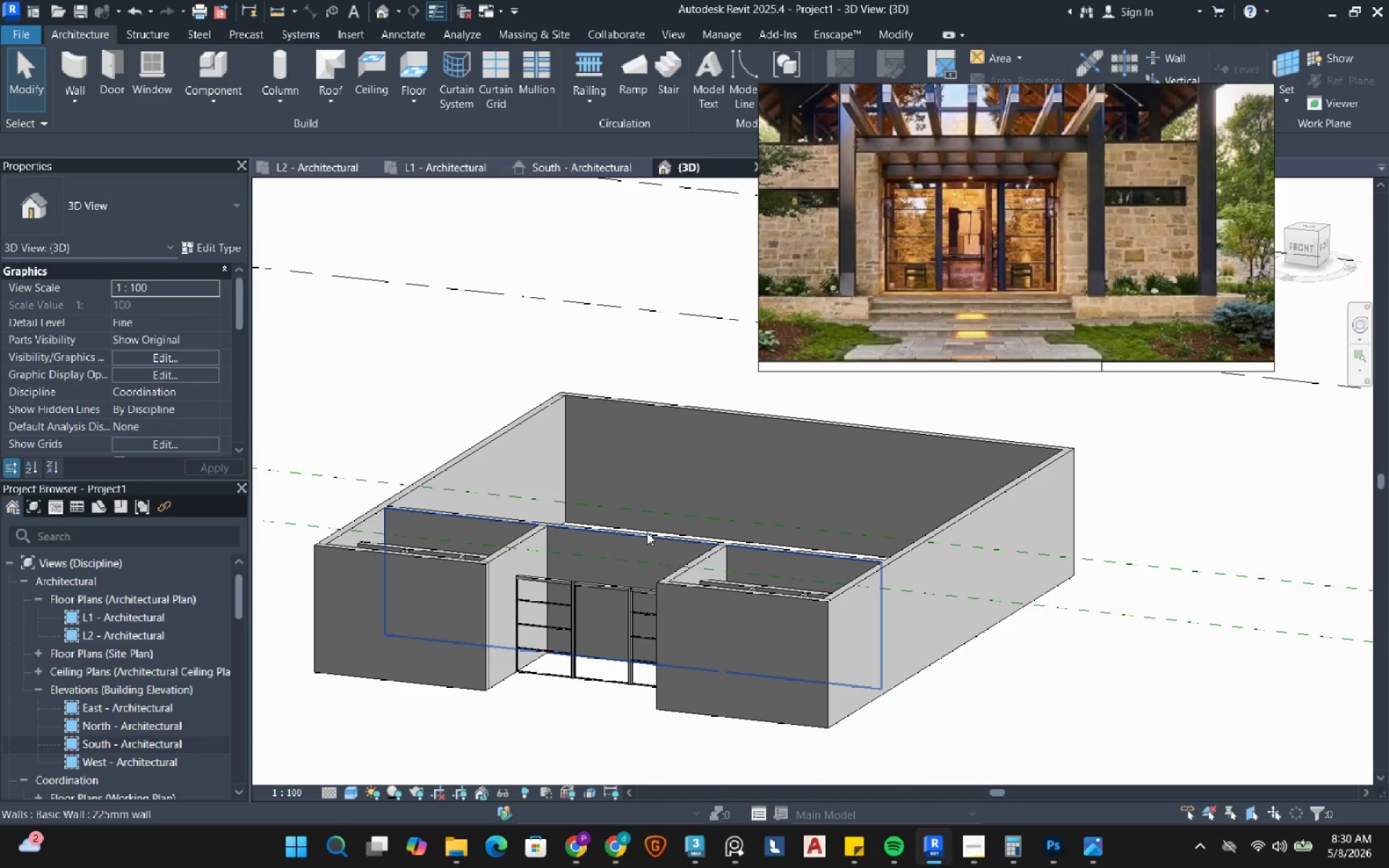 
hold_key(key=ShiftRight, duration=1.2)
 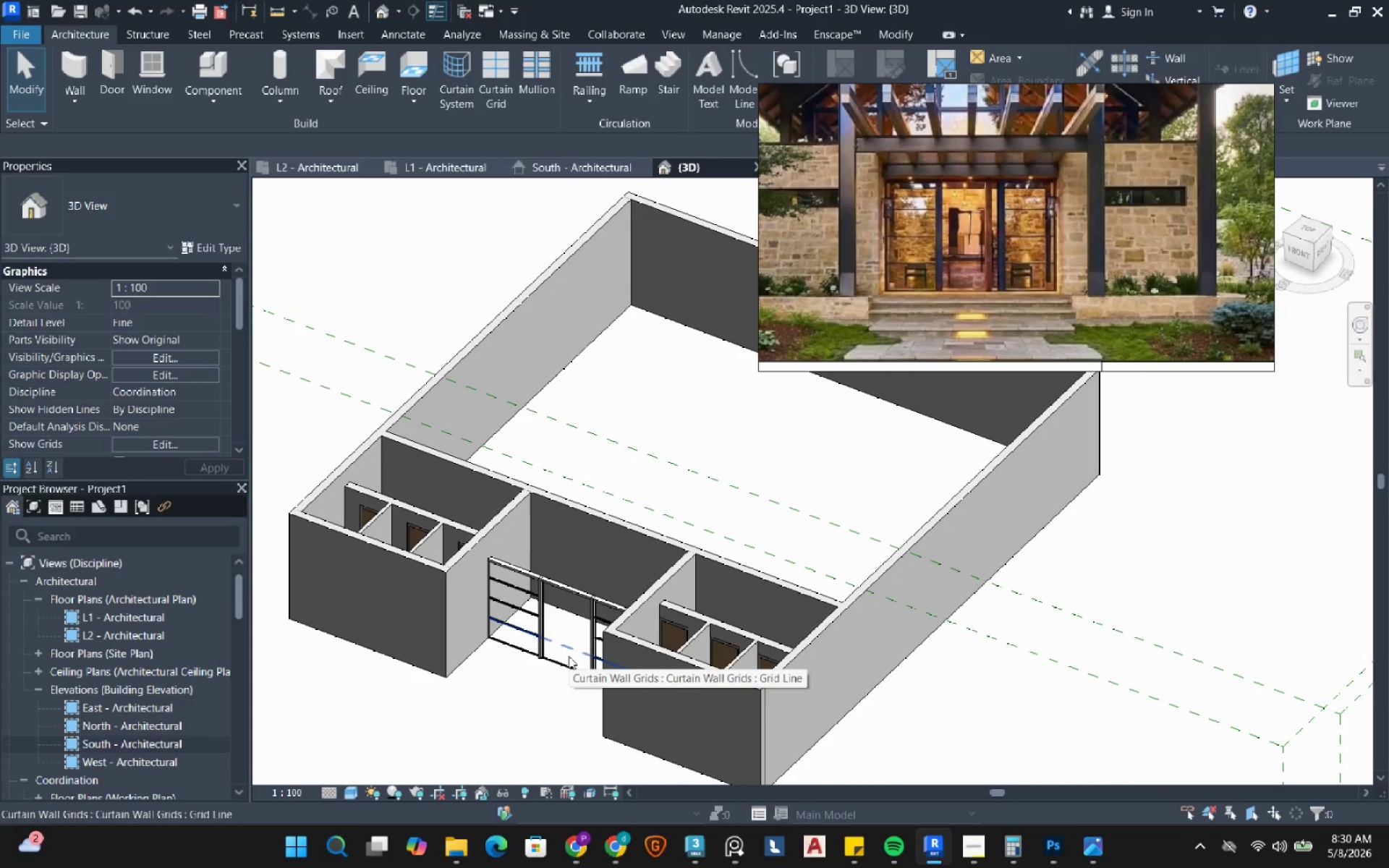 
wait(9.95)
 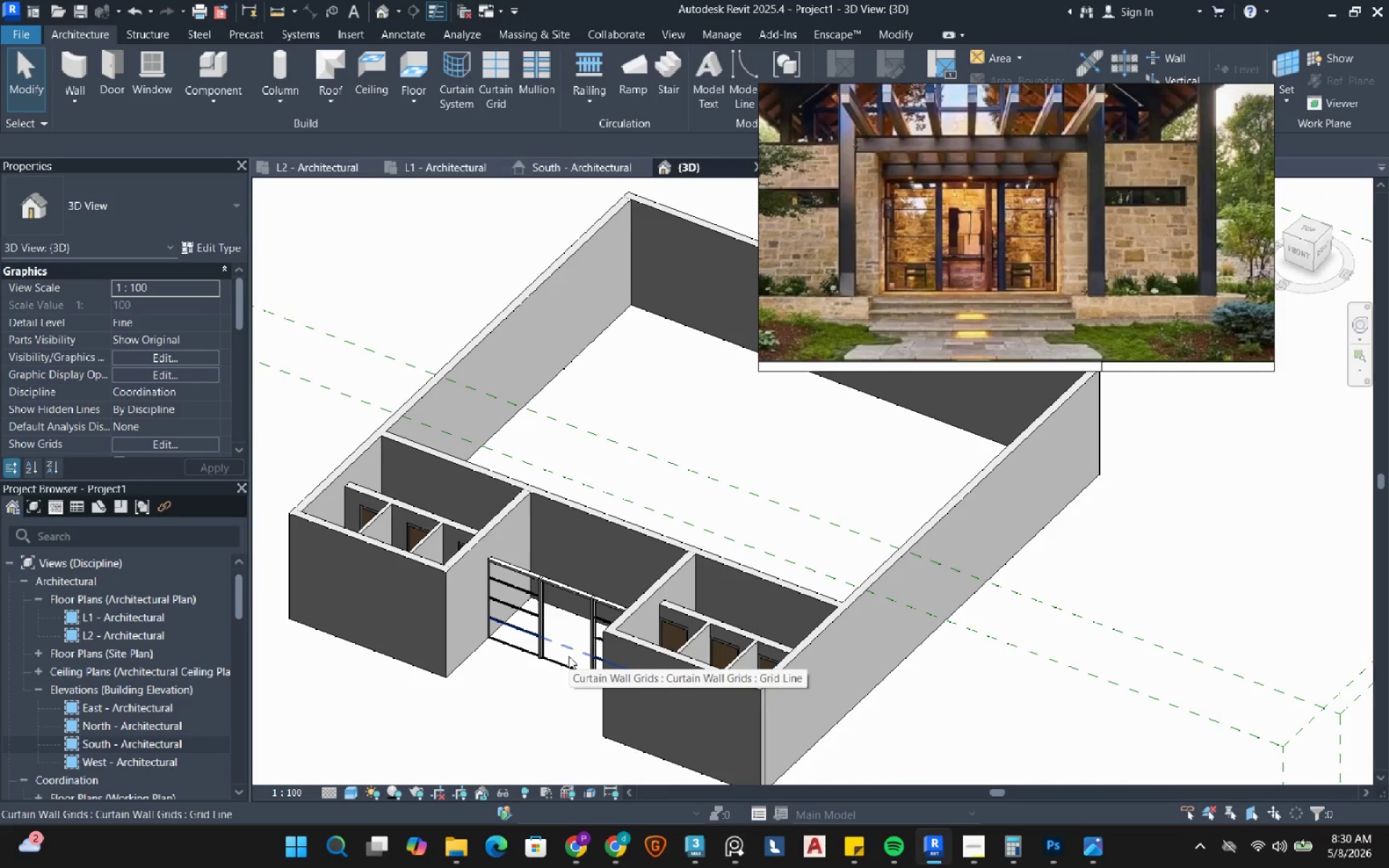 
double_click([122, 618])
 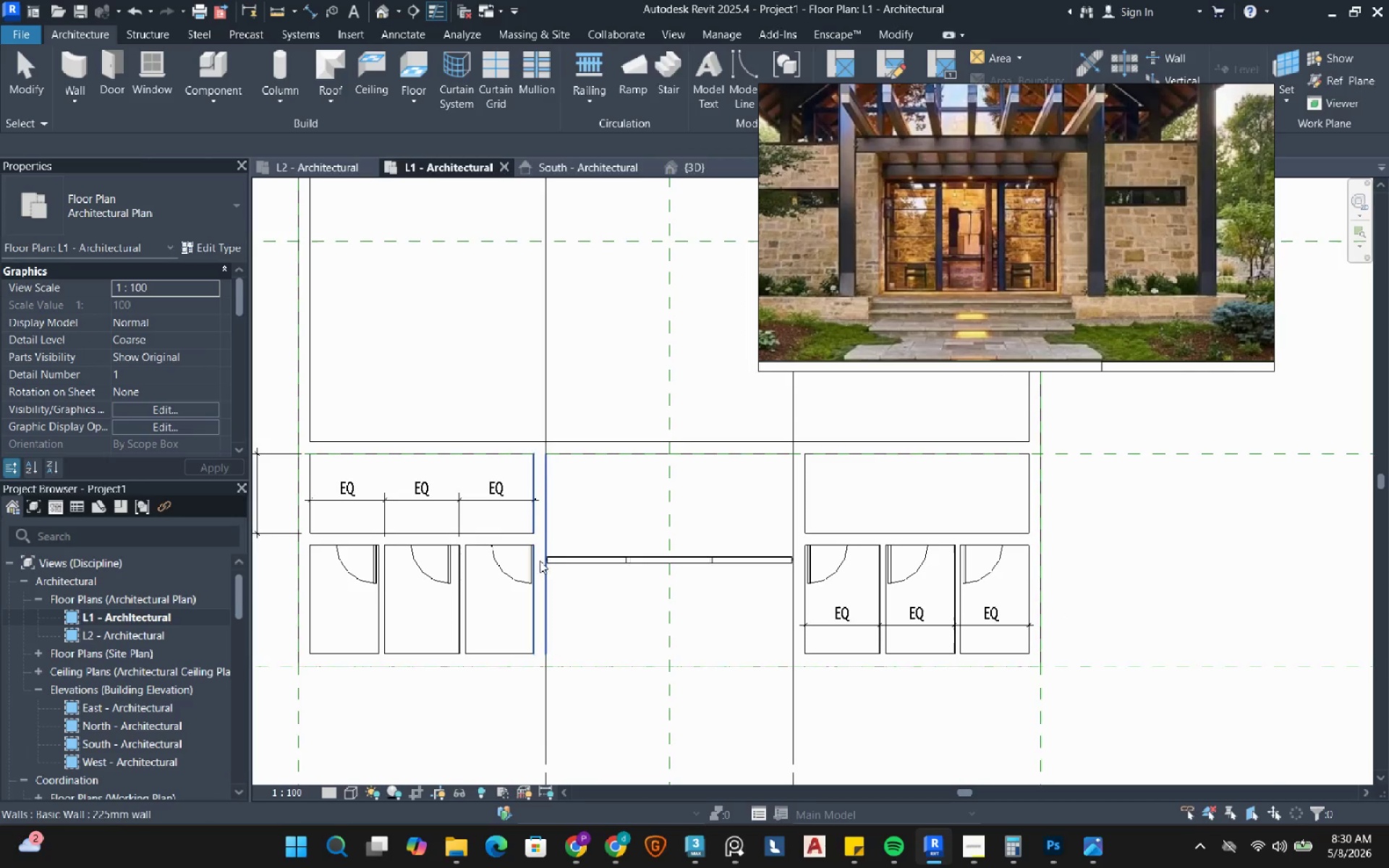 
scroll: coordinate [611, 521], scroll_direction: down, amount: 7.0
 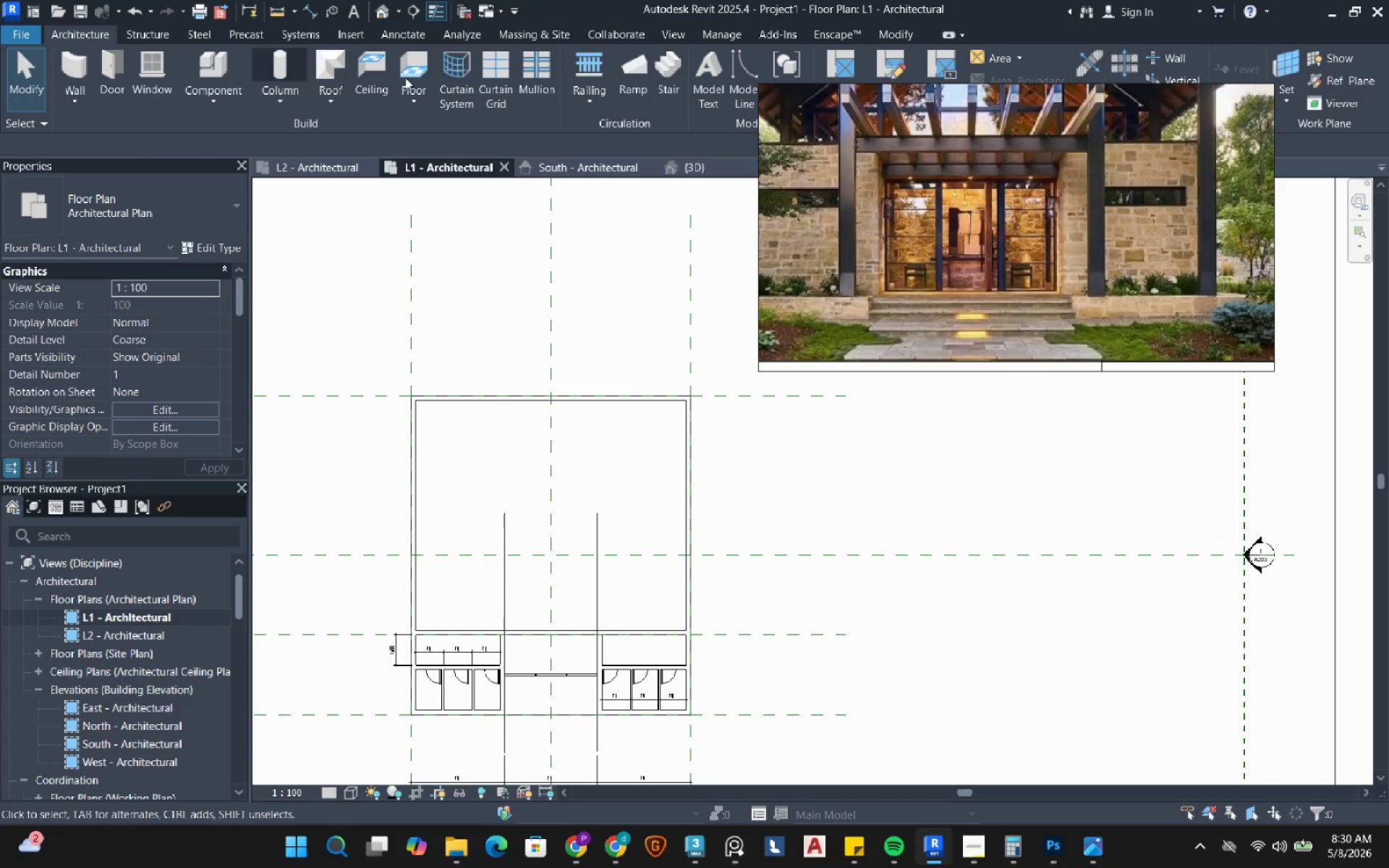 
left_click([414, 69])
 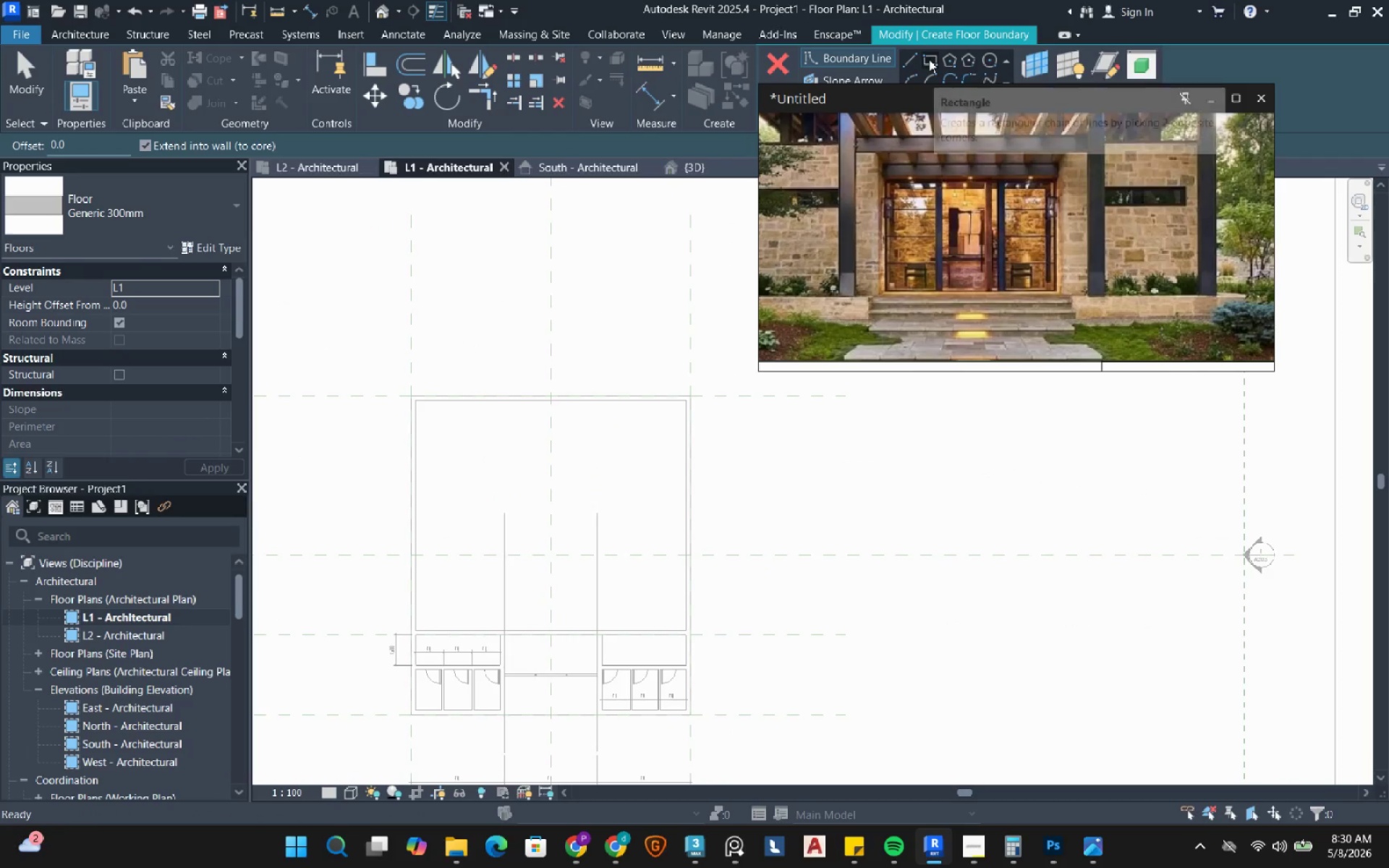 
left_click([929, 59])
 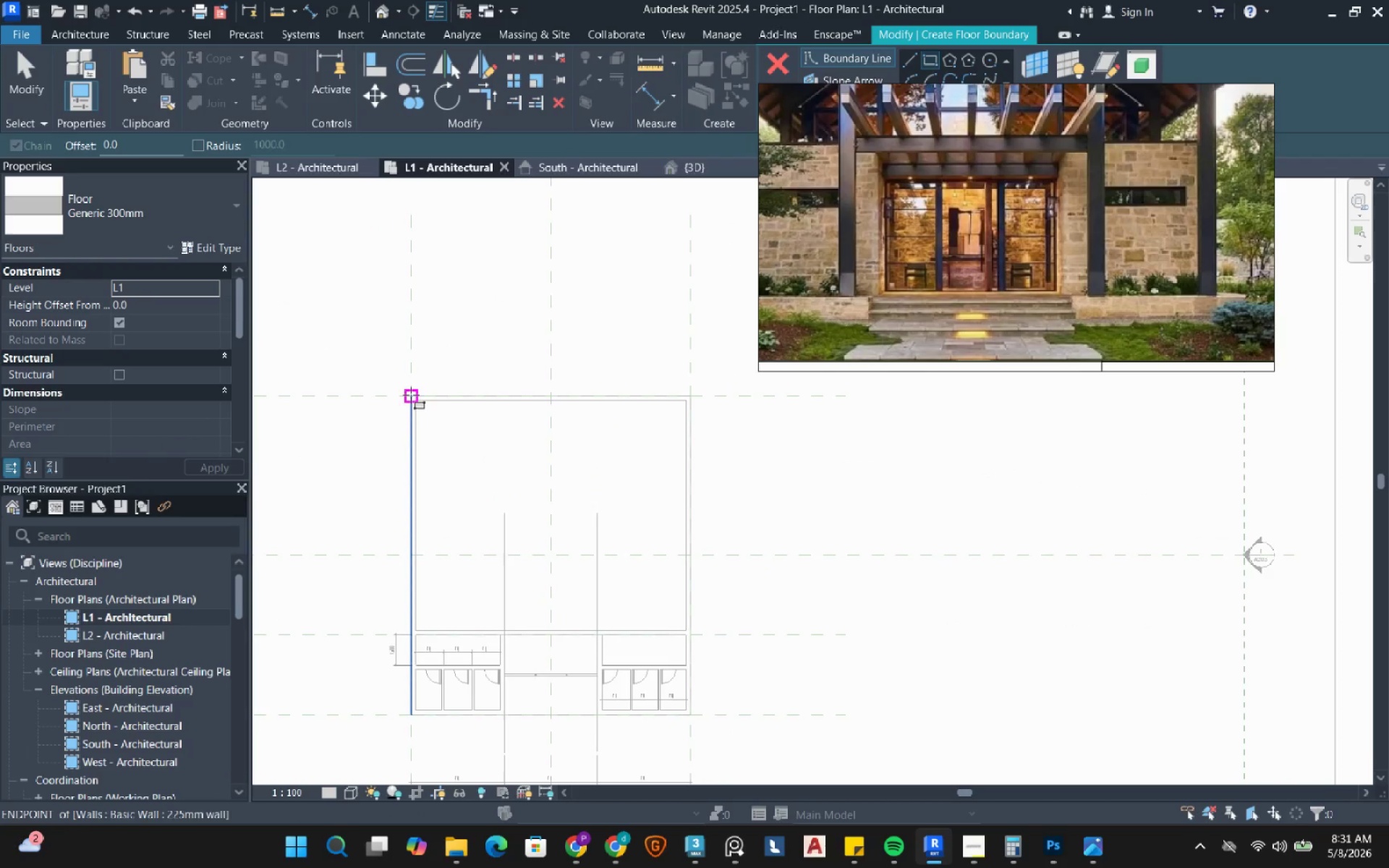 
left_click([411, 394])
 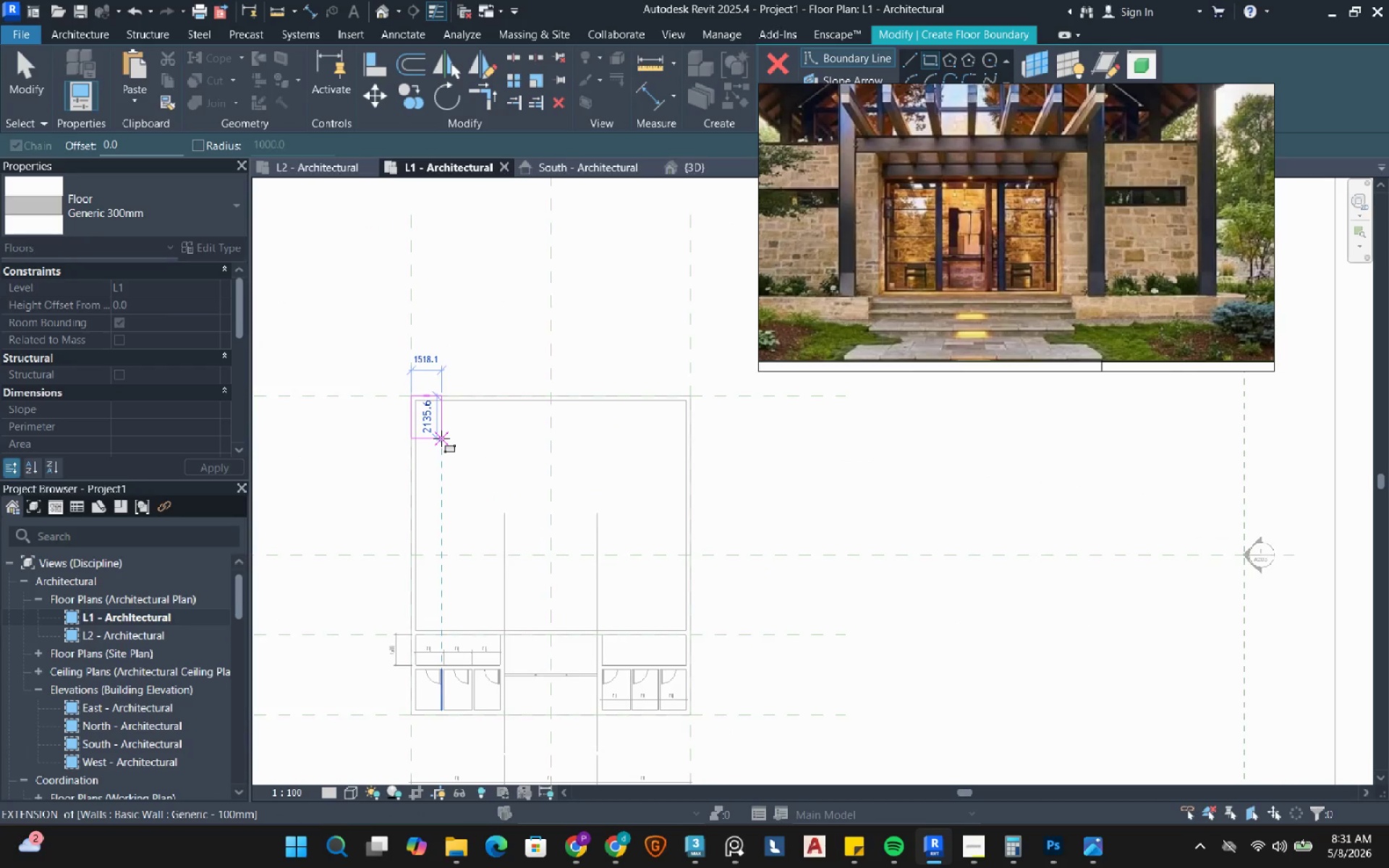 
scroll: coordinate [441, 438], scroll_direction: down, amount: 2.0
 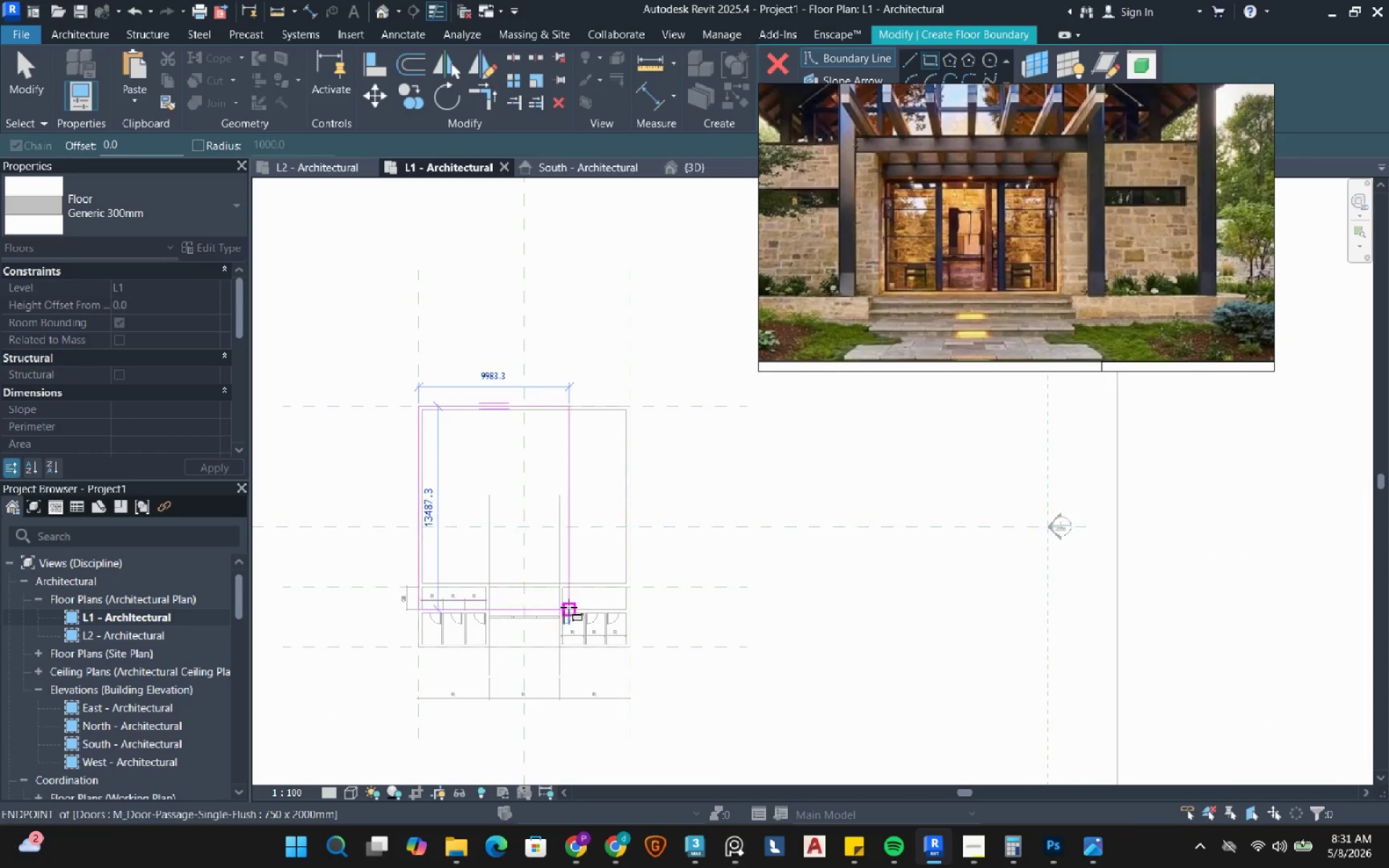 
scroll: coordinate [569, 607], scroll_direction: up, amount: 3.0
 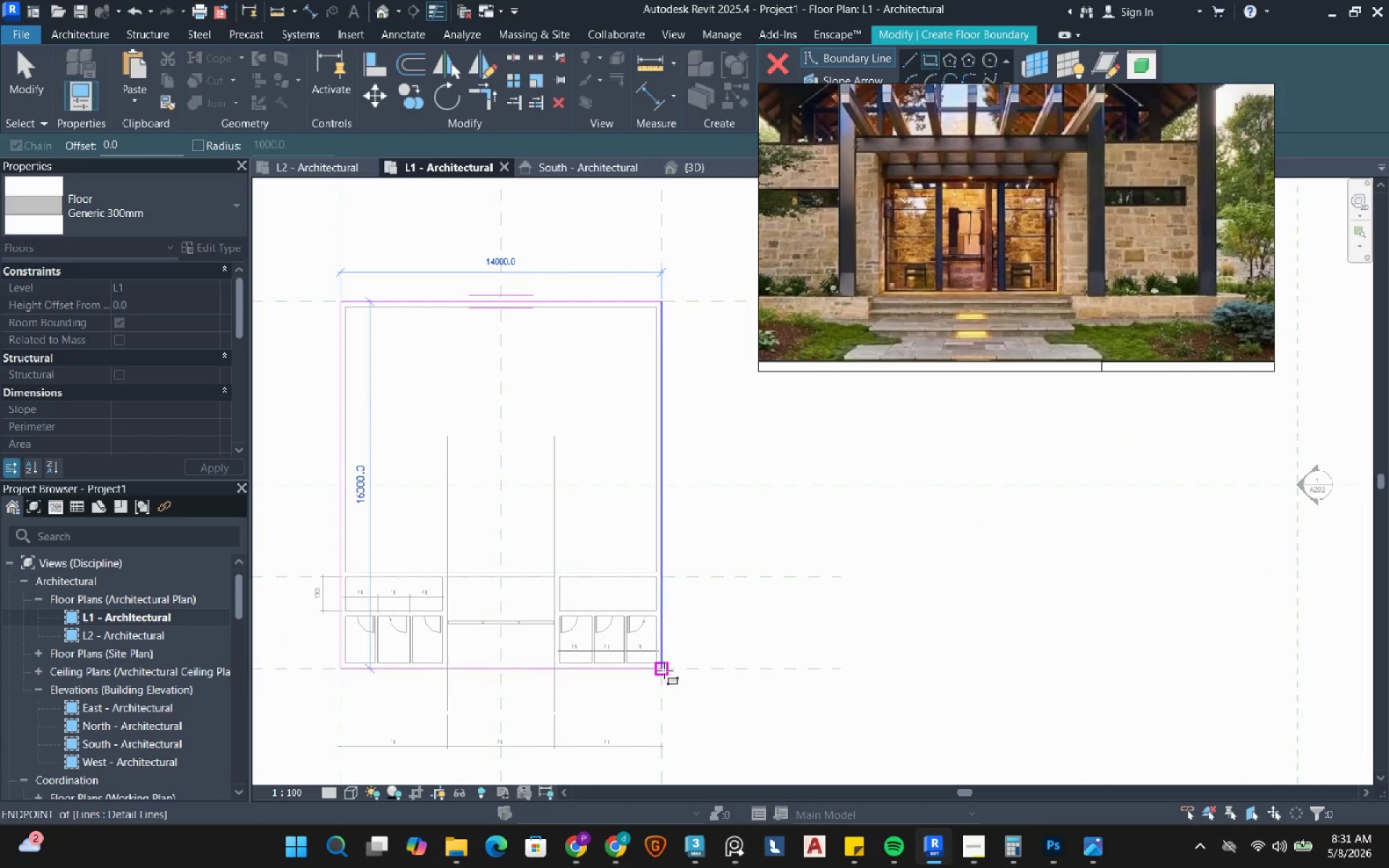 
left_click([664, 671])
 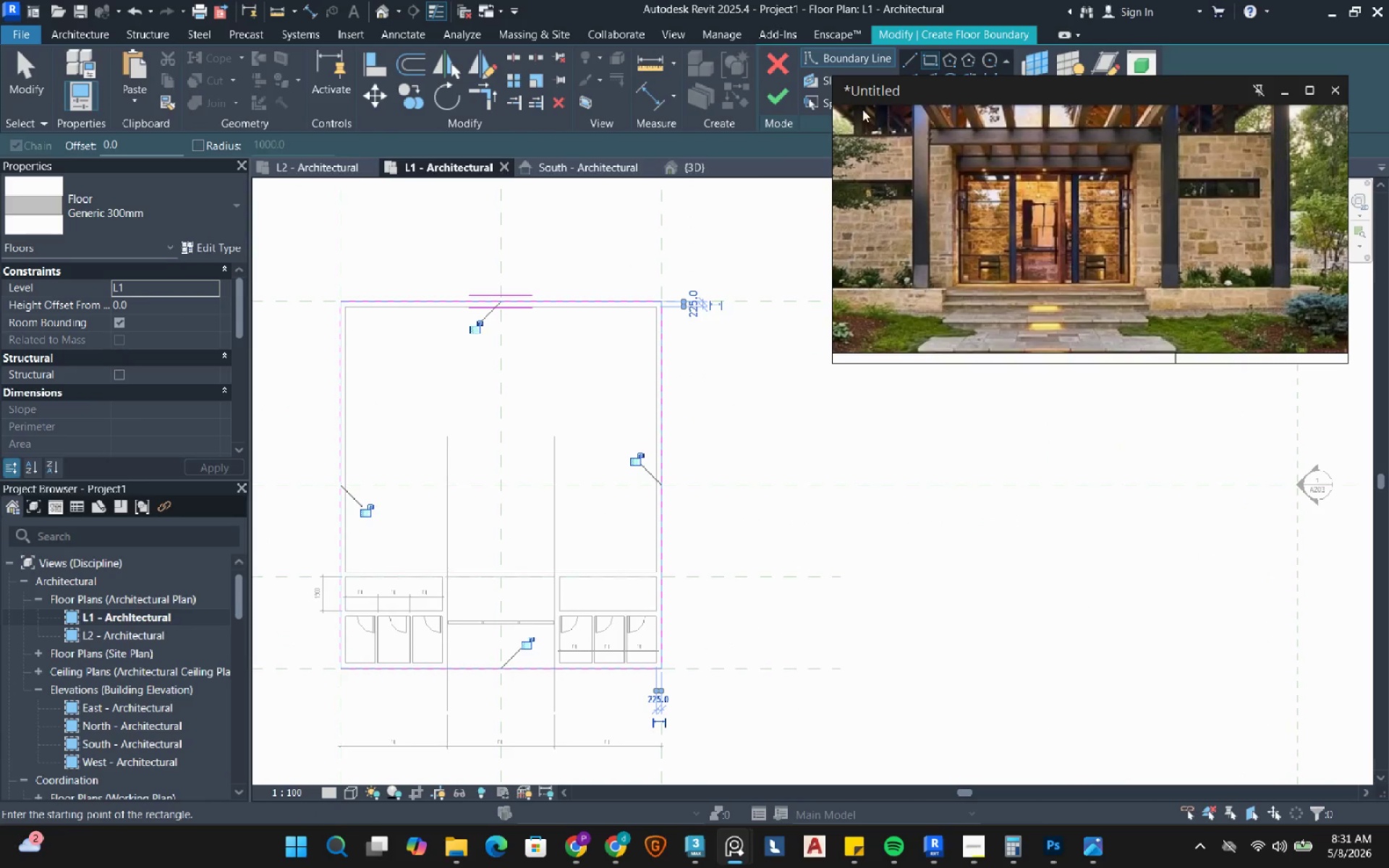 
left_click([777, 102])
 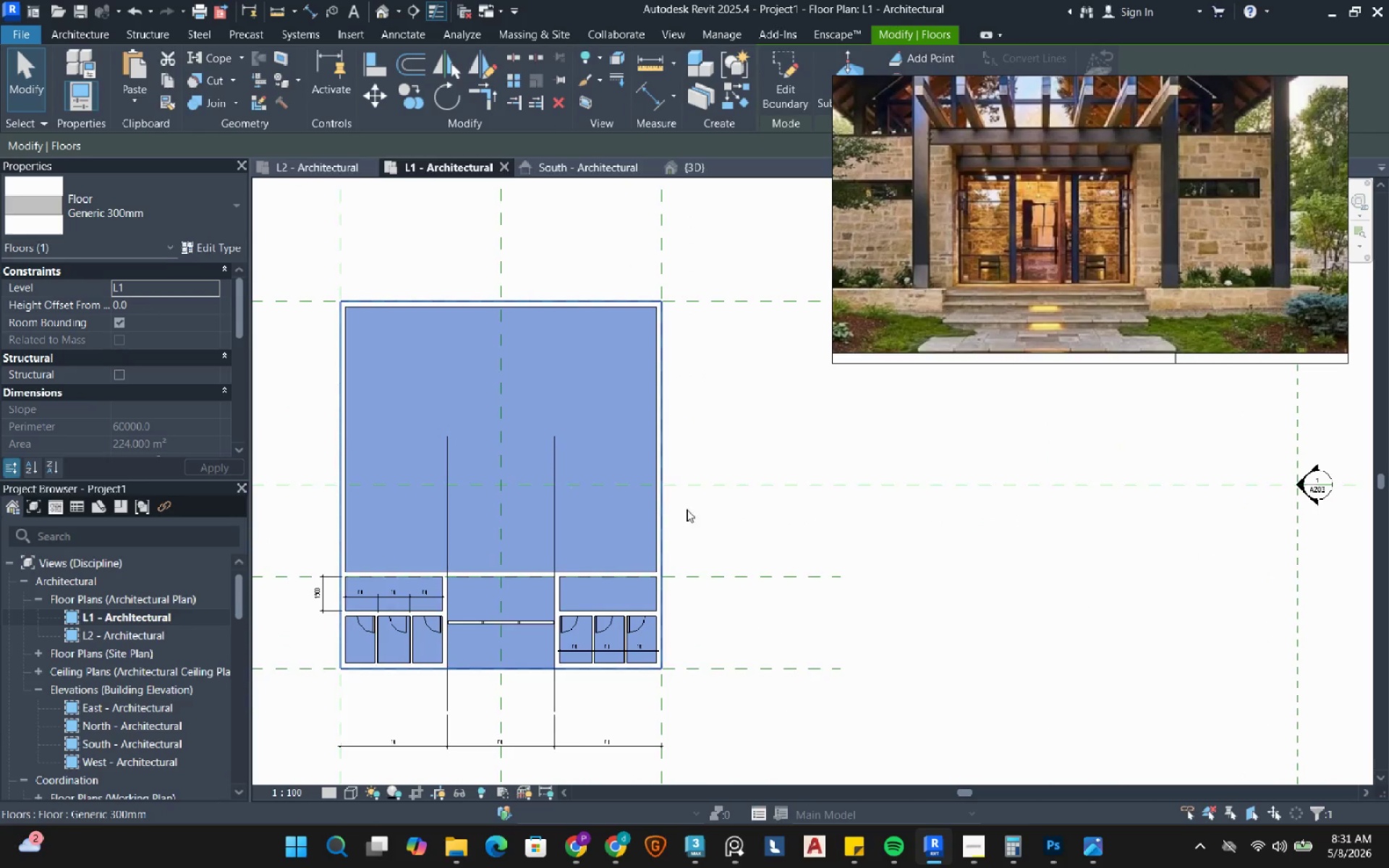 
left_click([749, 535])
 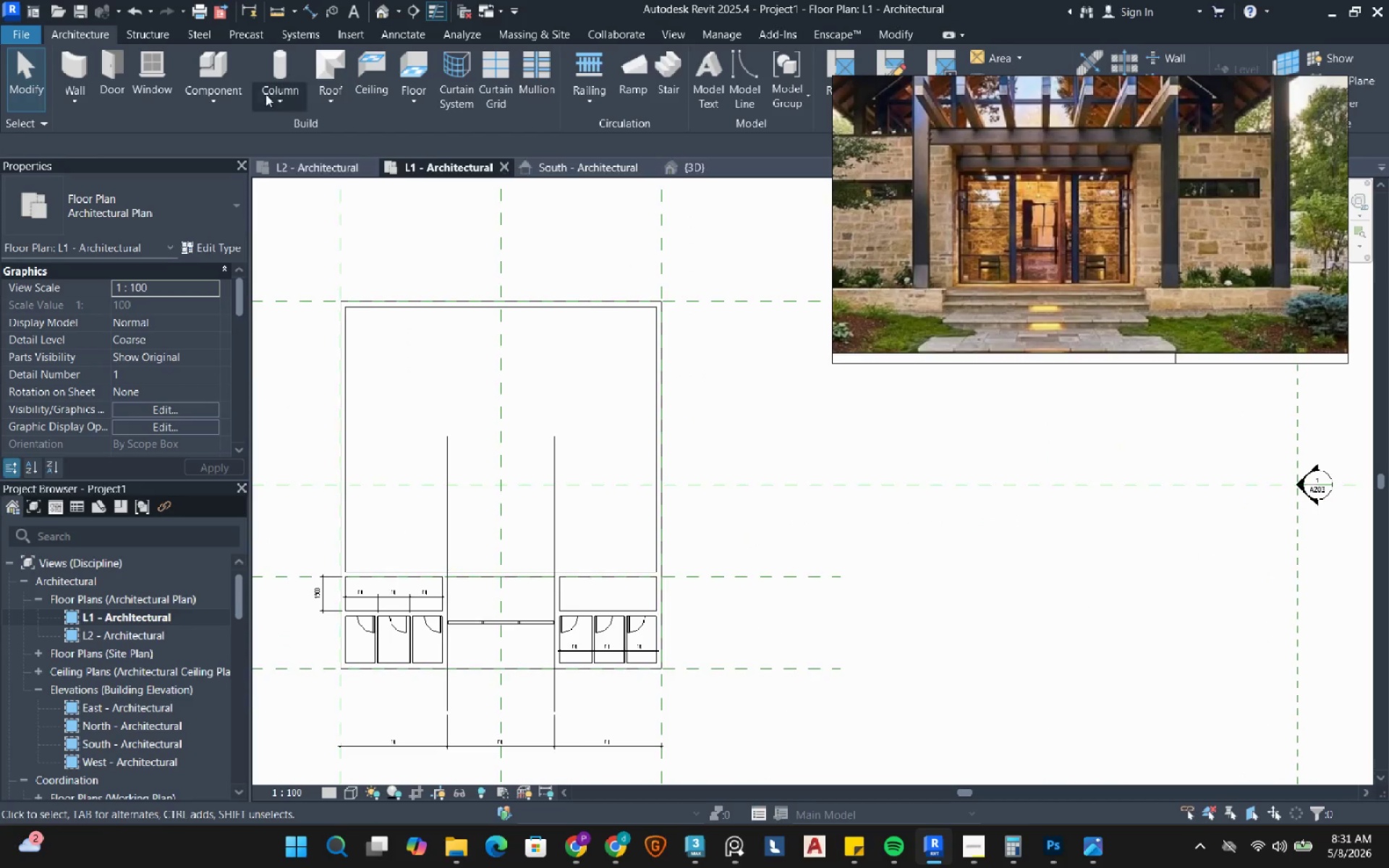 
left_click([59, 36])
 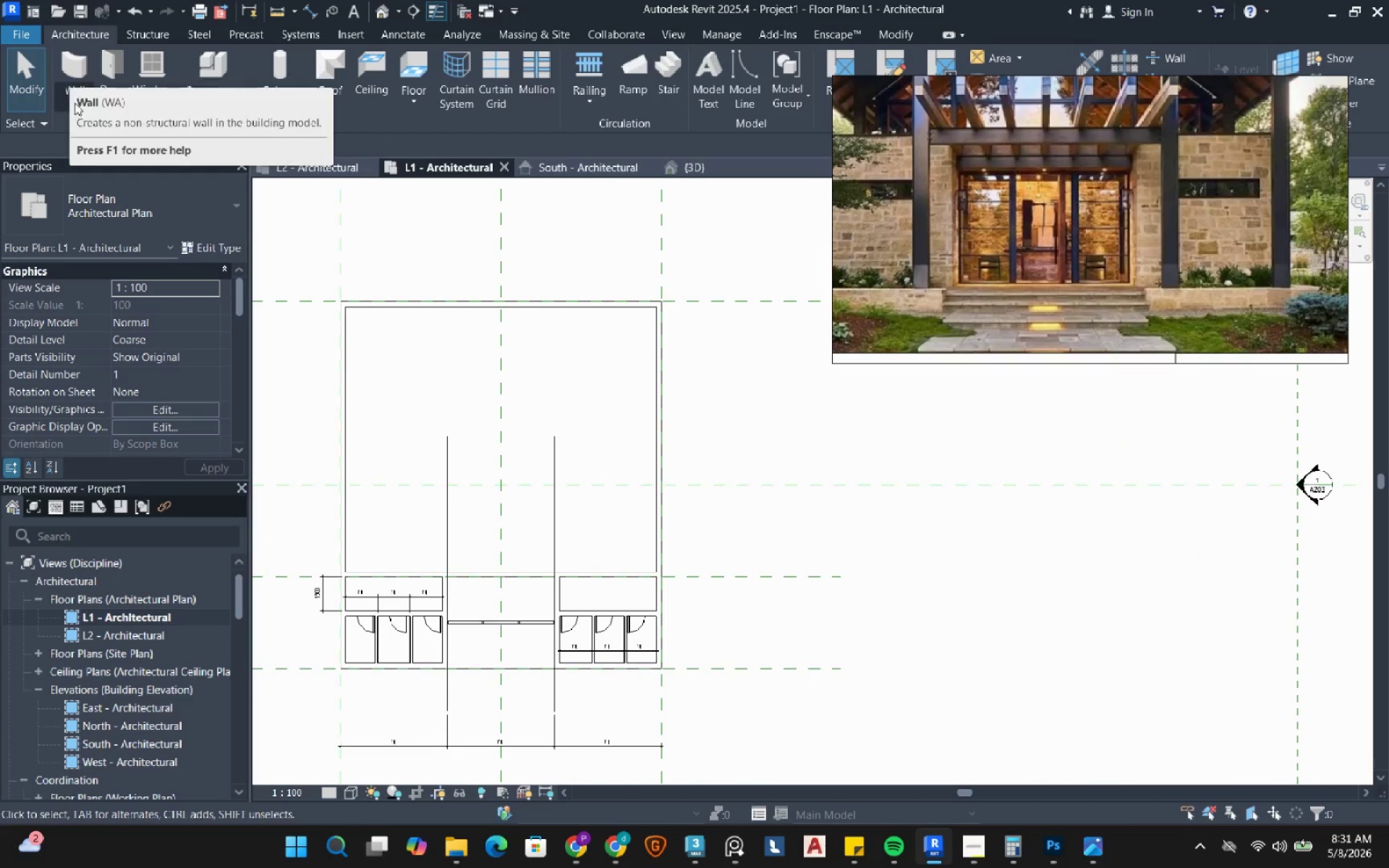 
left_click([76, 77])
 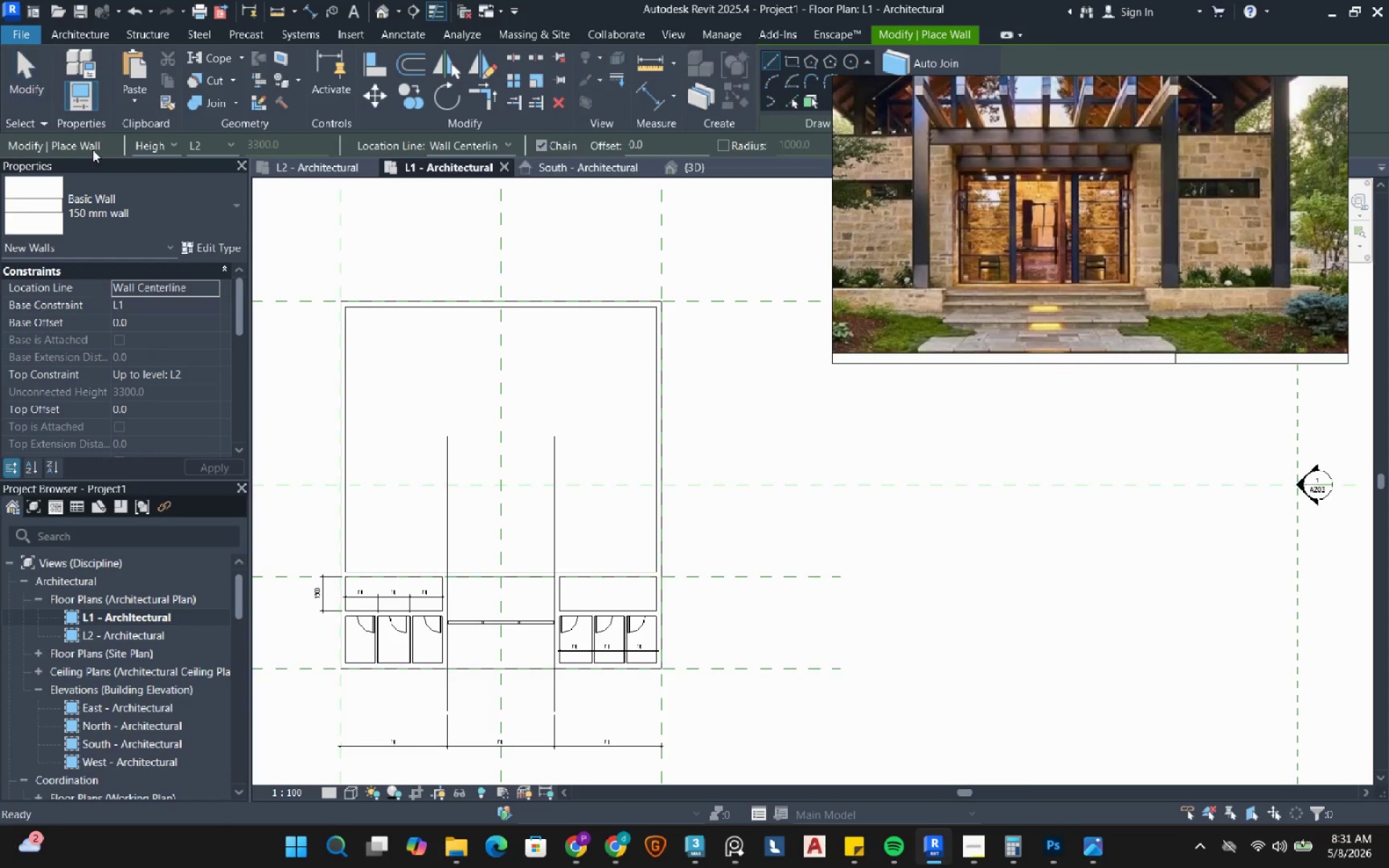 
left_click([105, 205])
 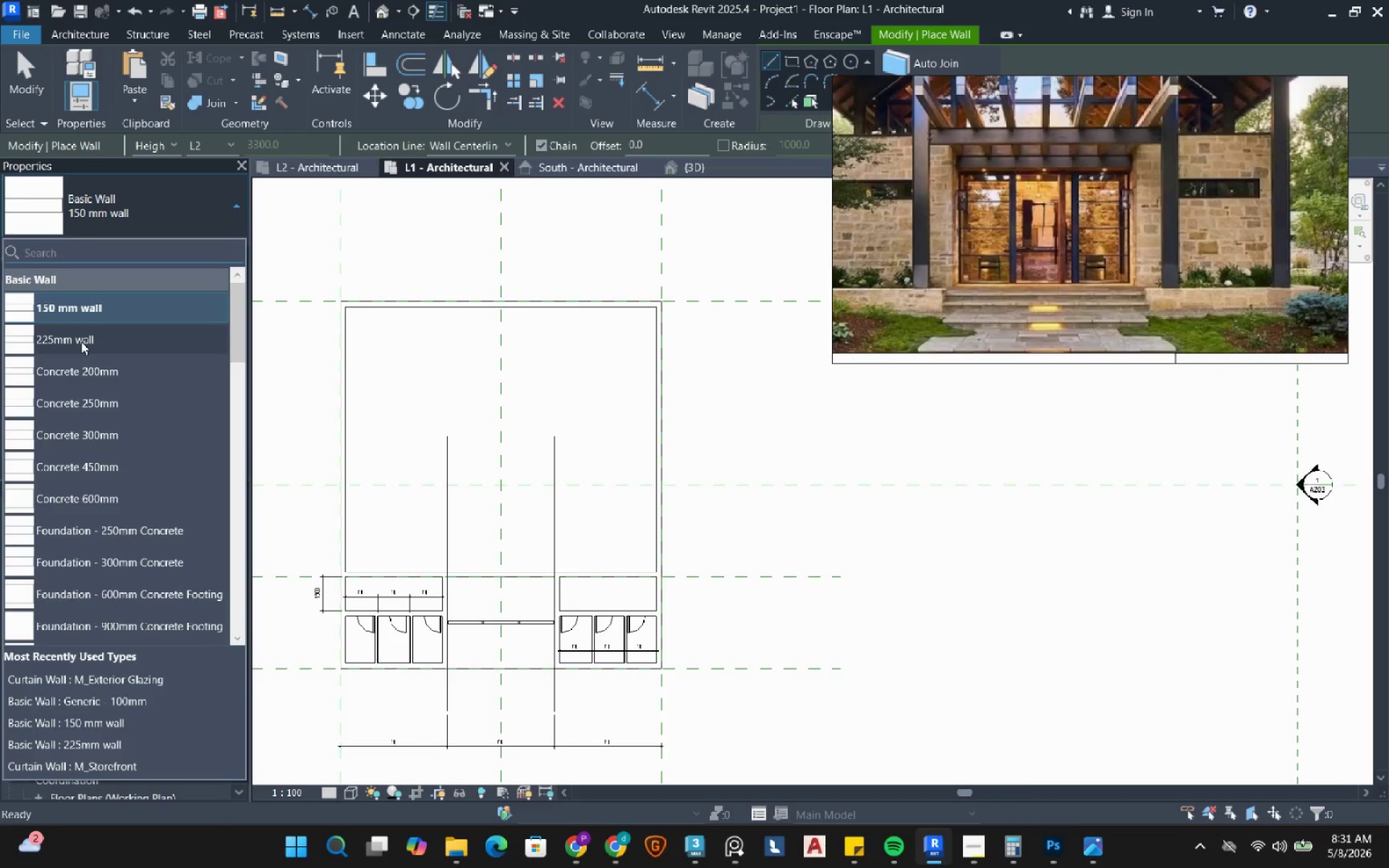 
left_click([81, 341])
 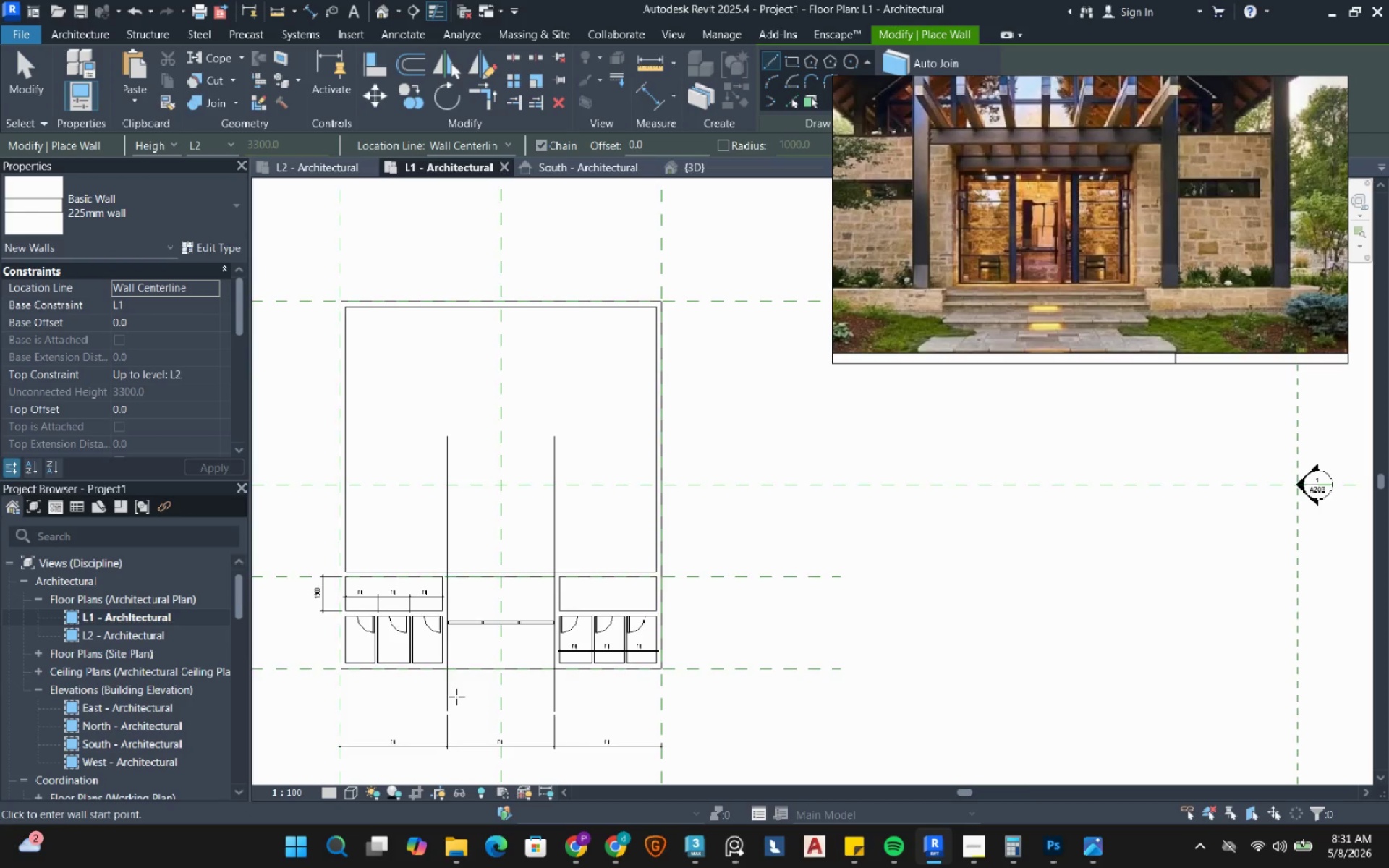 
scroll: coordinate [392, 569], scroll_direction: up, amount: 14.0
 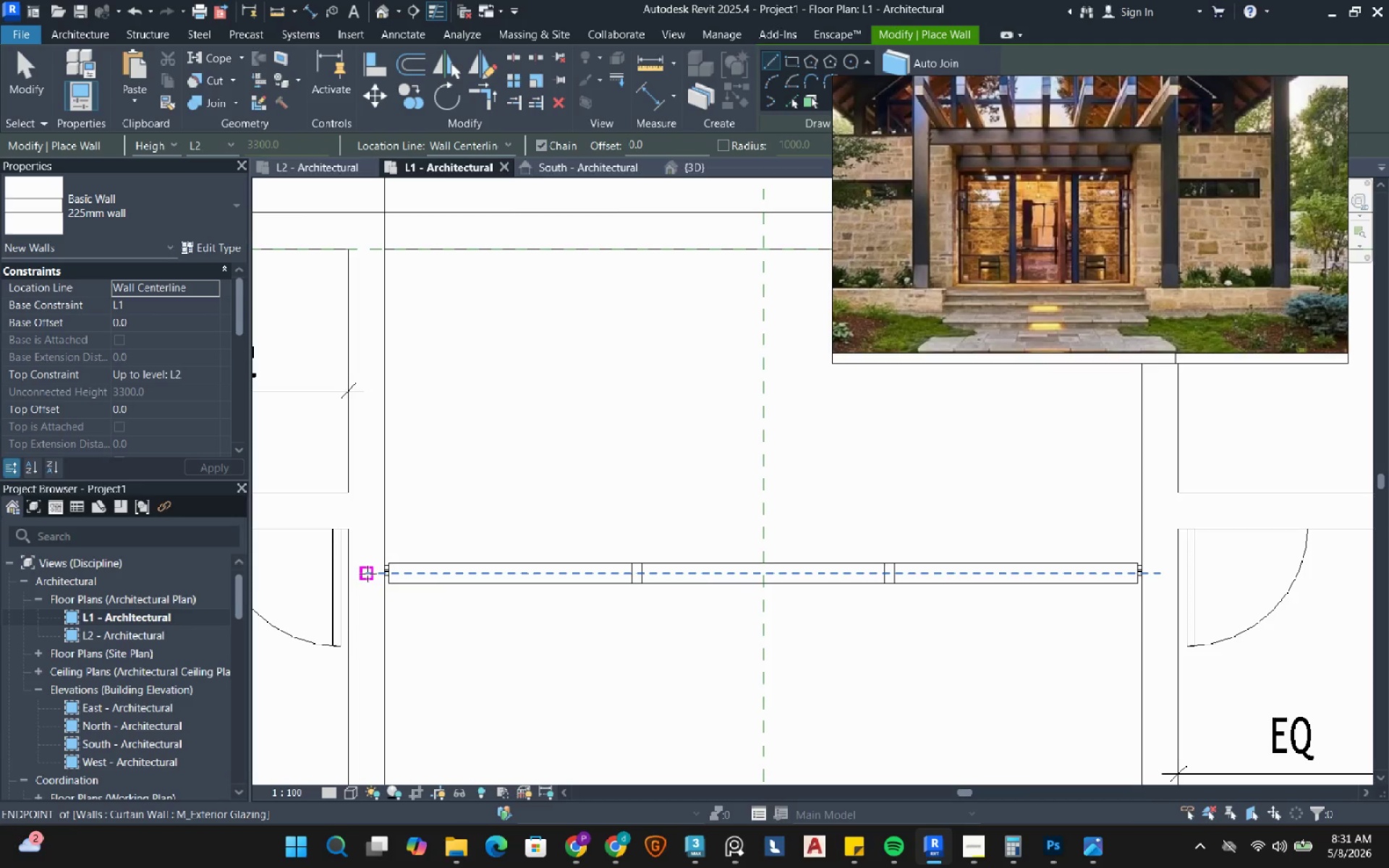 
left_click([370, 574])
 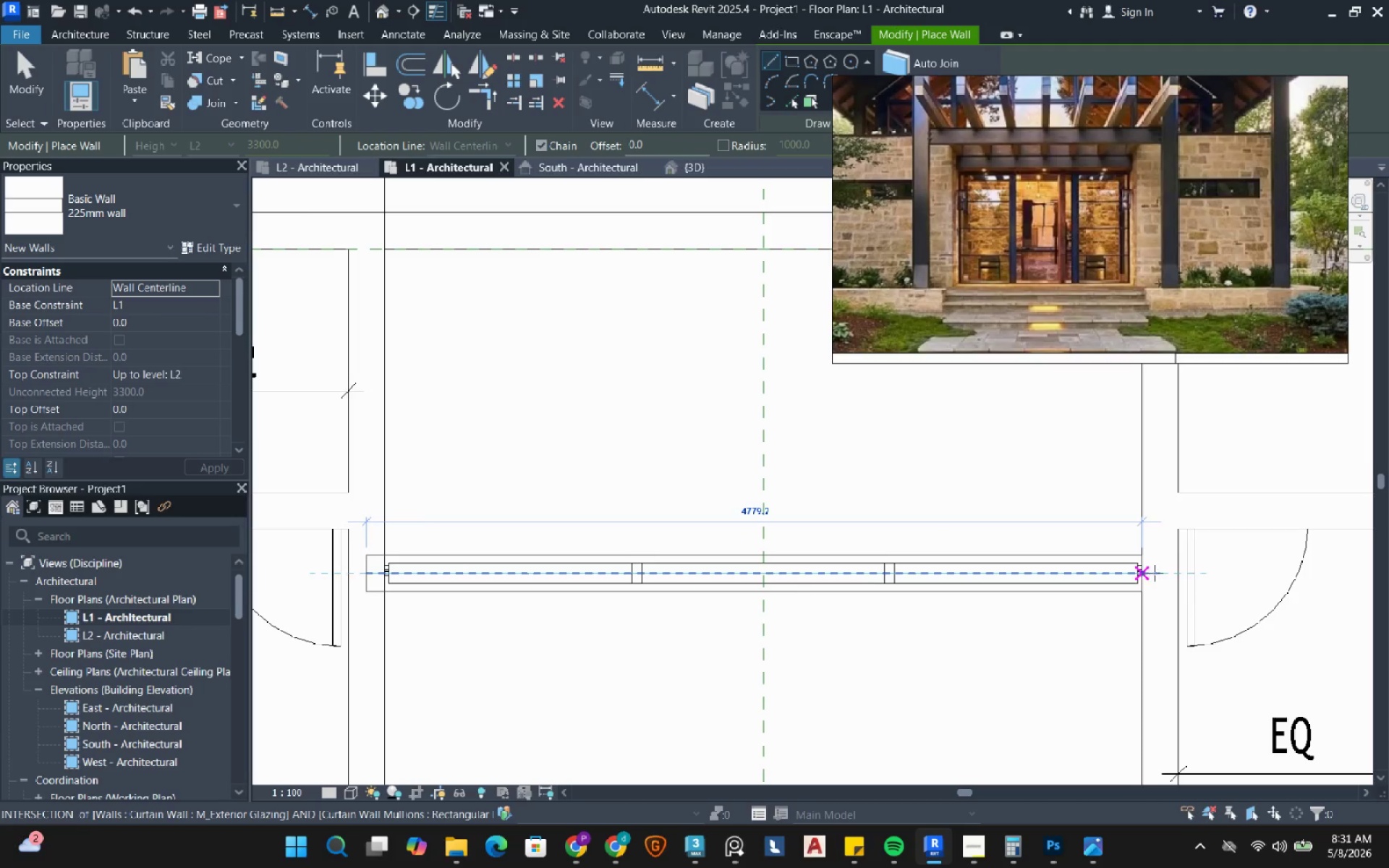 
left_click([1164, 572])
 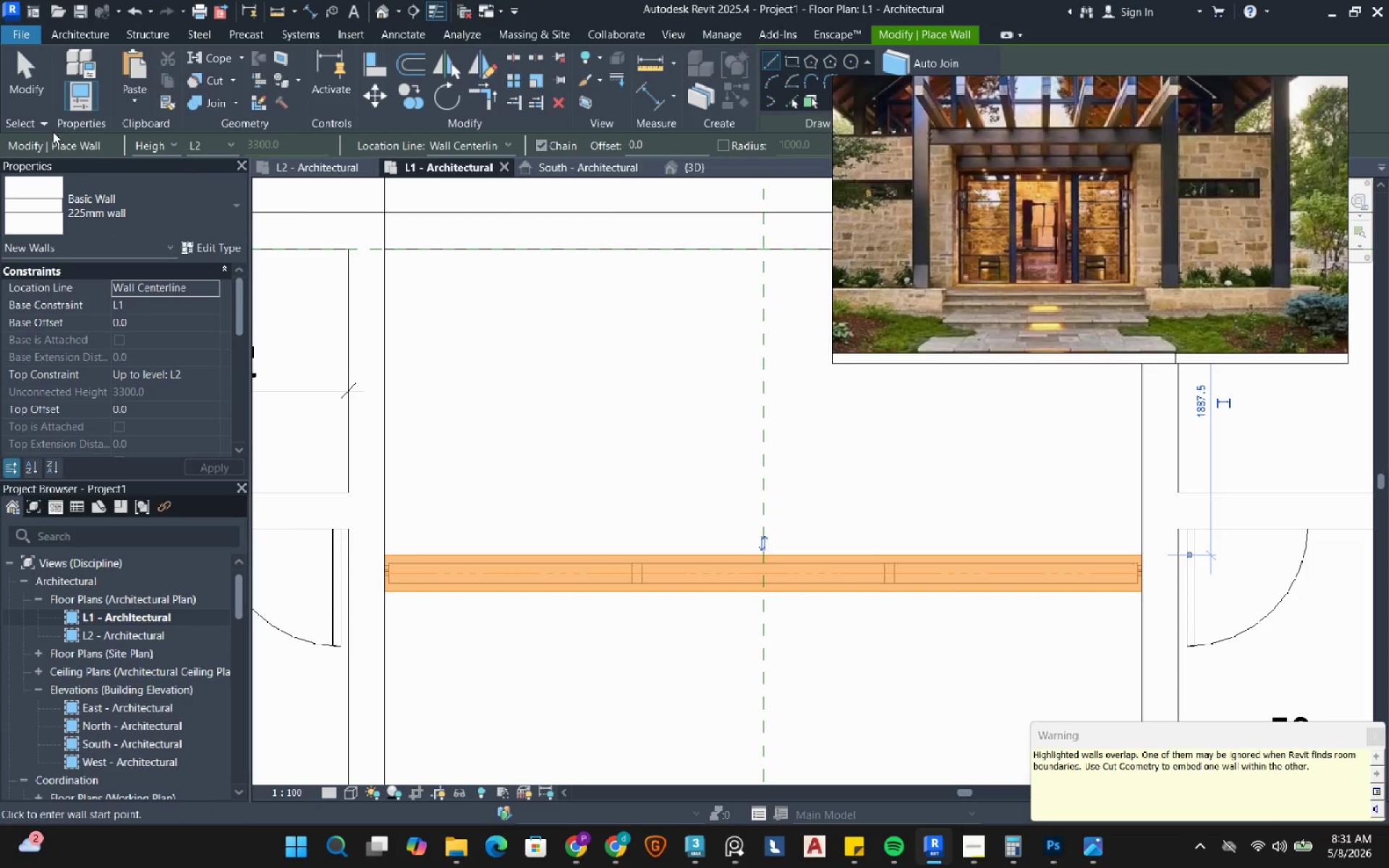 
left_click([31, 82])
 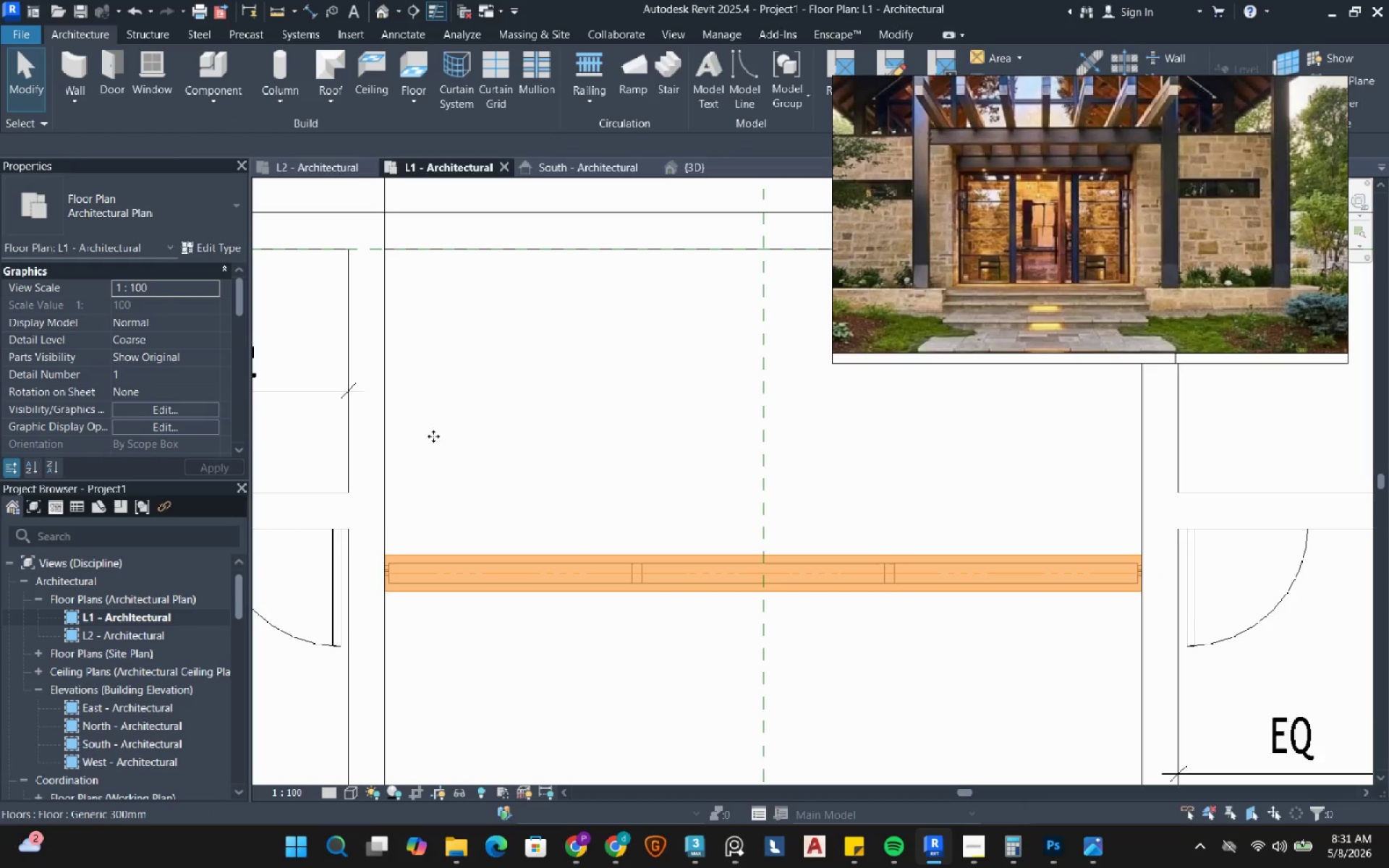 
left_click([439, 559])
 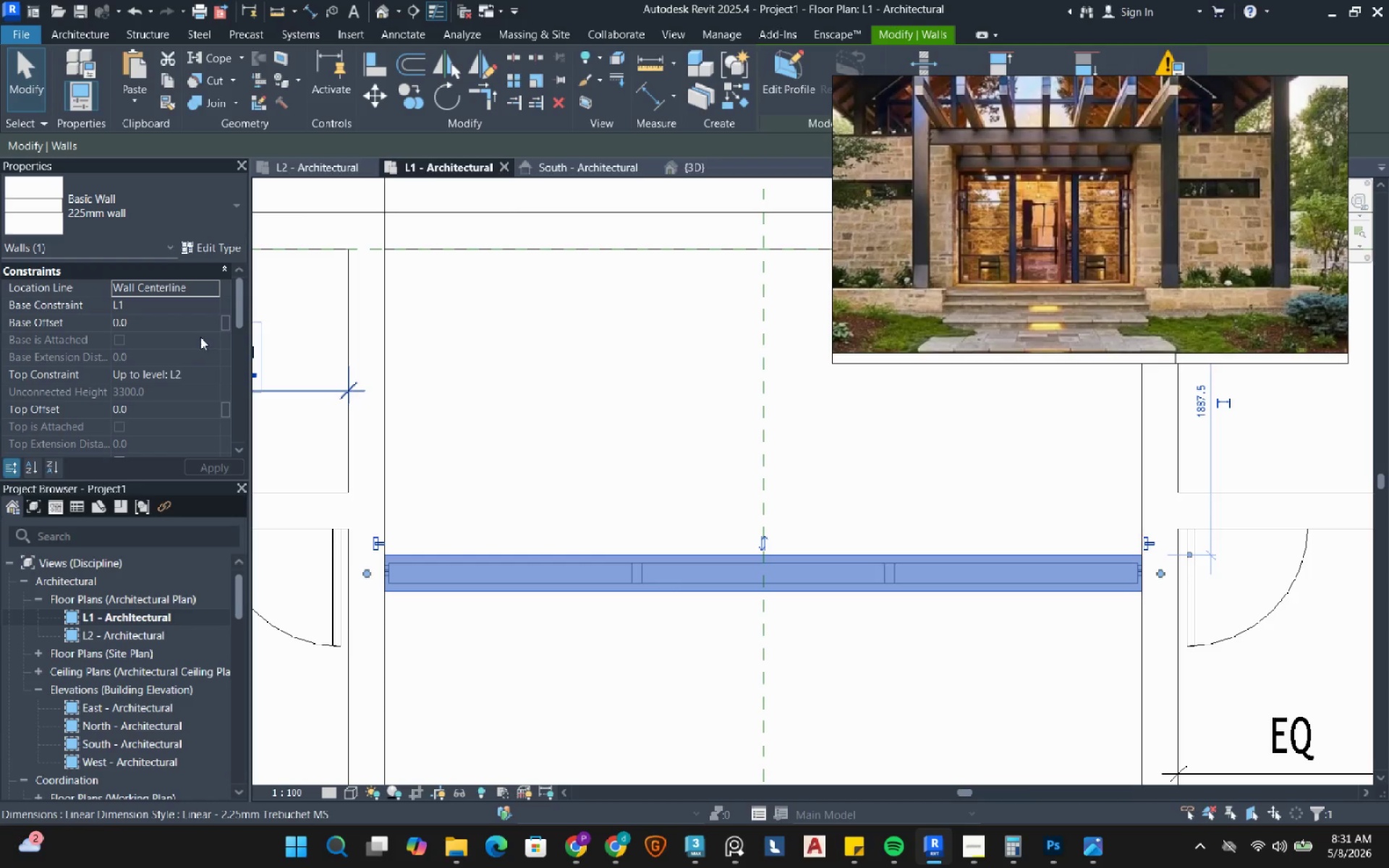 
left_click([192, 318])
 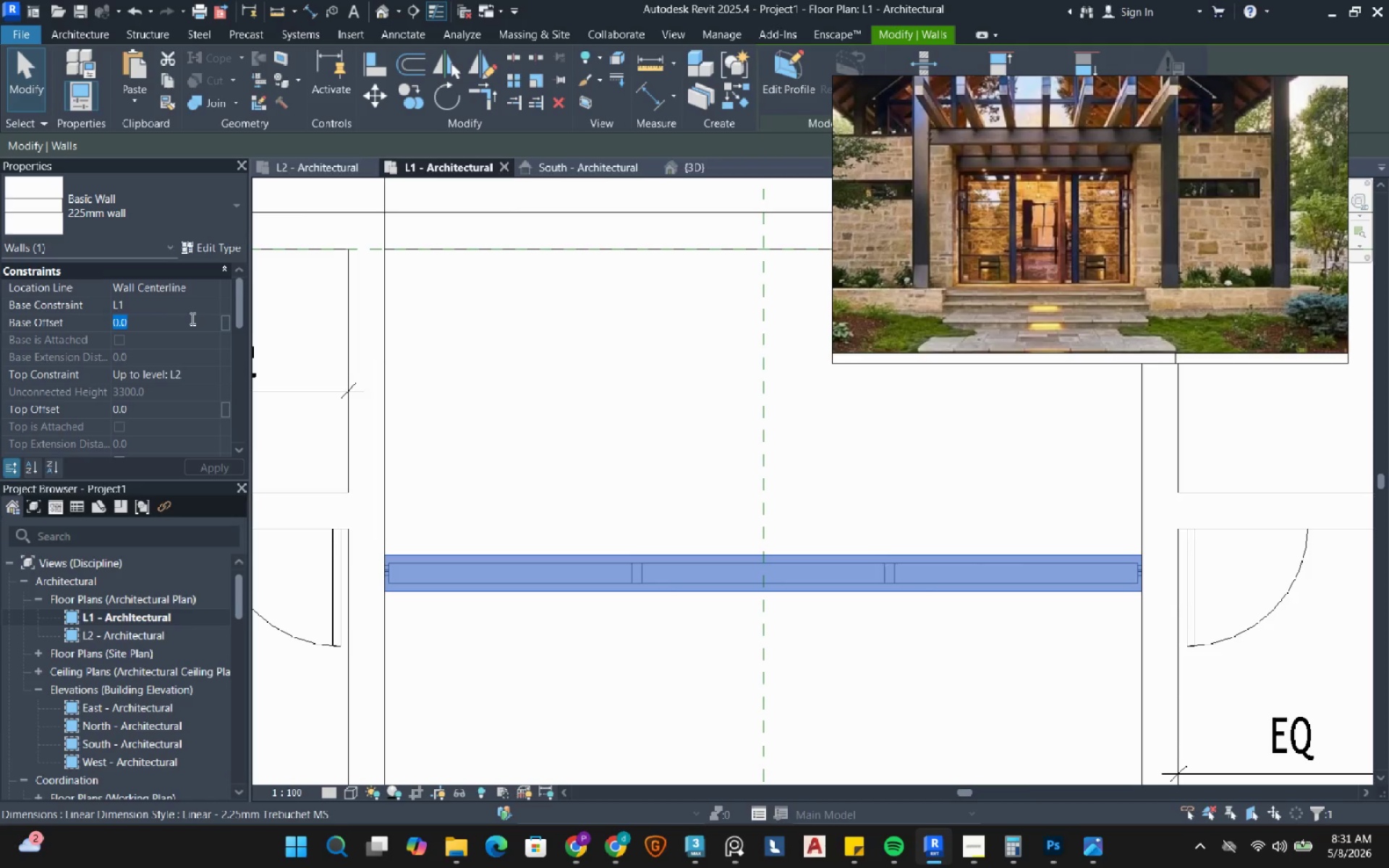 
key(Numpad2)
 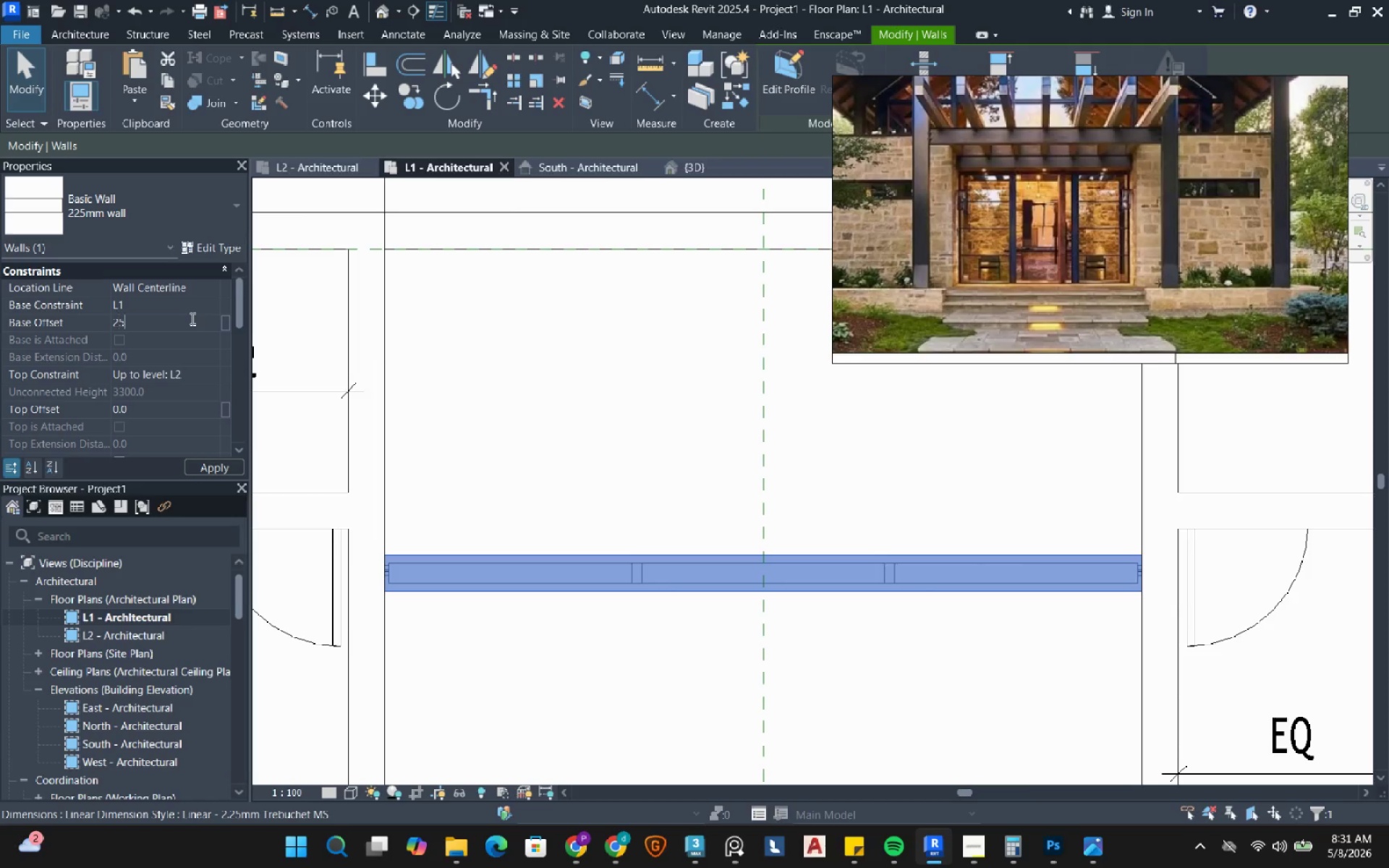 
key(Numpad5)
 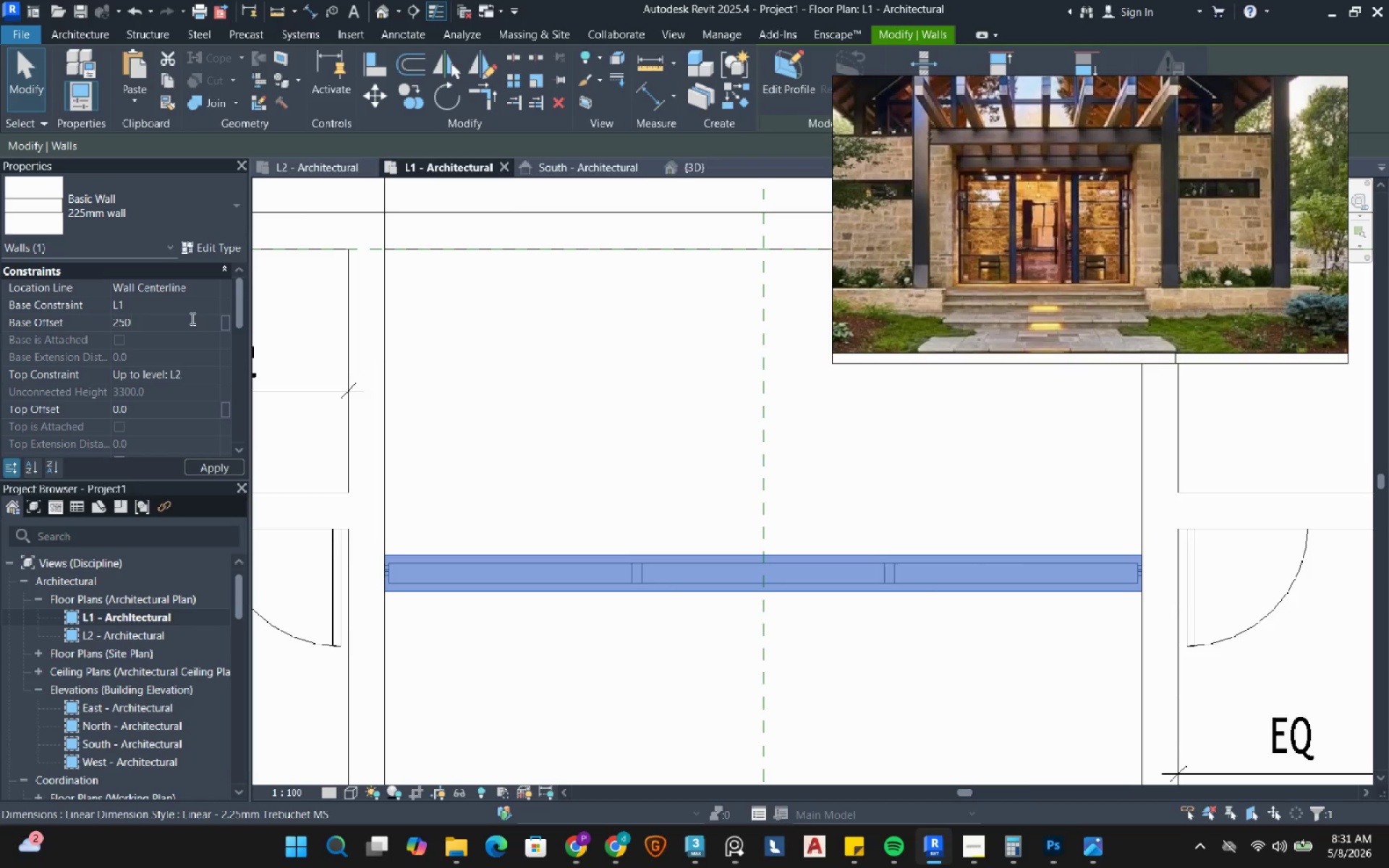 
key(Numpad0)
 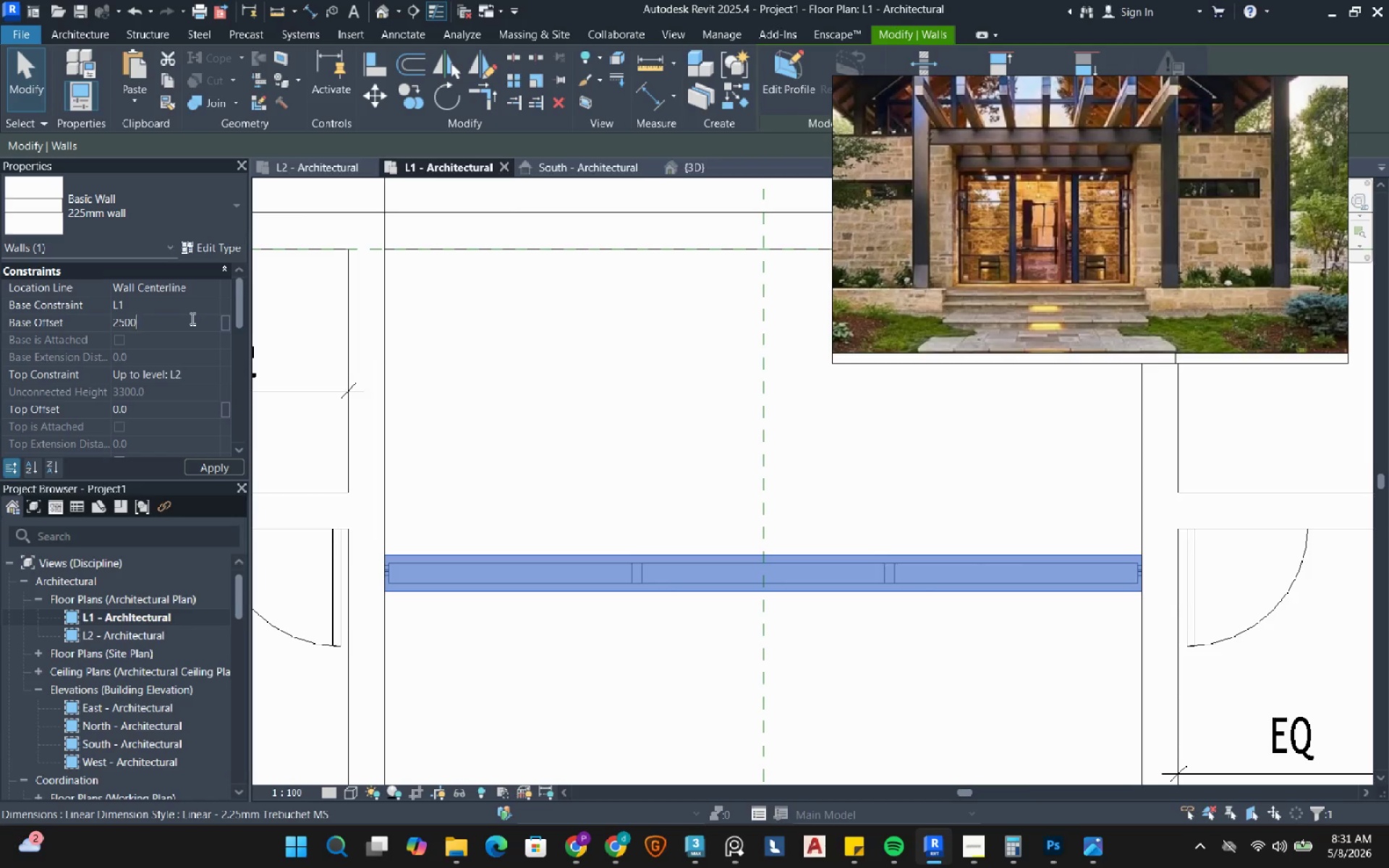 
key(Numpad0)
 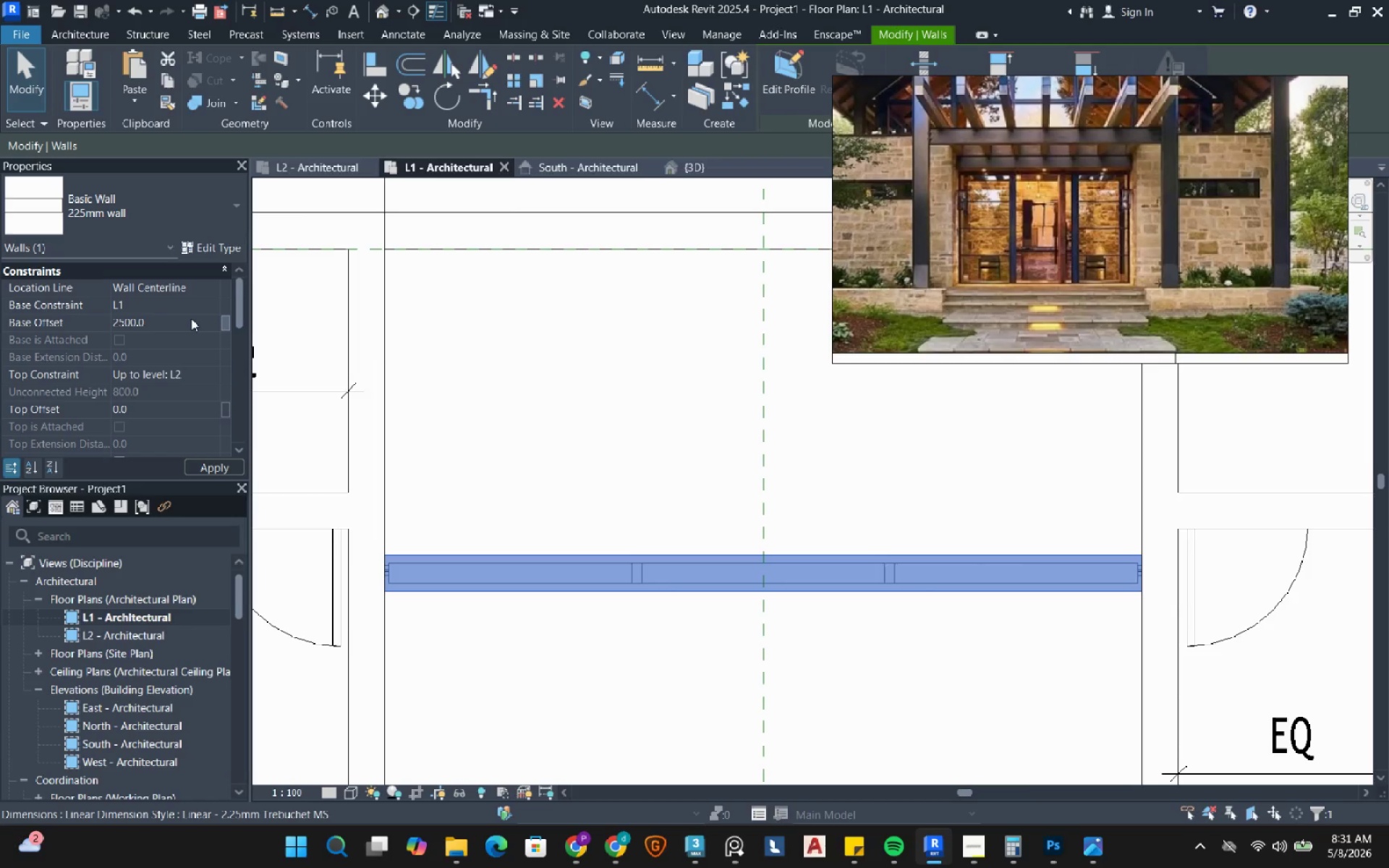 
key(NumpadEnter)
 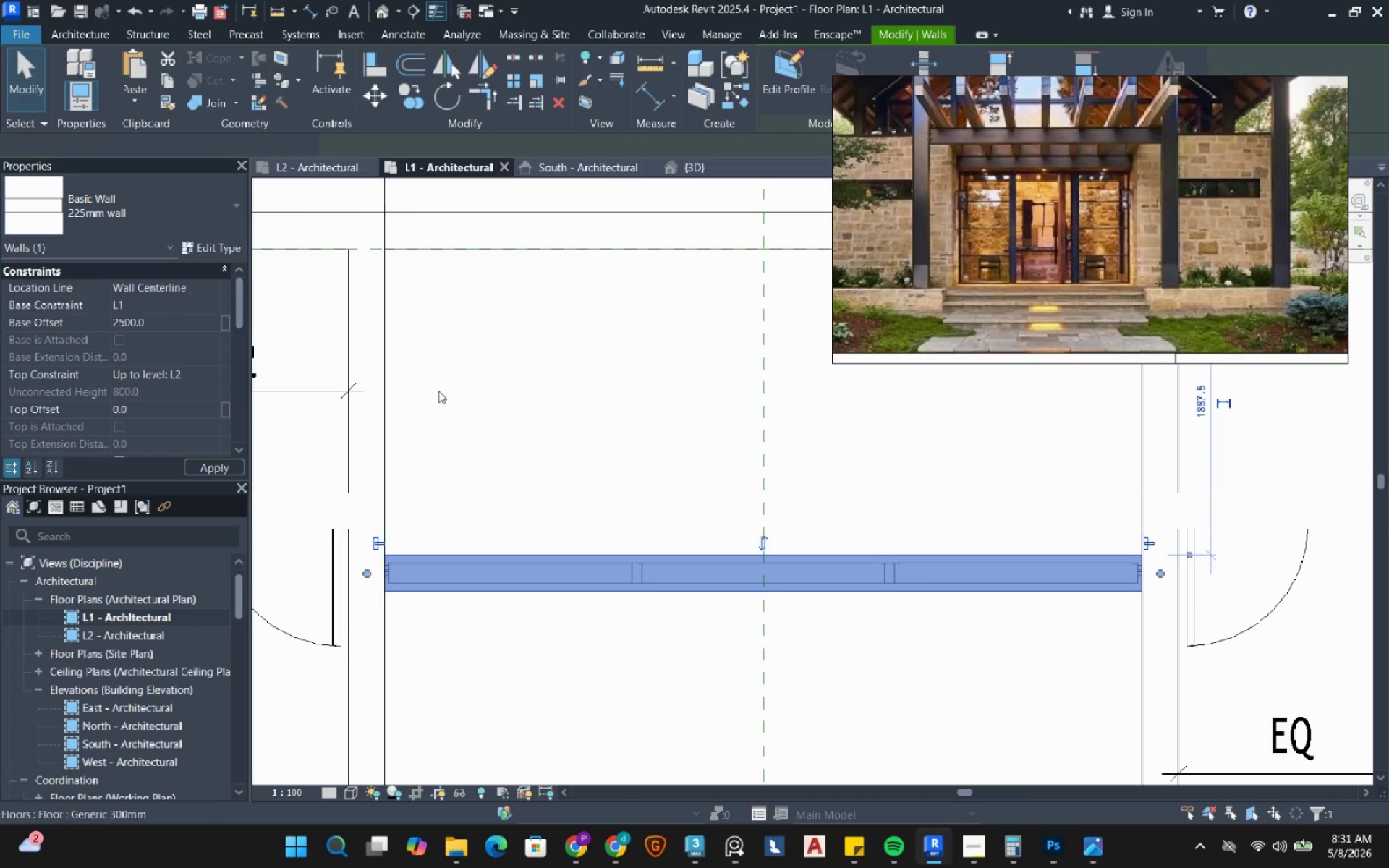 
scroll: coordinate [486, 443], scroll_direction: down, amount: 8.0
 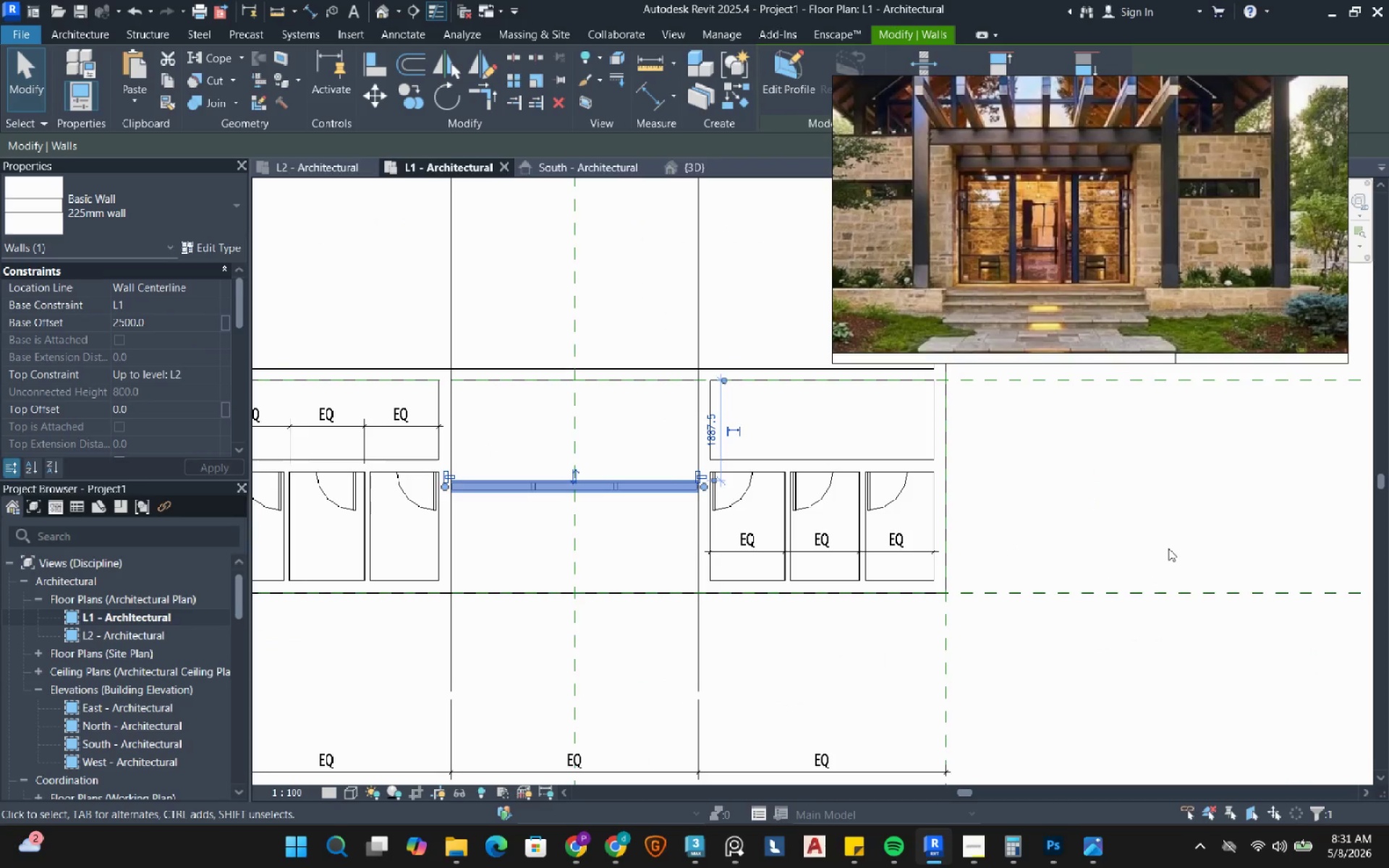 
left_click([1174, 530])
 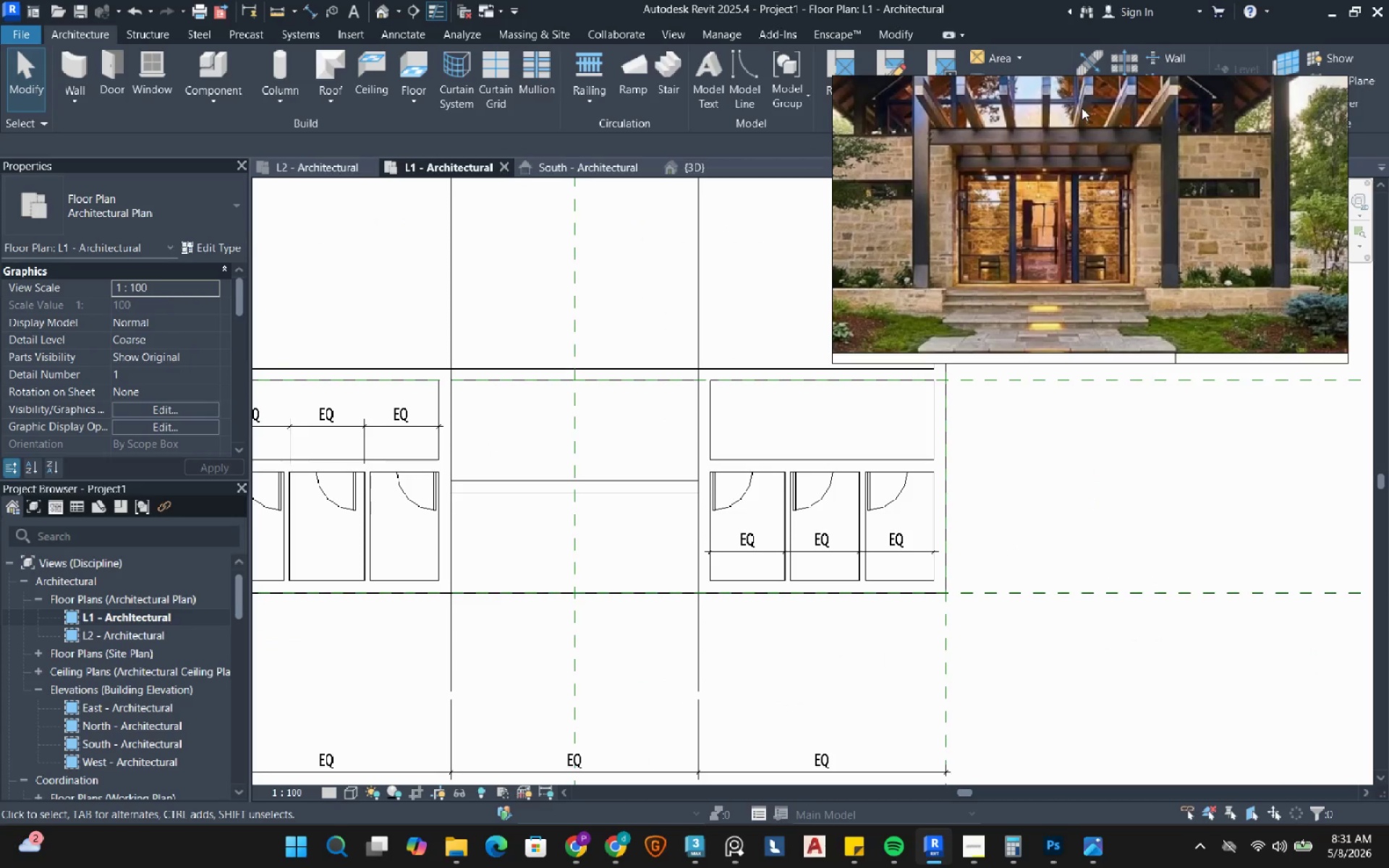 
mouse_move([1069, 69])
 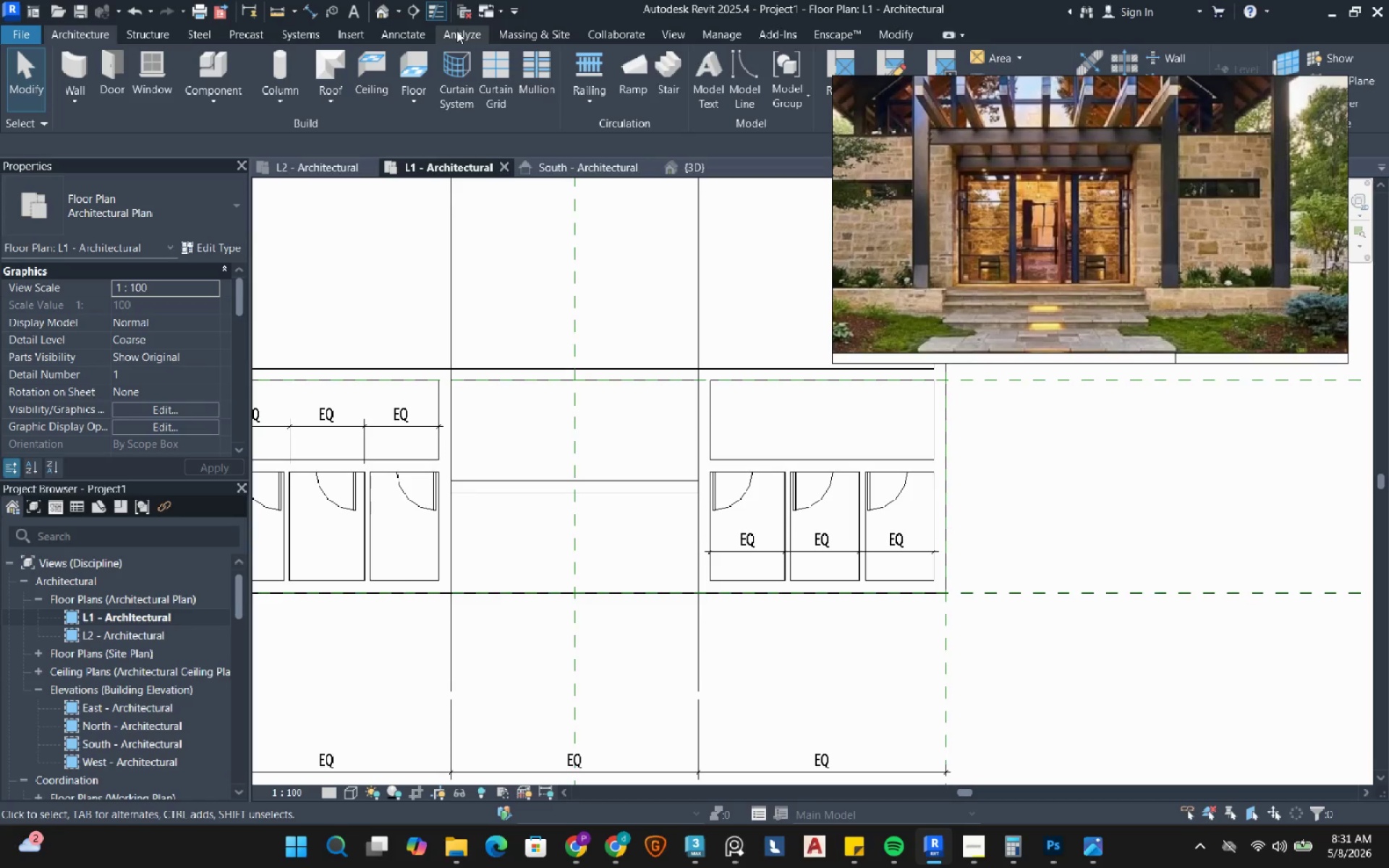 
left_click([424, 33])
 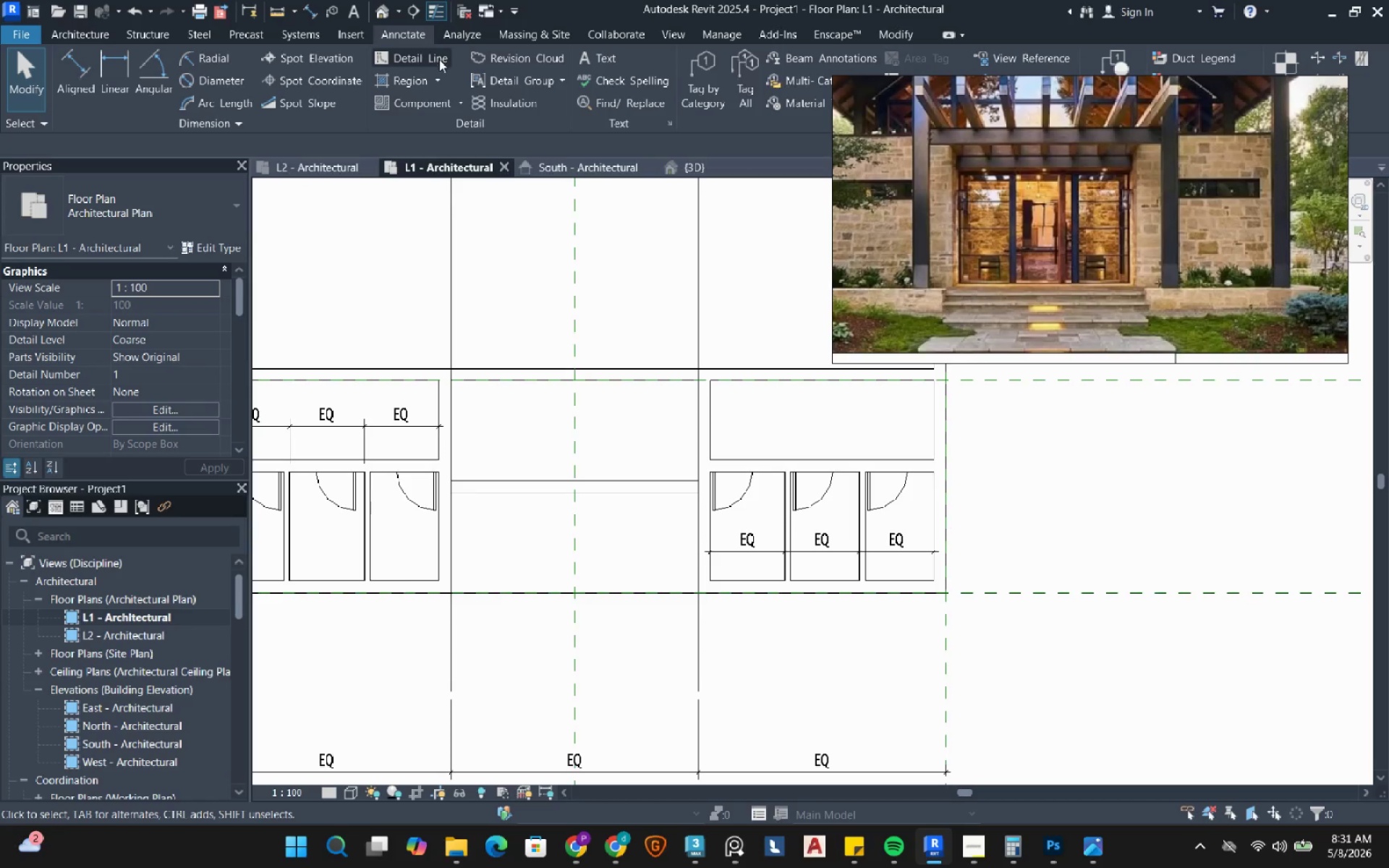 
left_click([439, 59])
 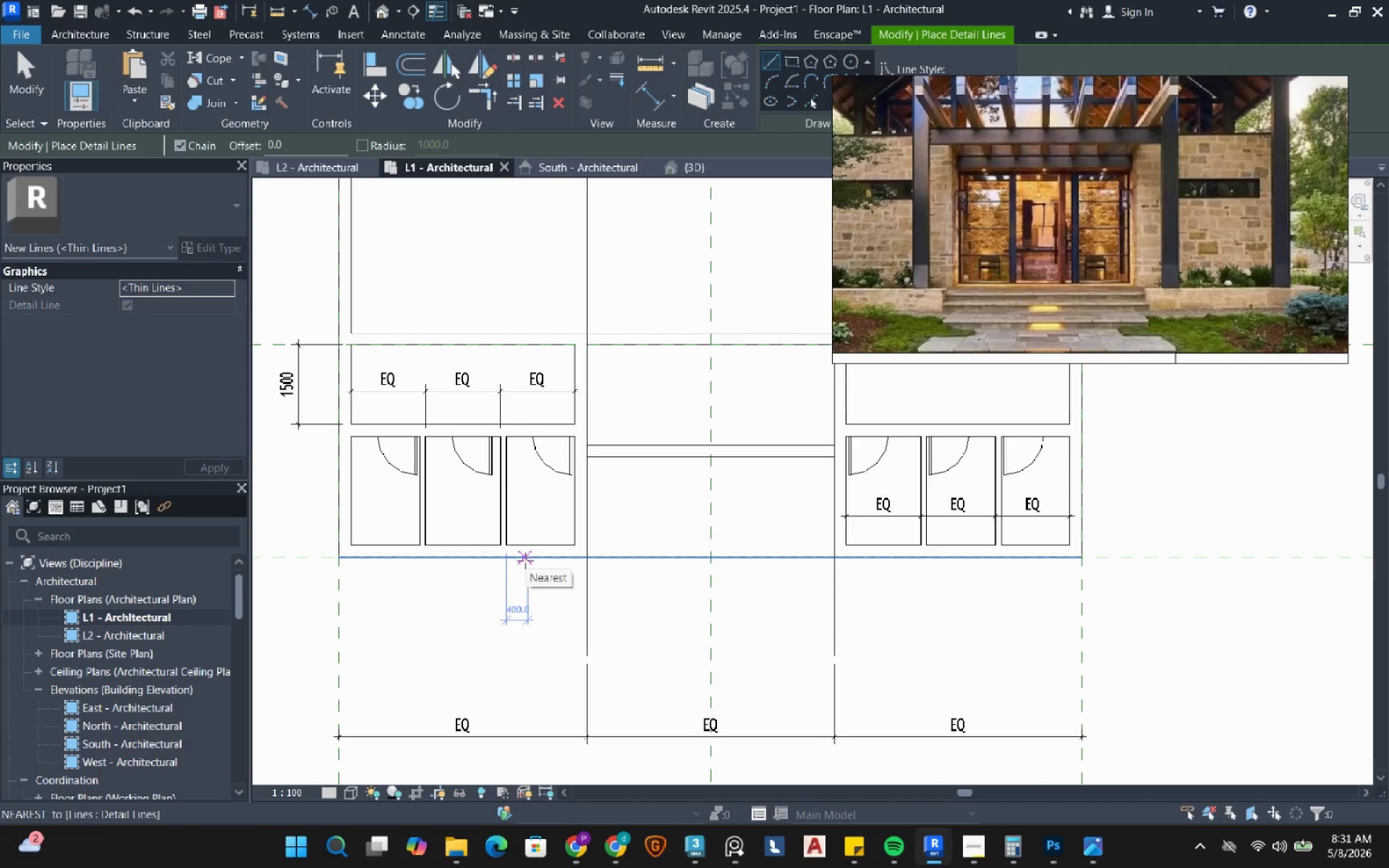 
left_click([525, 561])
 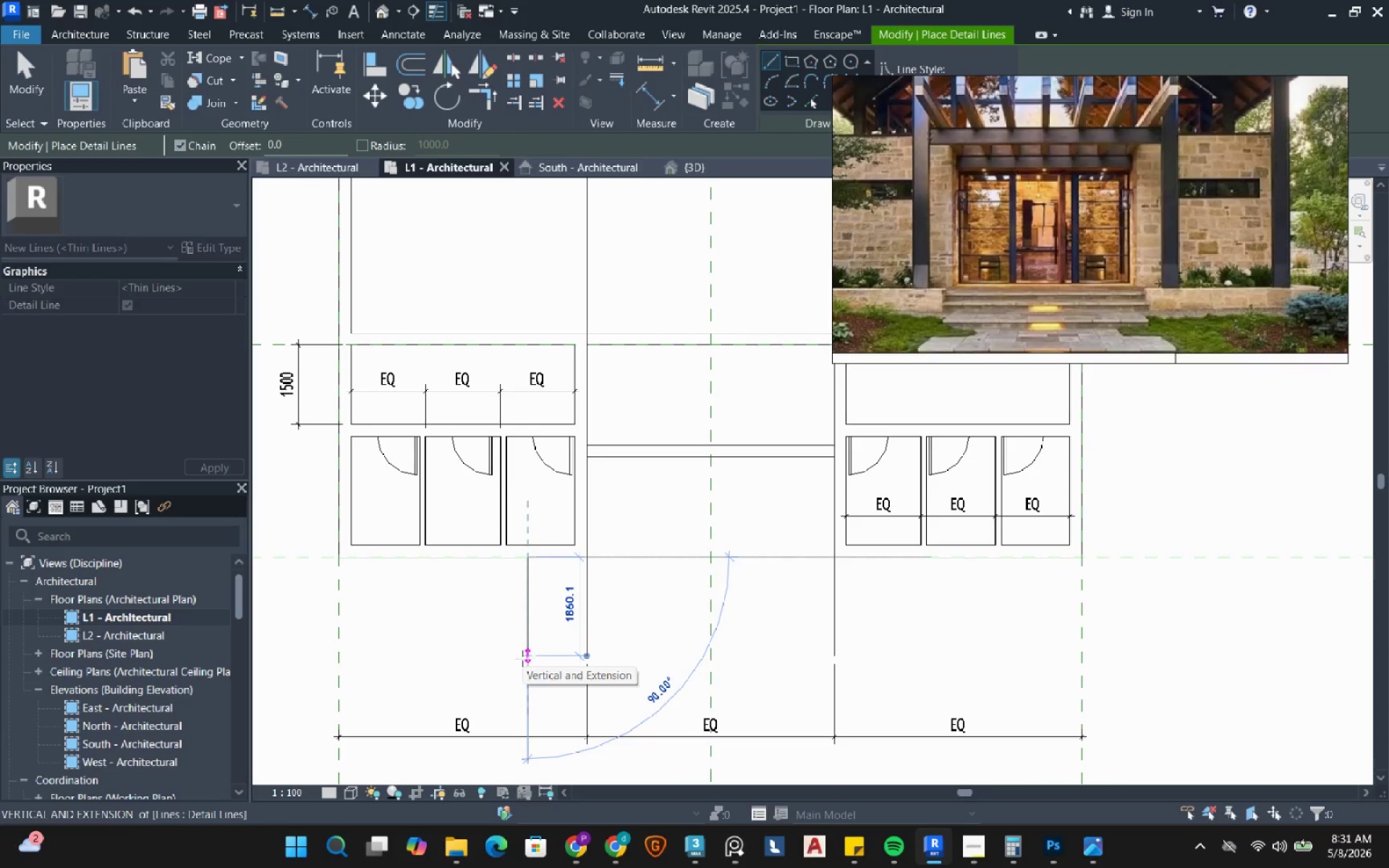 
wait(10.86)
 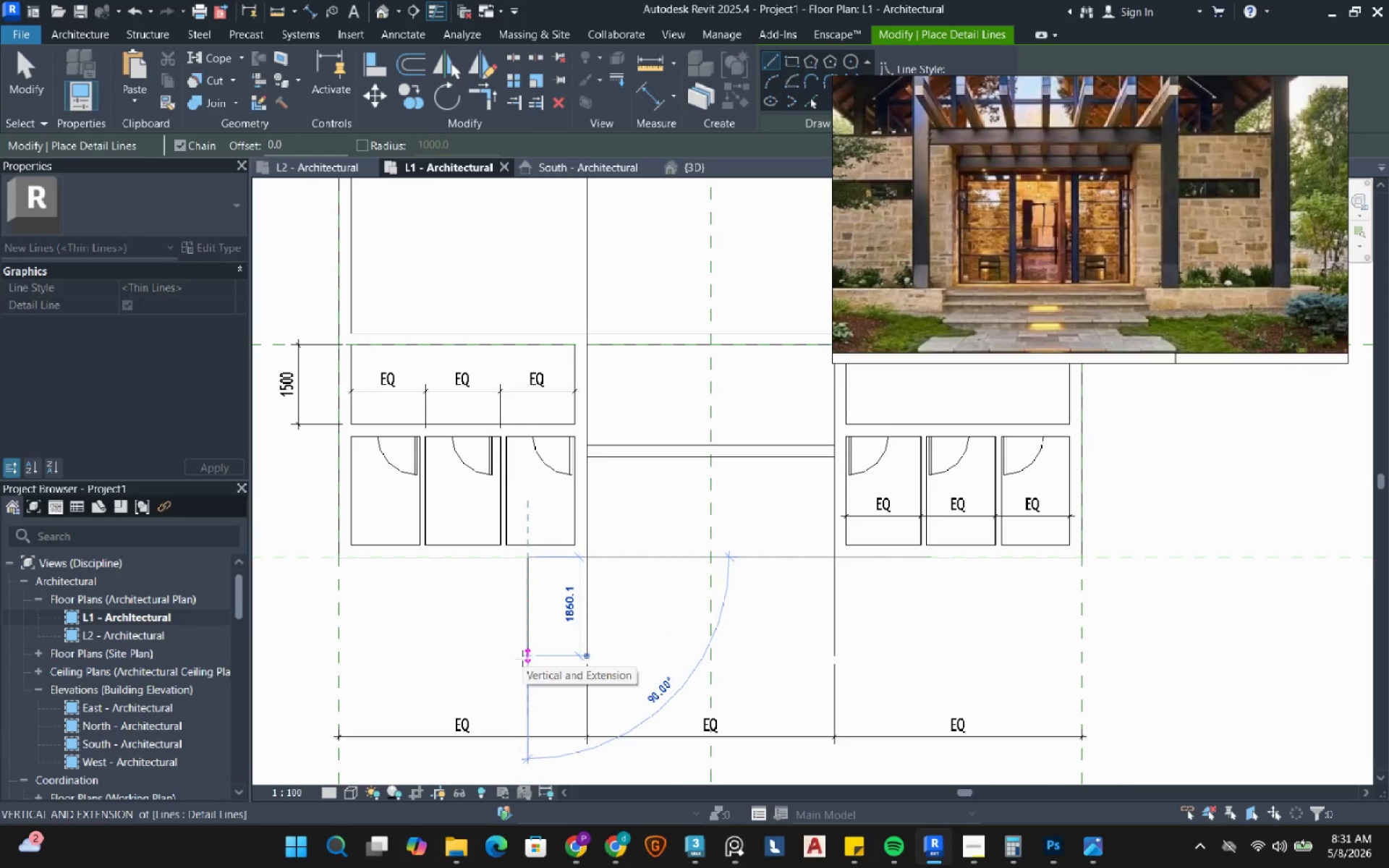 
key(Numpad1)
 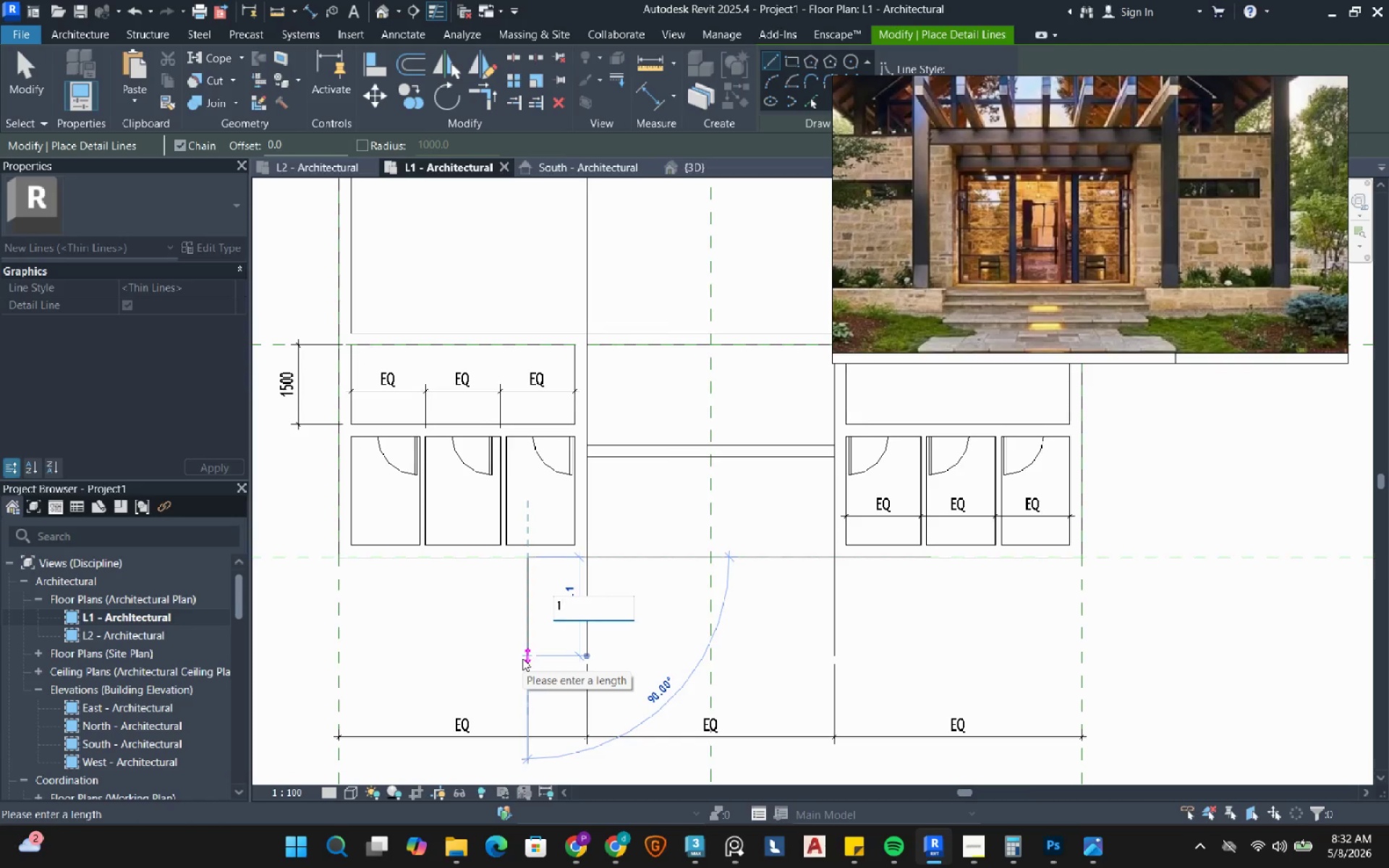 
key(Numpad8)
 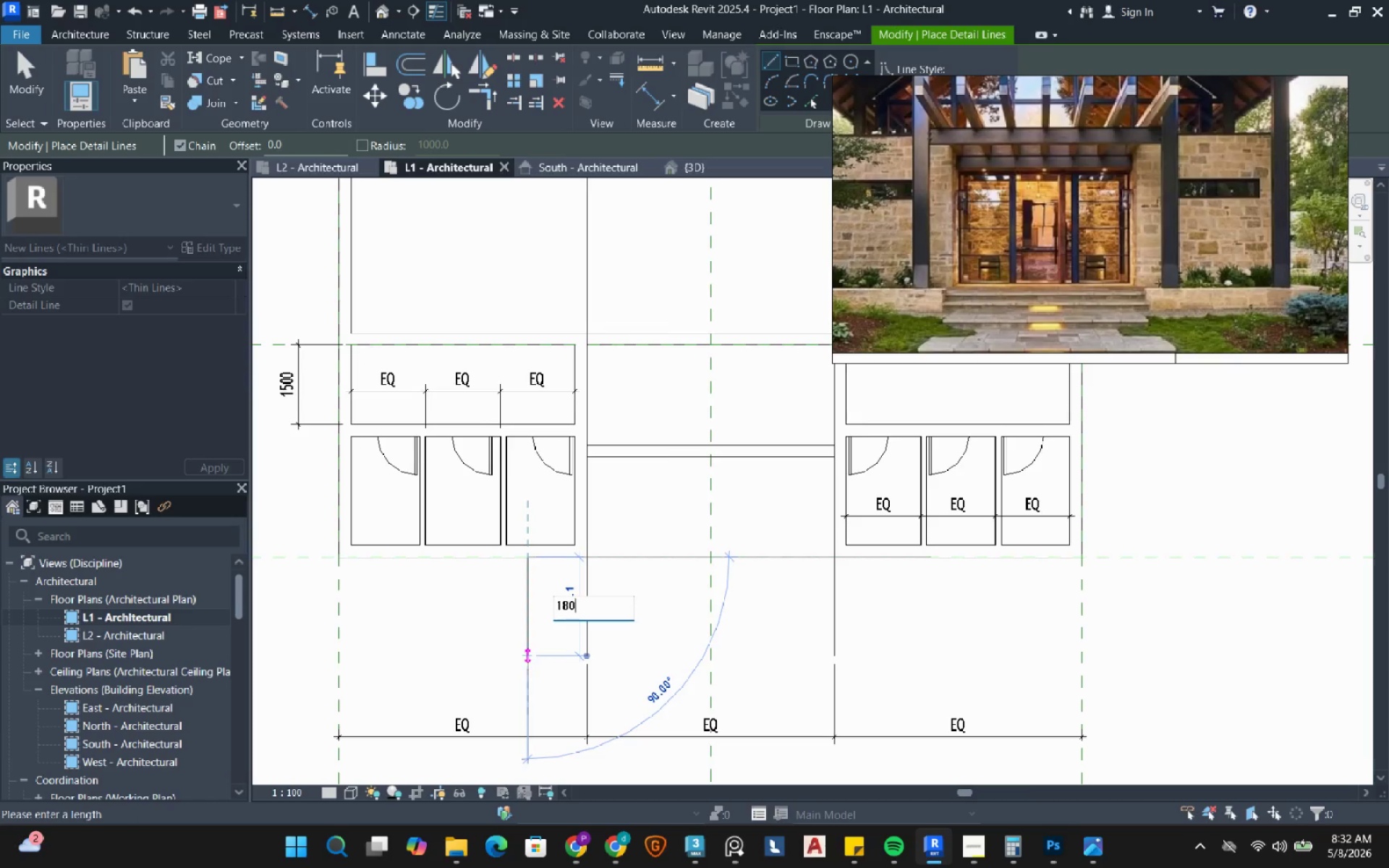 
key(Numpad0)
 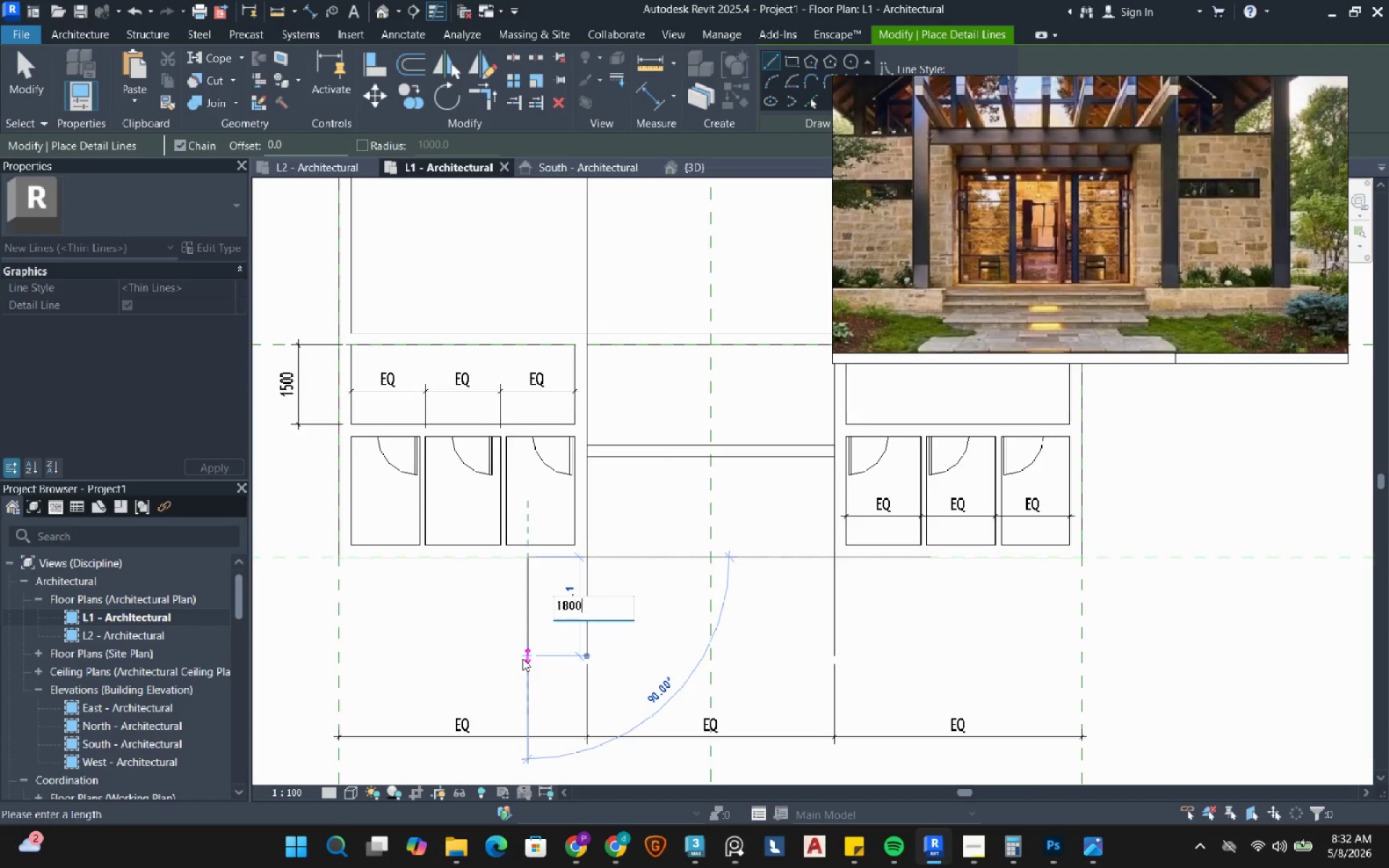 
key(Numpad0)
 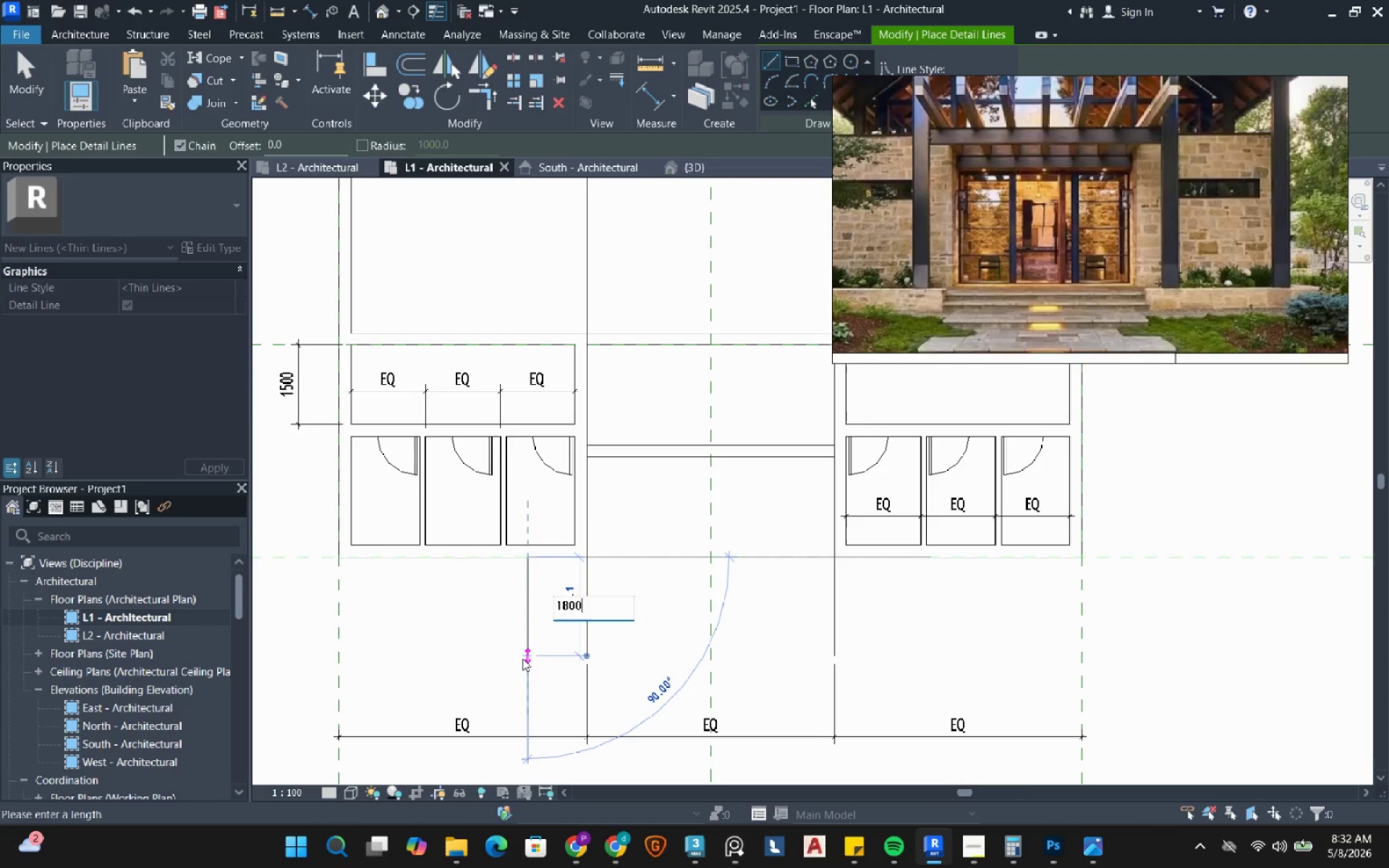 
key(NumpadEnter)
 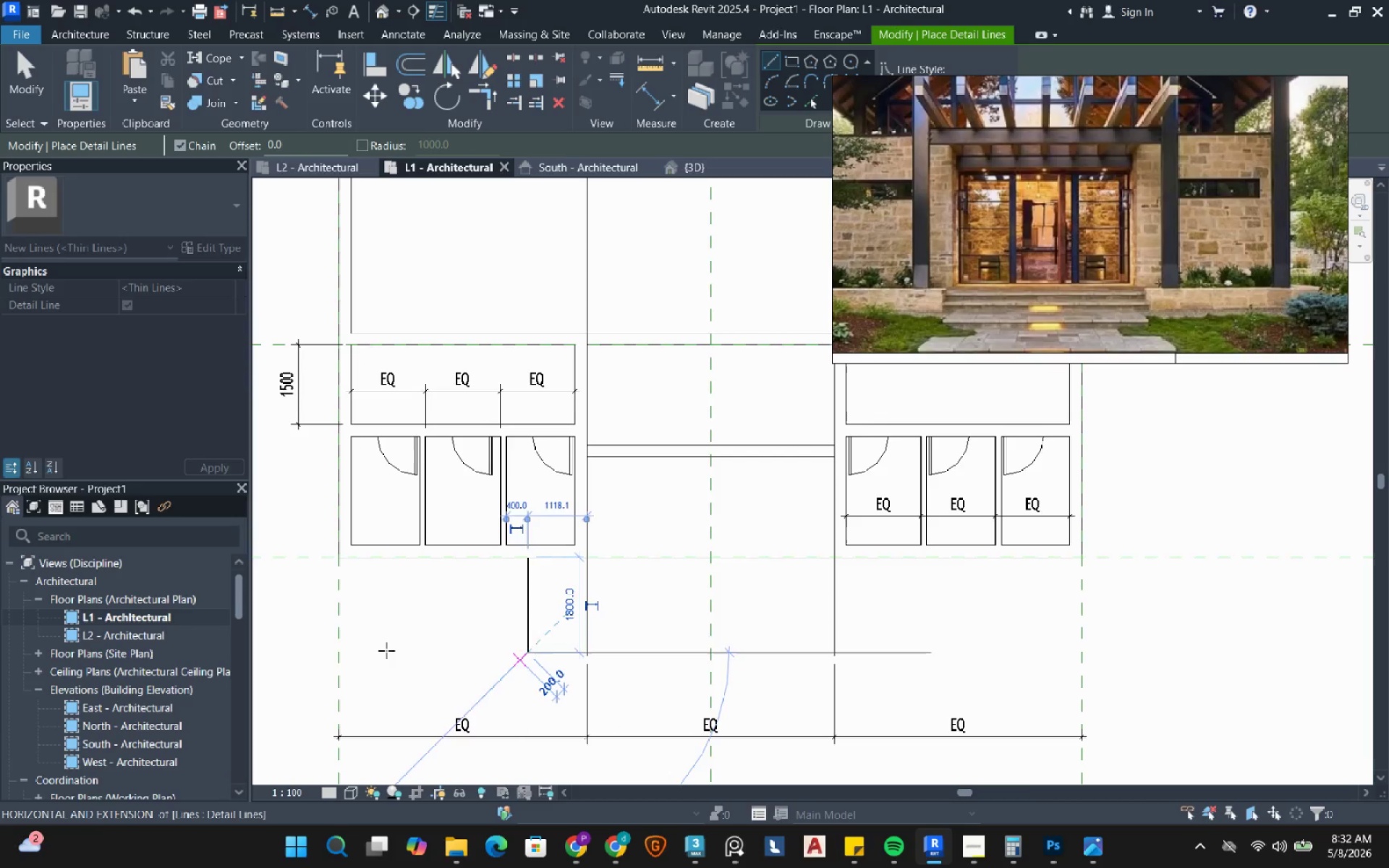 
left_click([307, 655])
 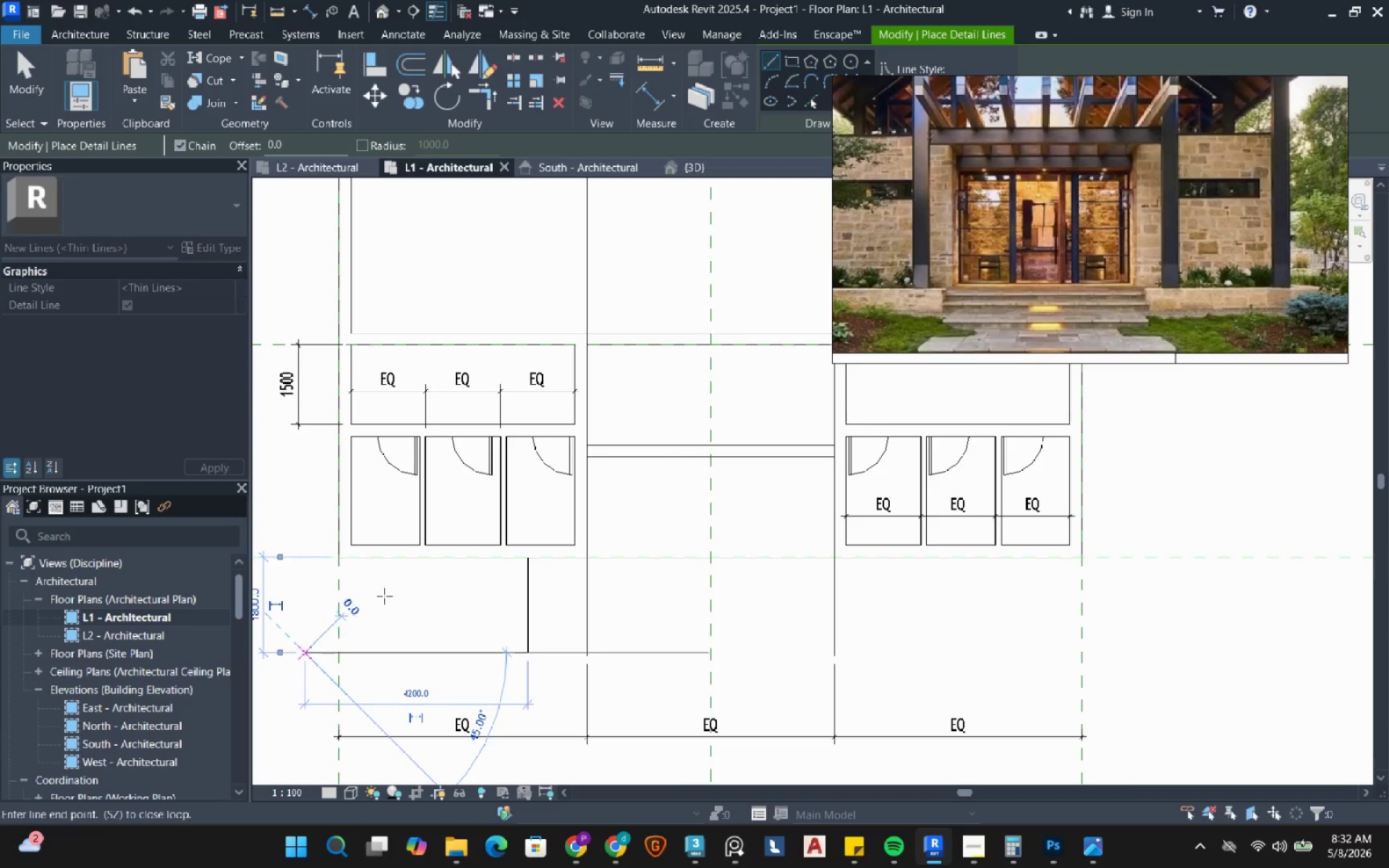 
right_click([387, 592])
 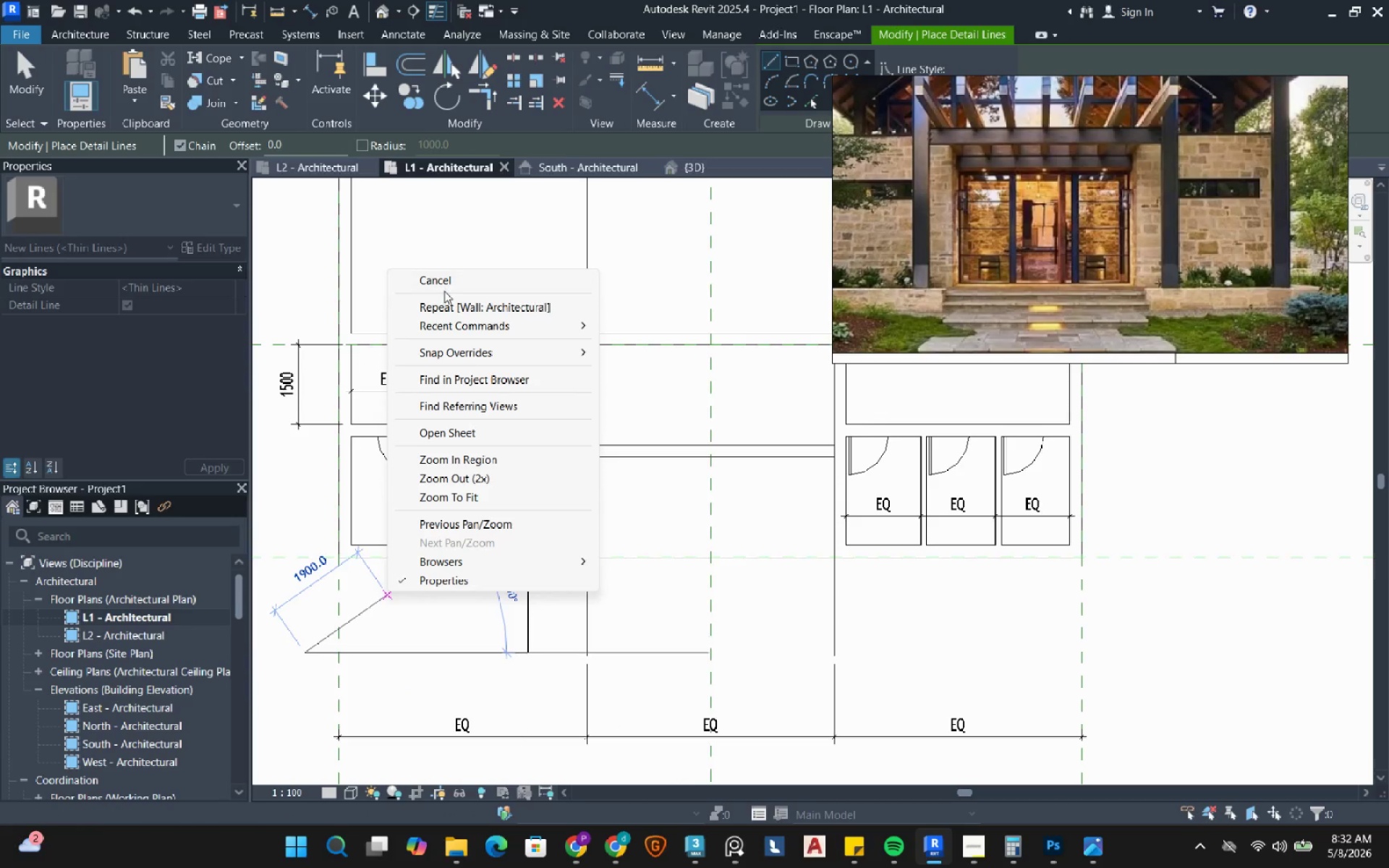 
left_click([449, 281])
 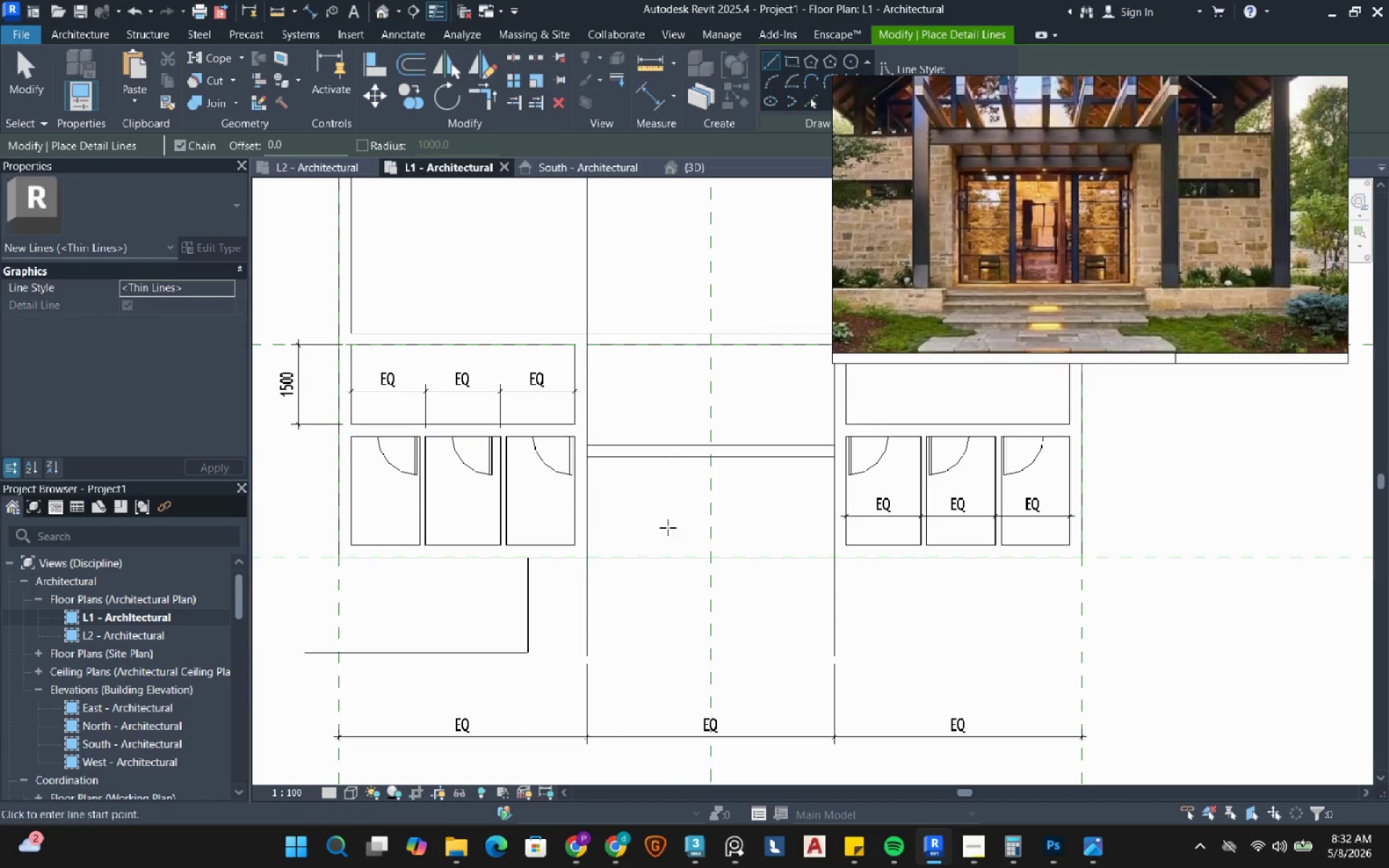 
scroll: coordinate [671, 537], scroll_direction: down, amount: 1.0
 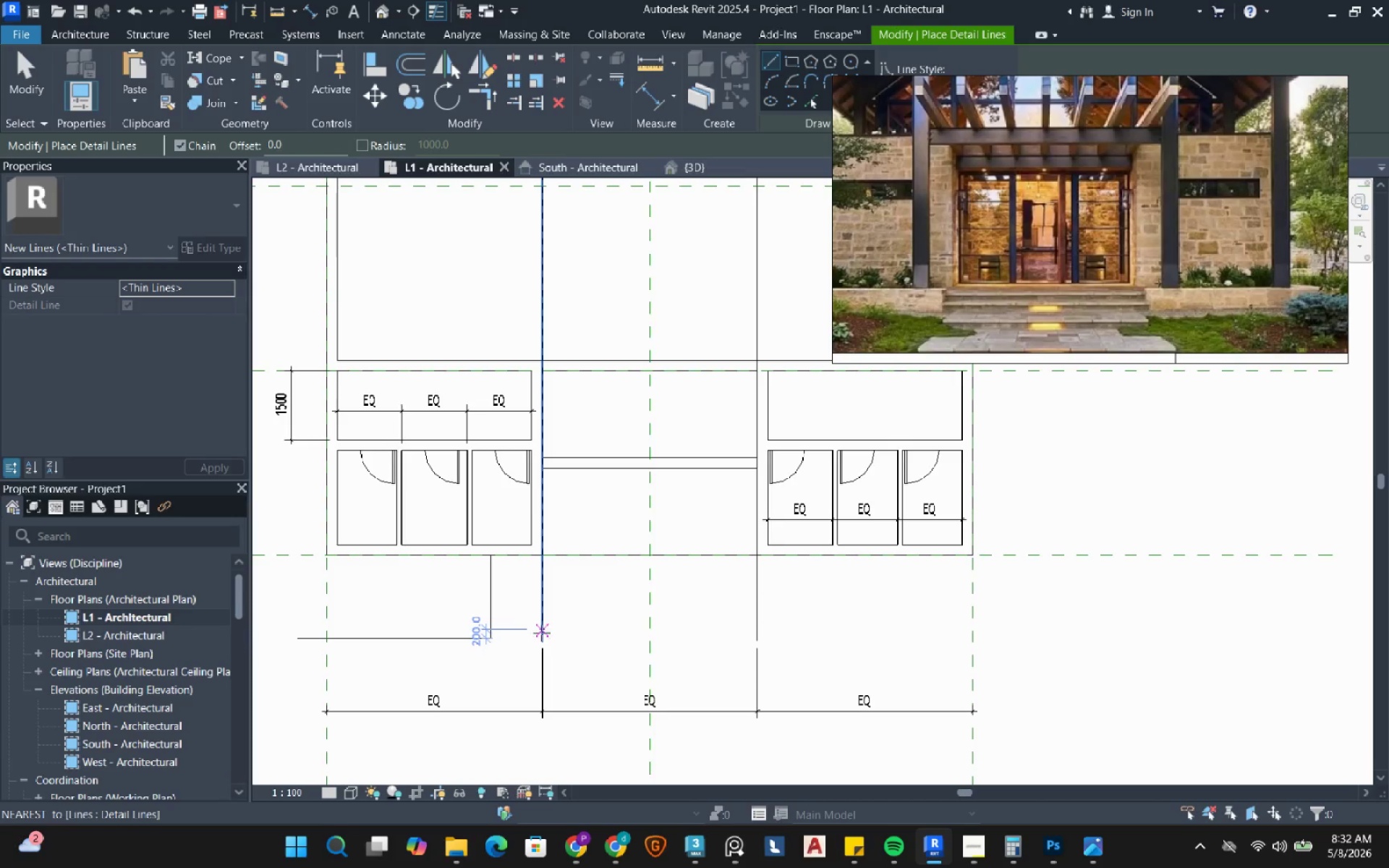 
wait(6.17)
 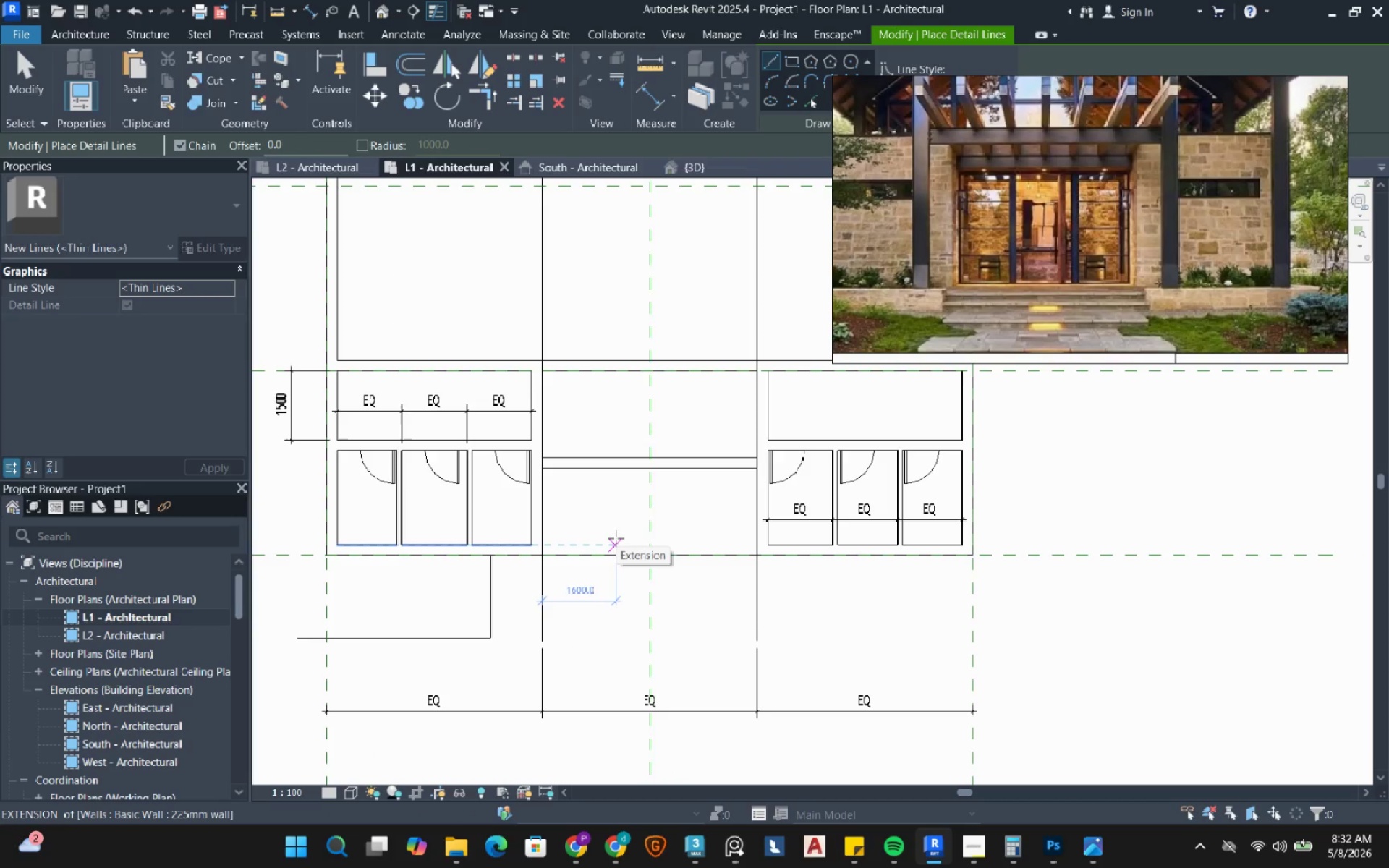 
left_click([540, 631])
 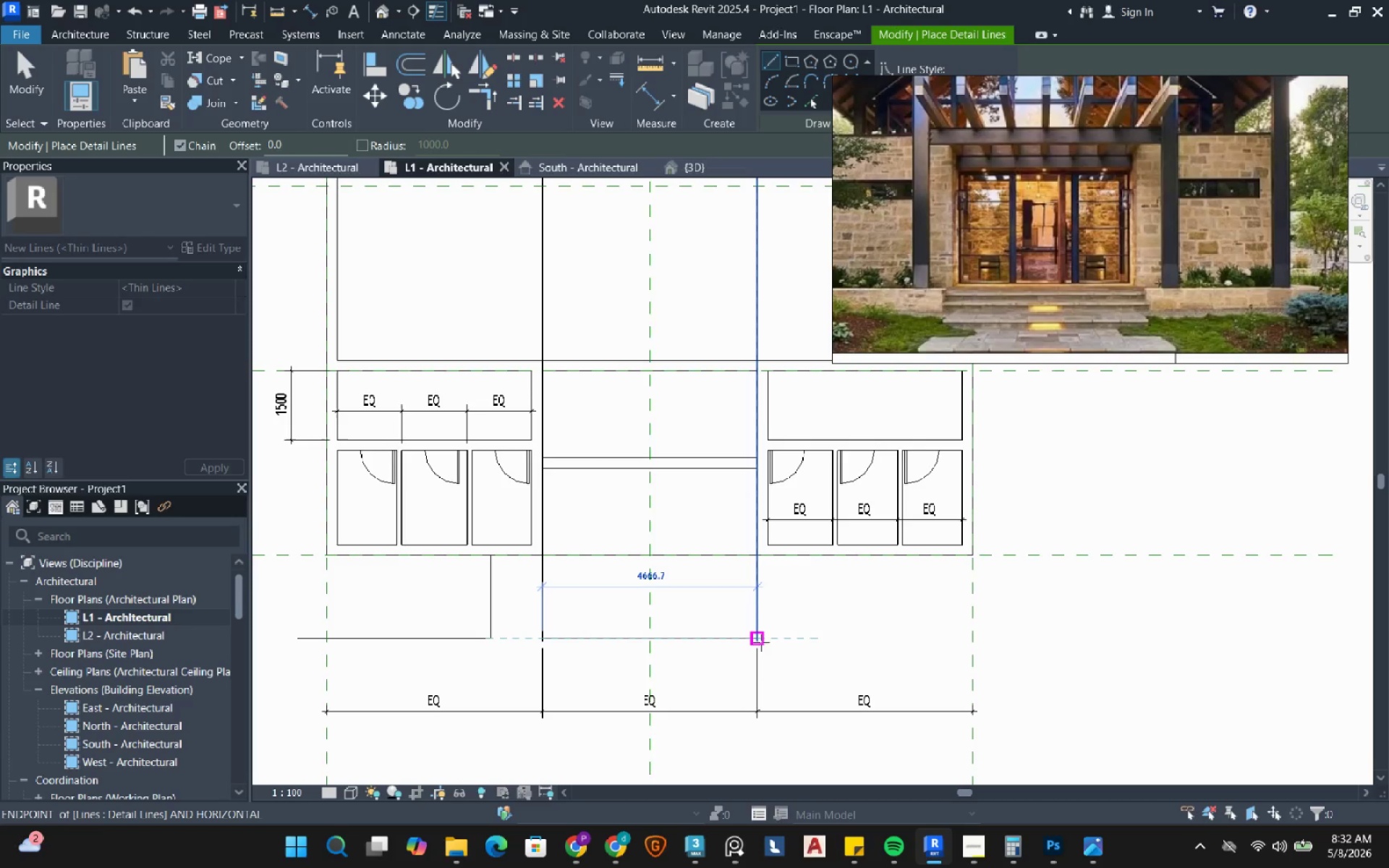 
left_click([761, 642])
 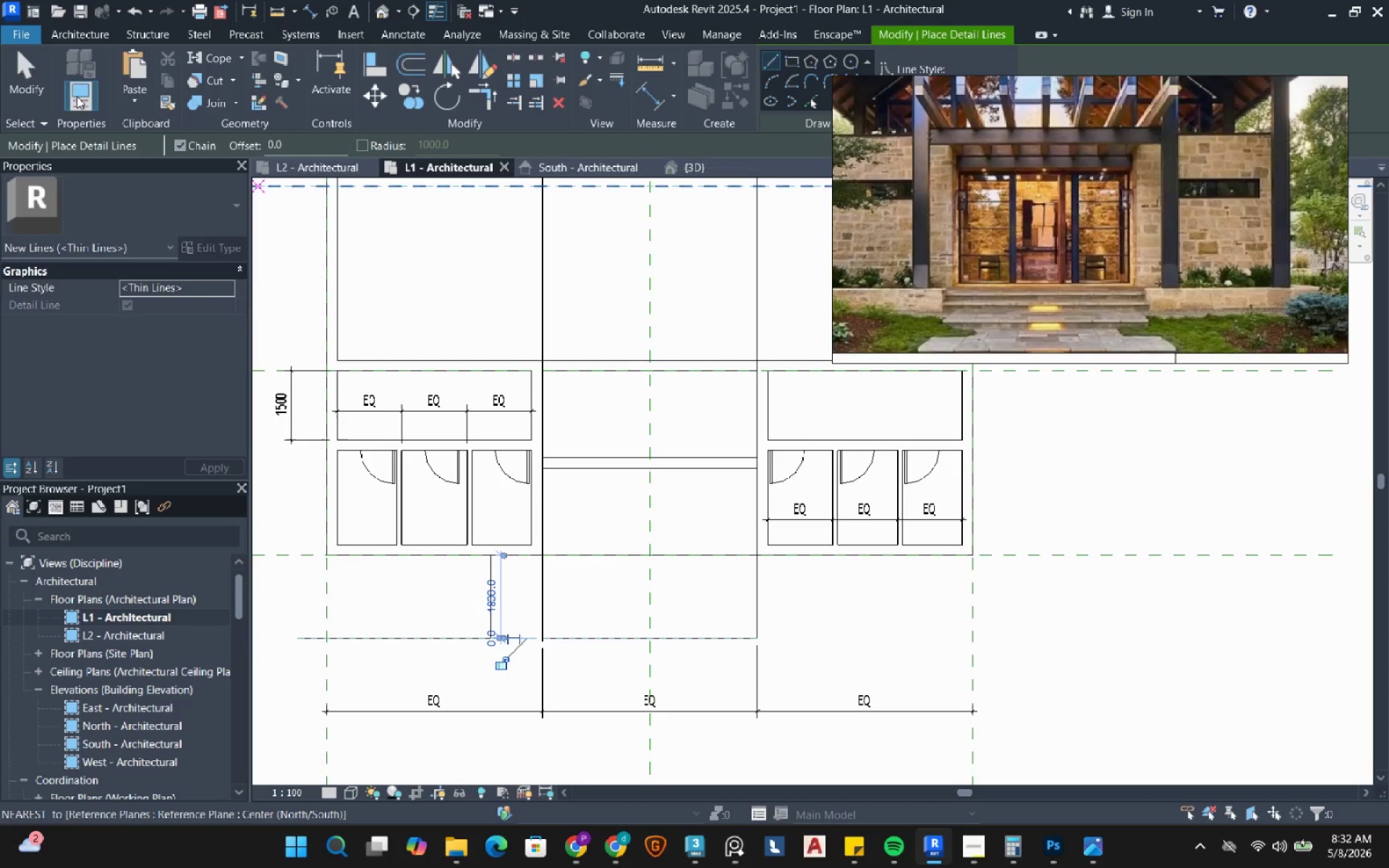 
left_click([16, 64])
 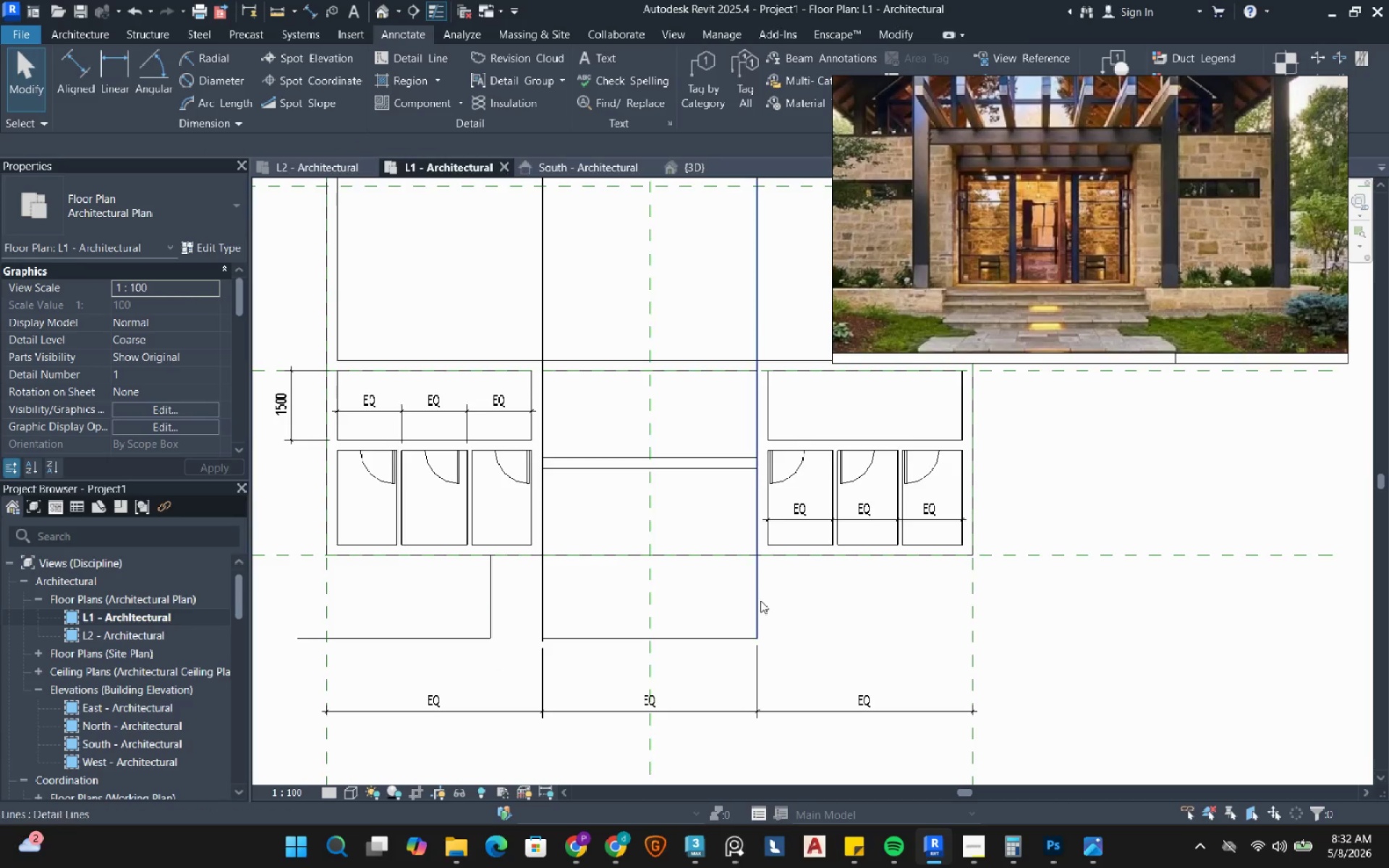 
left_click([760, 600])
 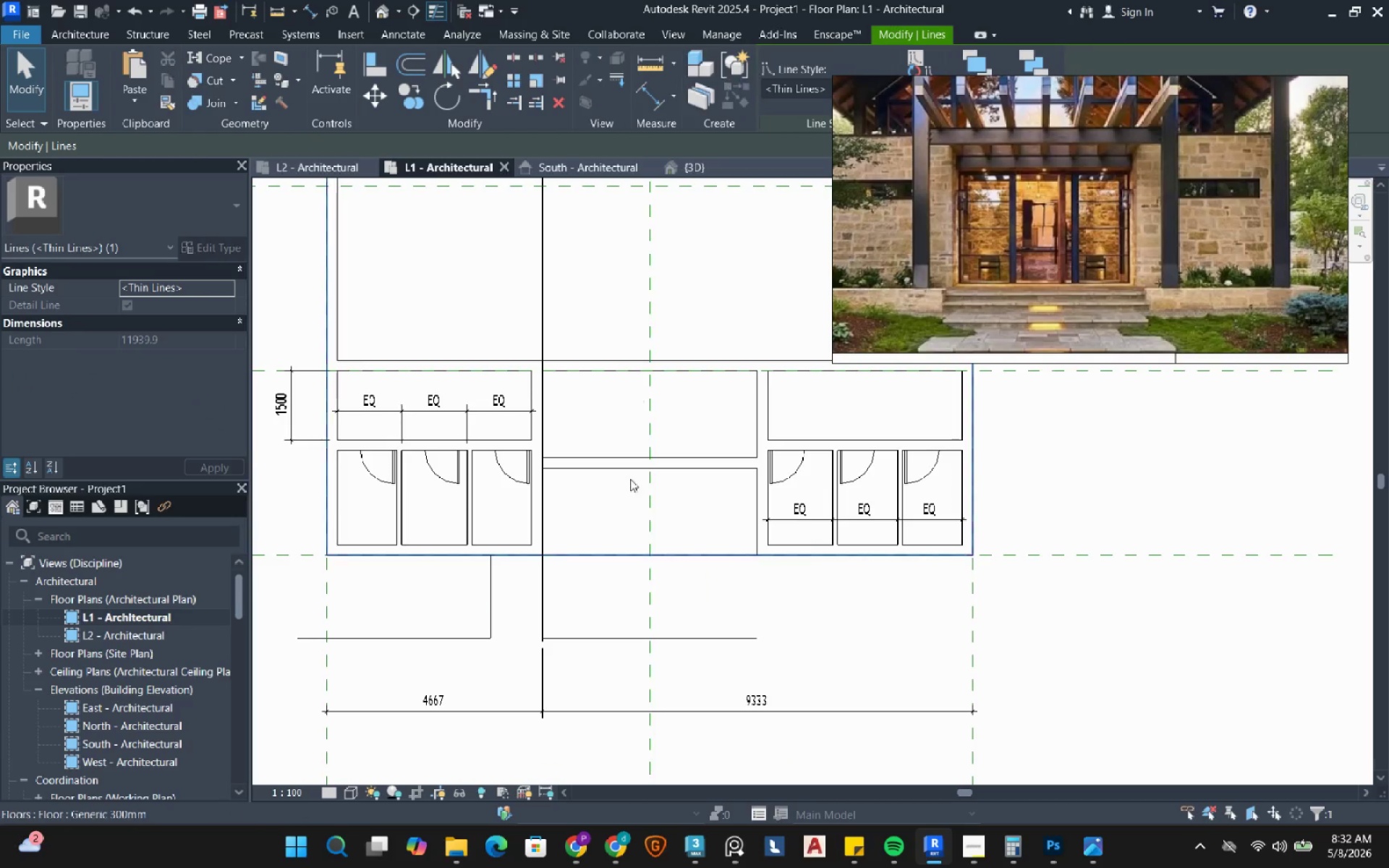 
left_click([544, 591])
 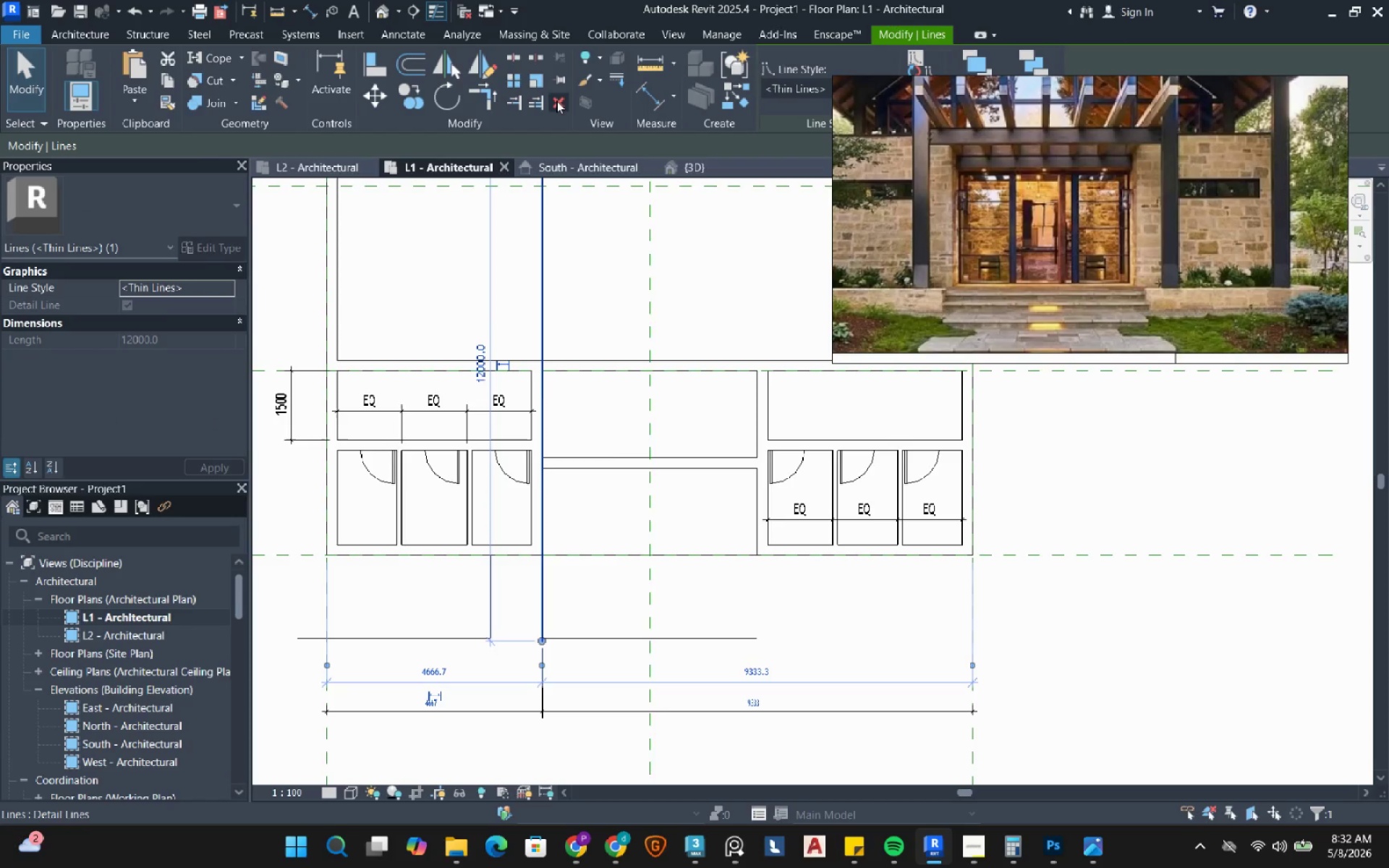 
left_click([556, 101])
 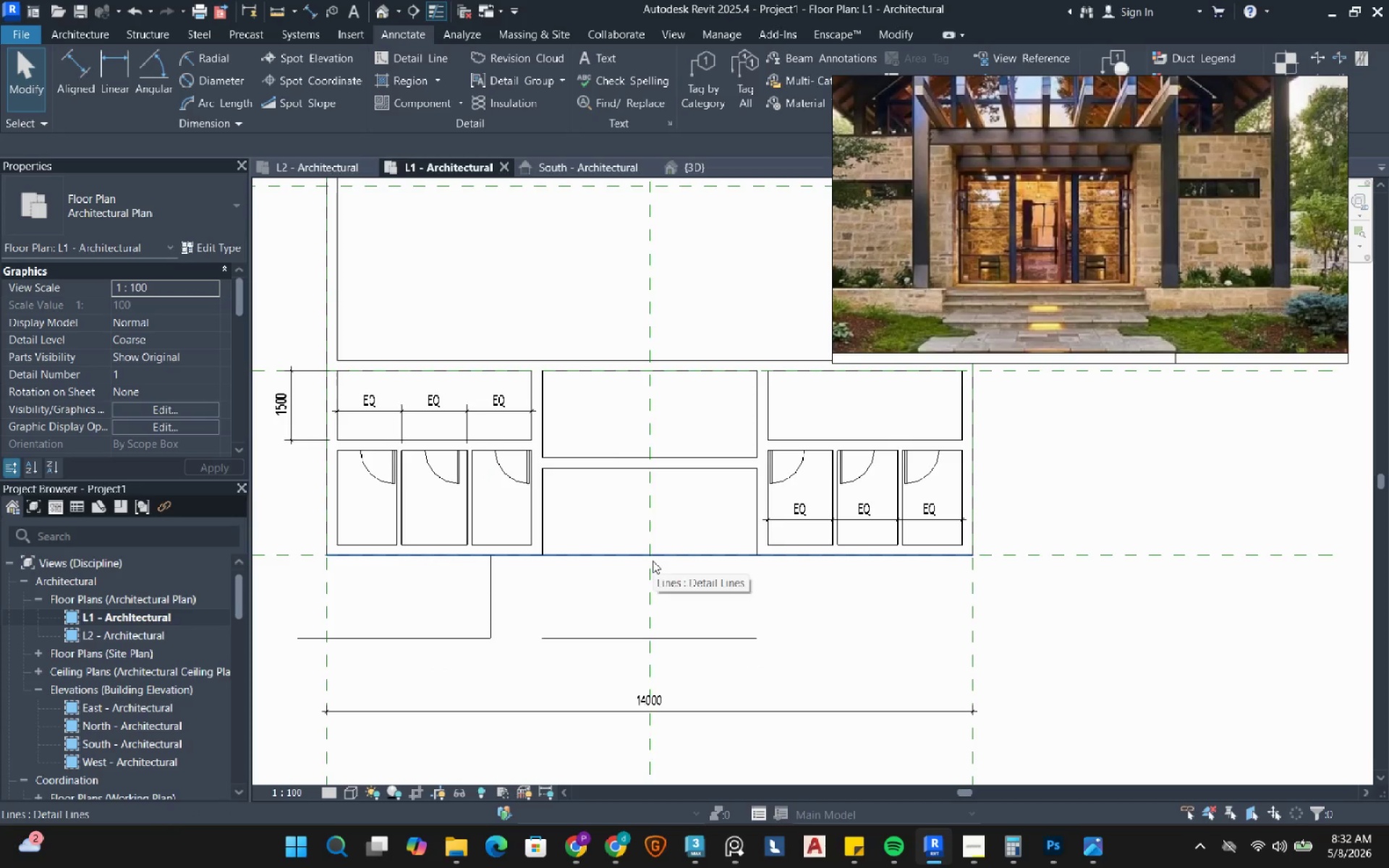 
wait(10.92)
 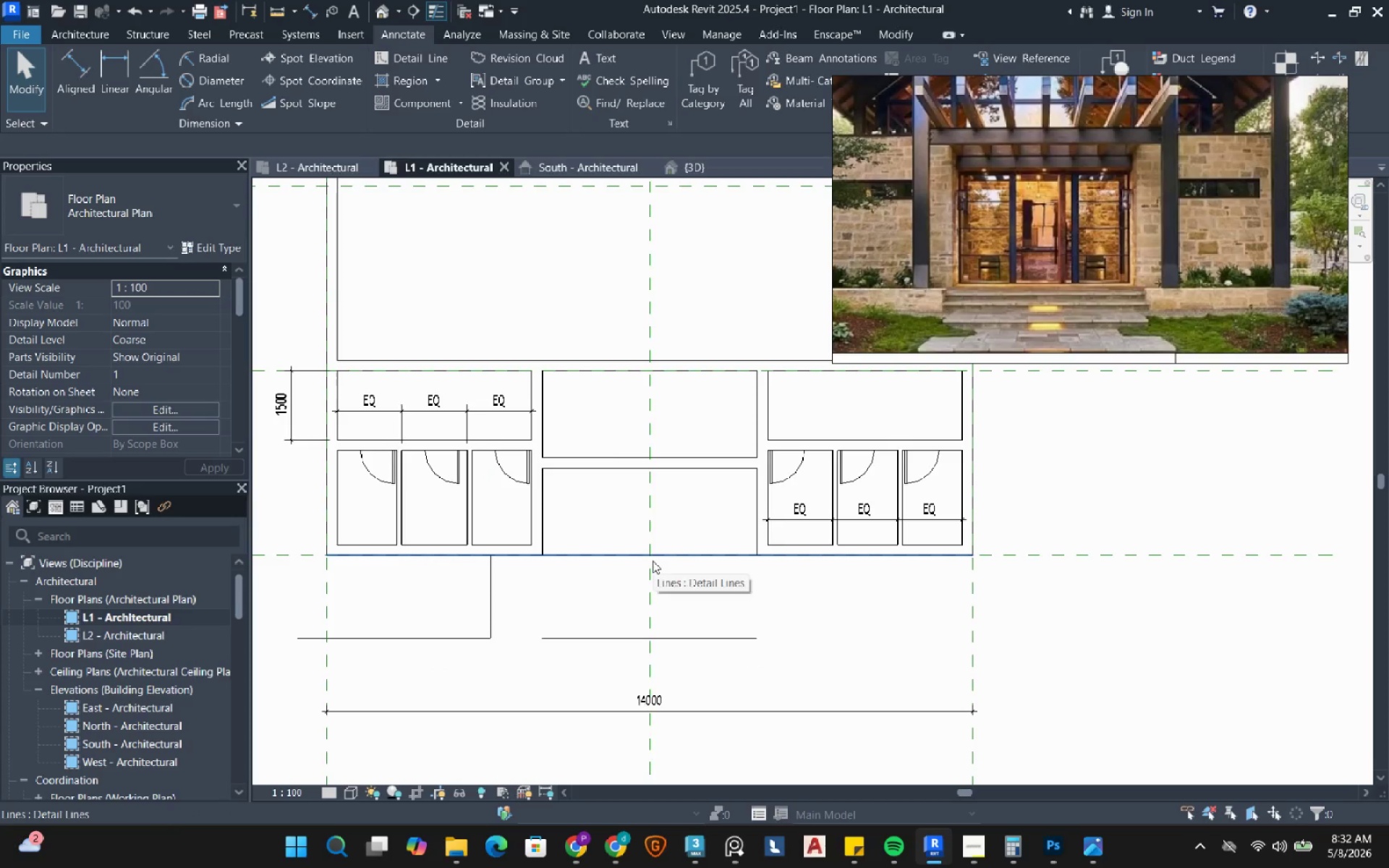 
scroll: coordinate [1114, 149], scroll_direction: down, amount: 2.0
 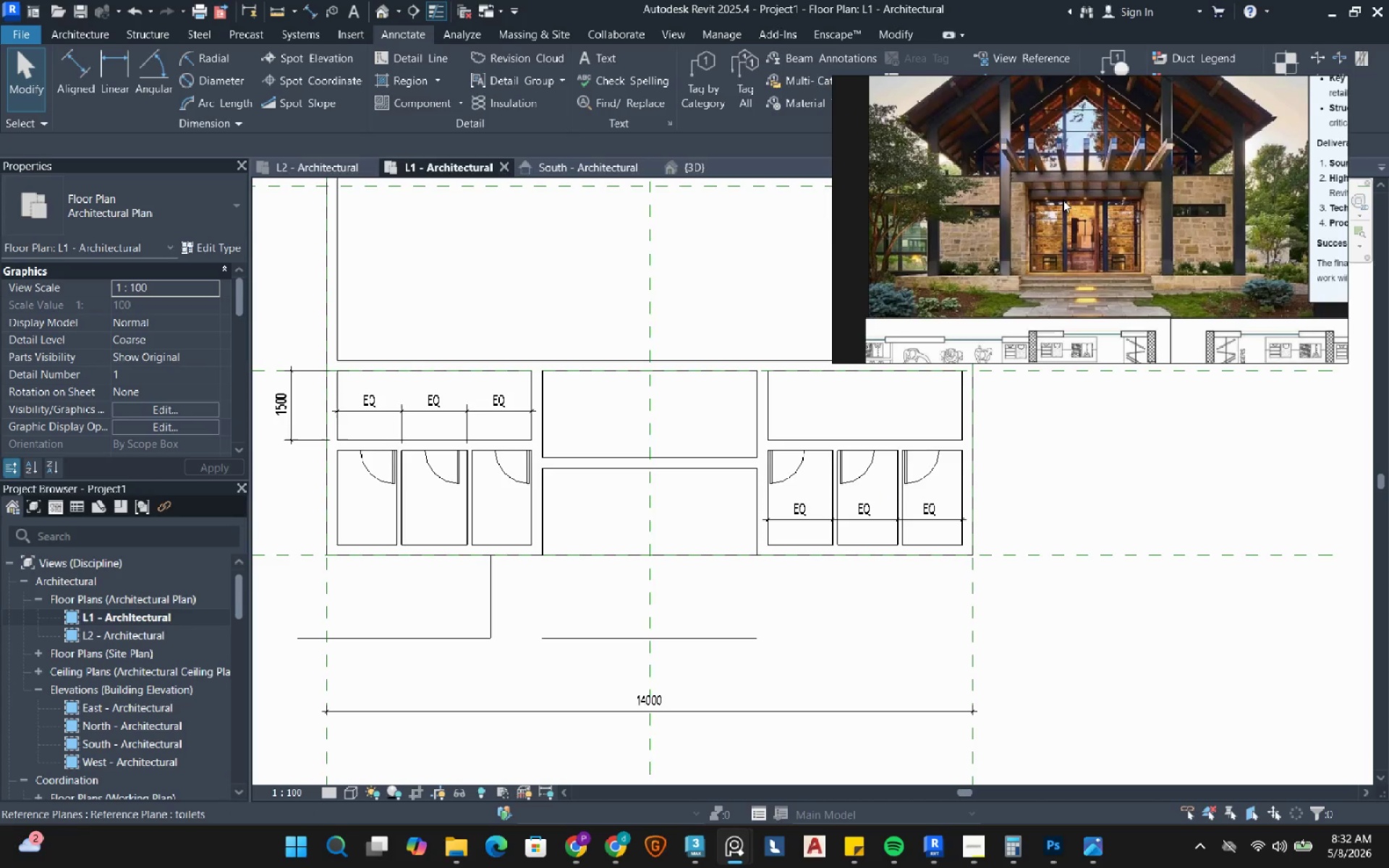 
scroll: coordinate [1035, 192], scroll_direction: up, amount: 2.0
 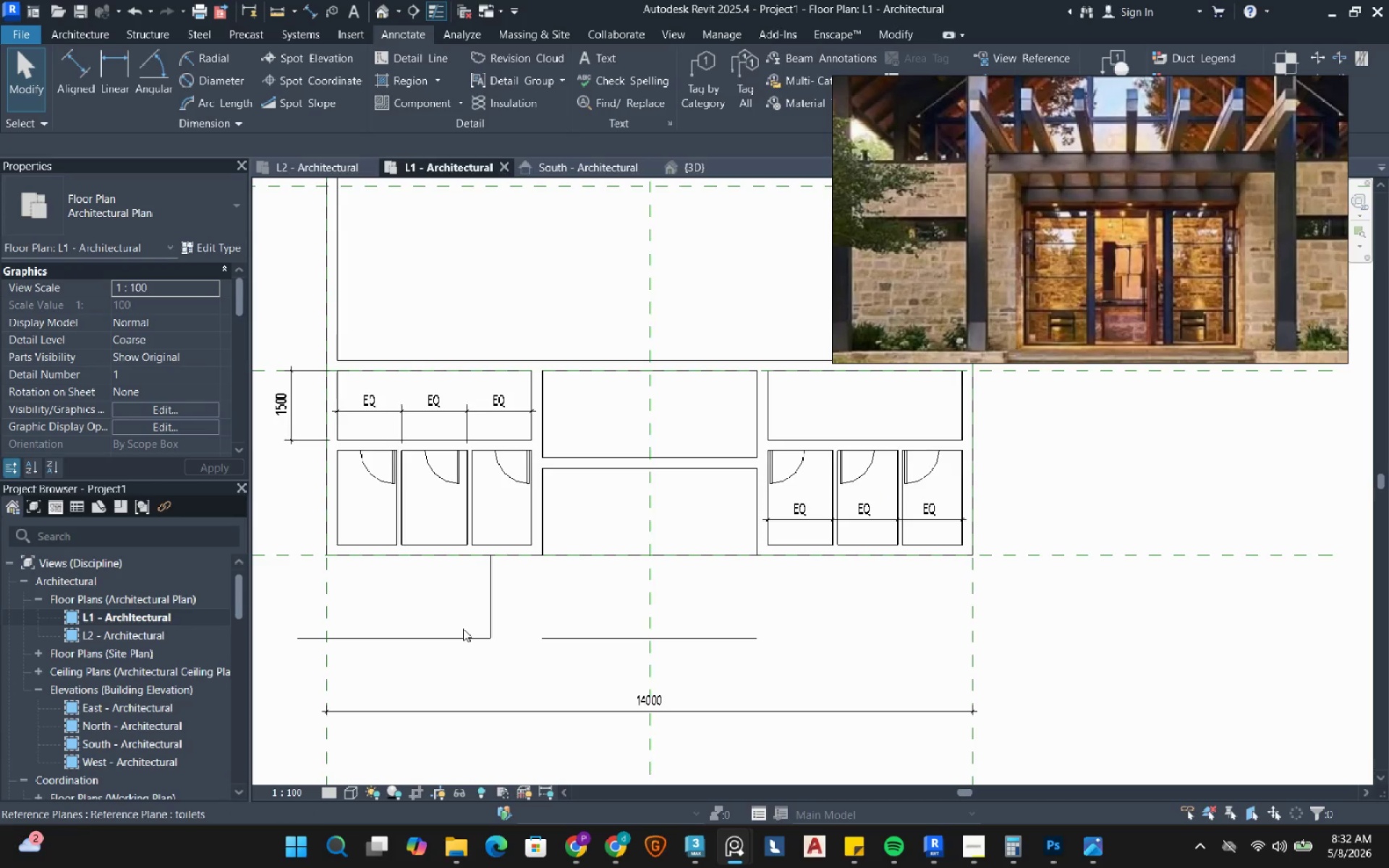 
left_click([466, 637])
 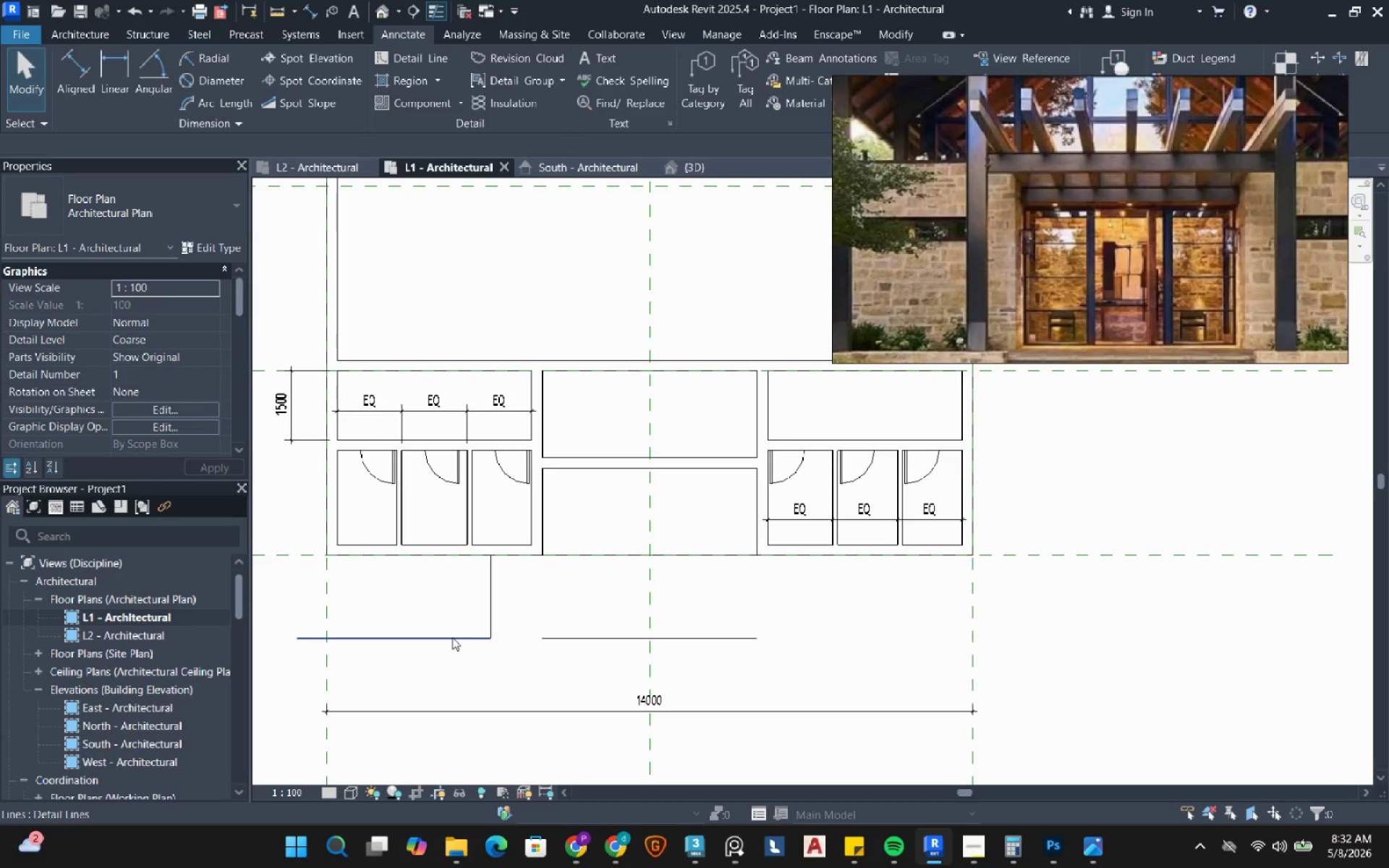 
left_click([452, 637])
 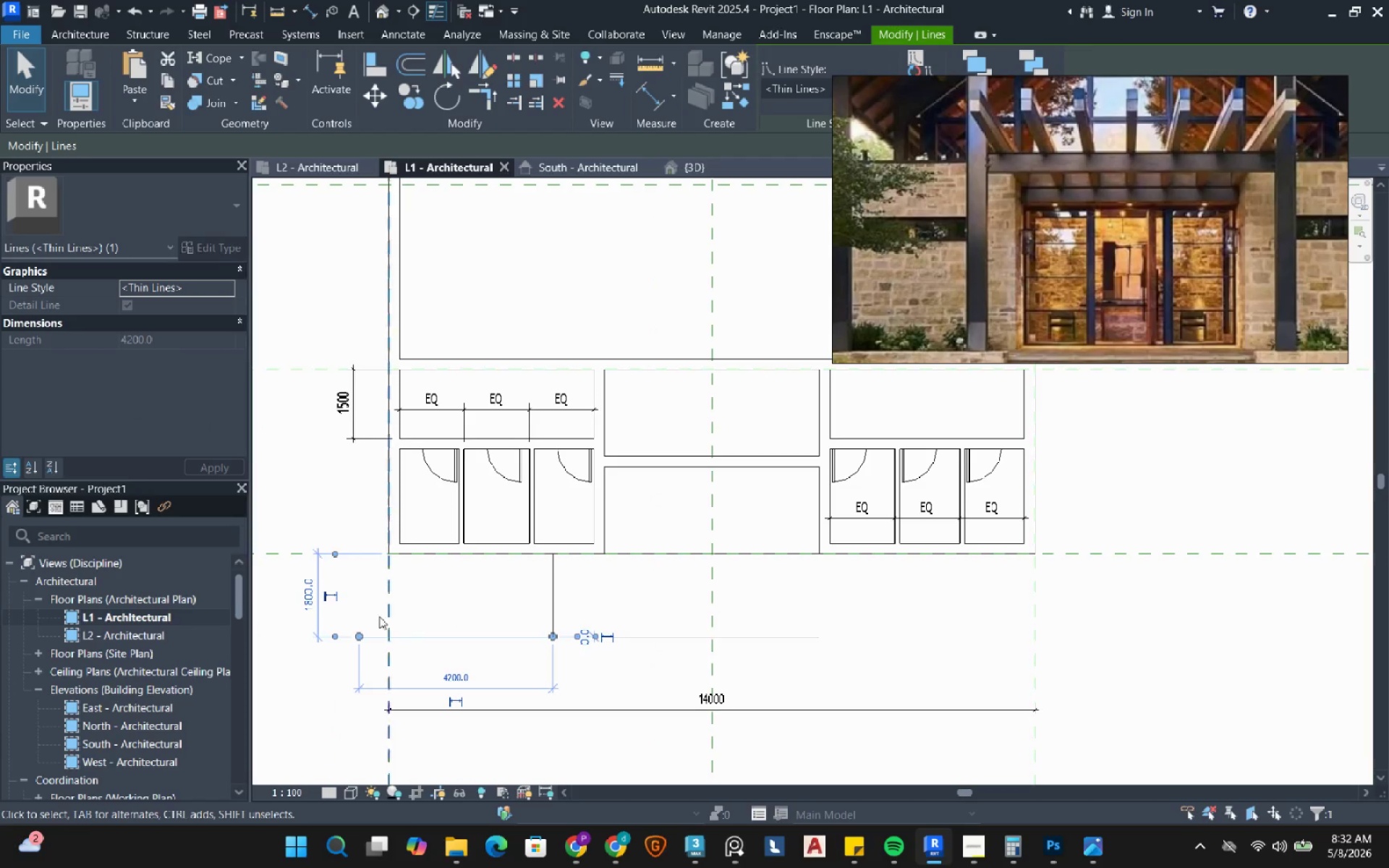 
left_click([316, 598])
 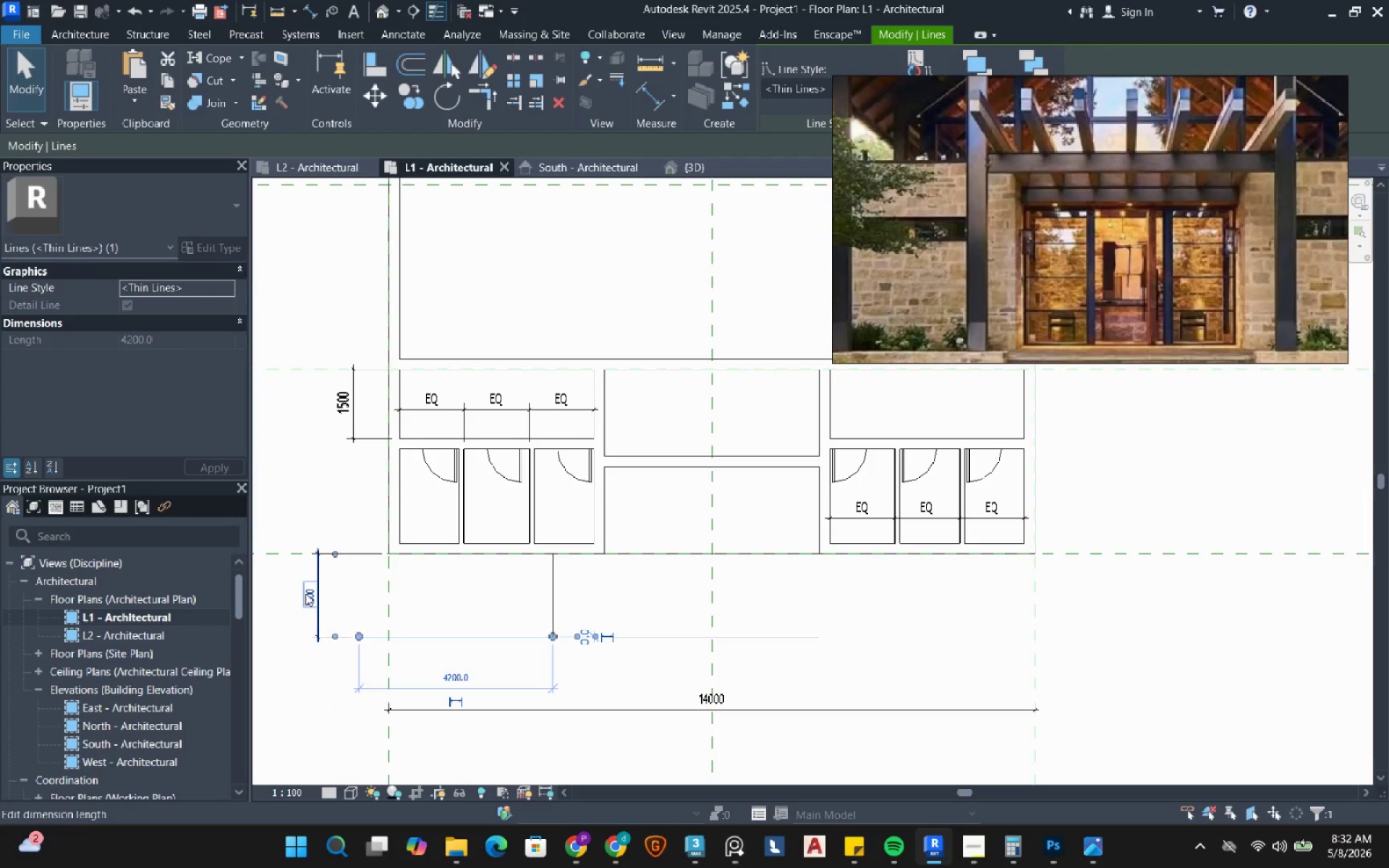 
left_click([305, 593])
 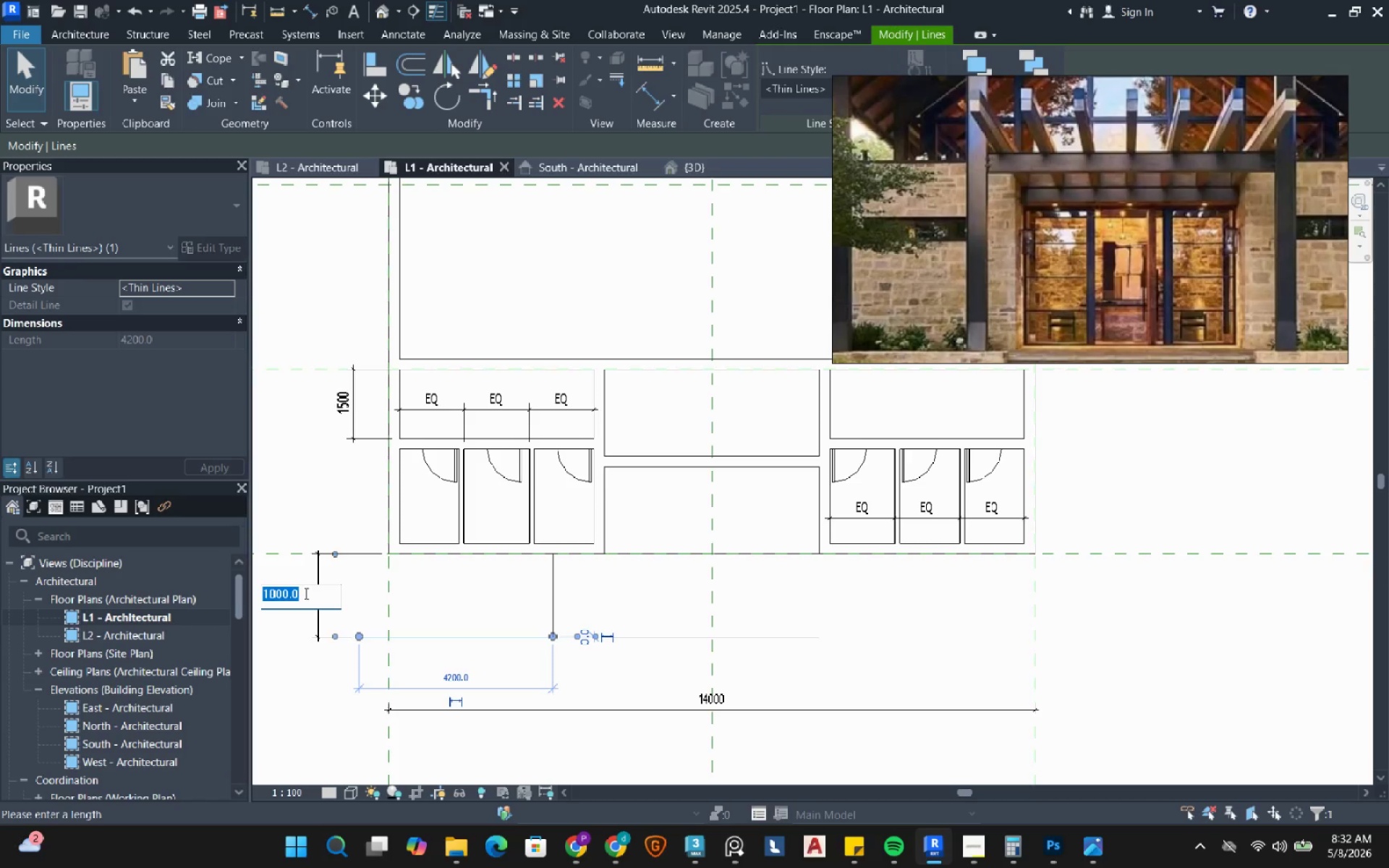 
key(Numpad1)
 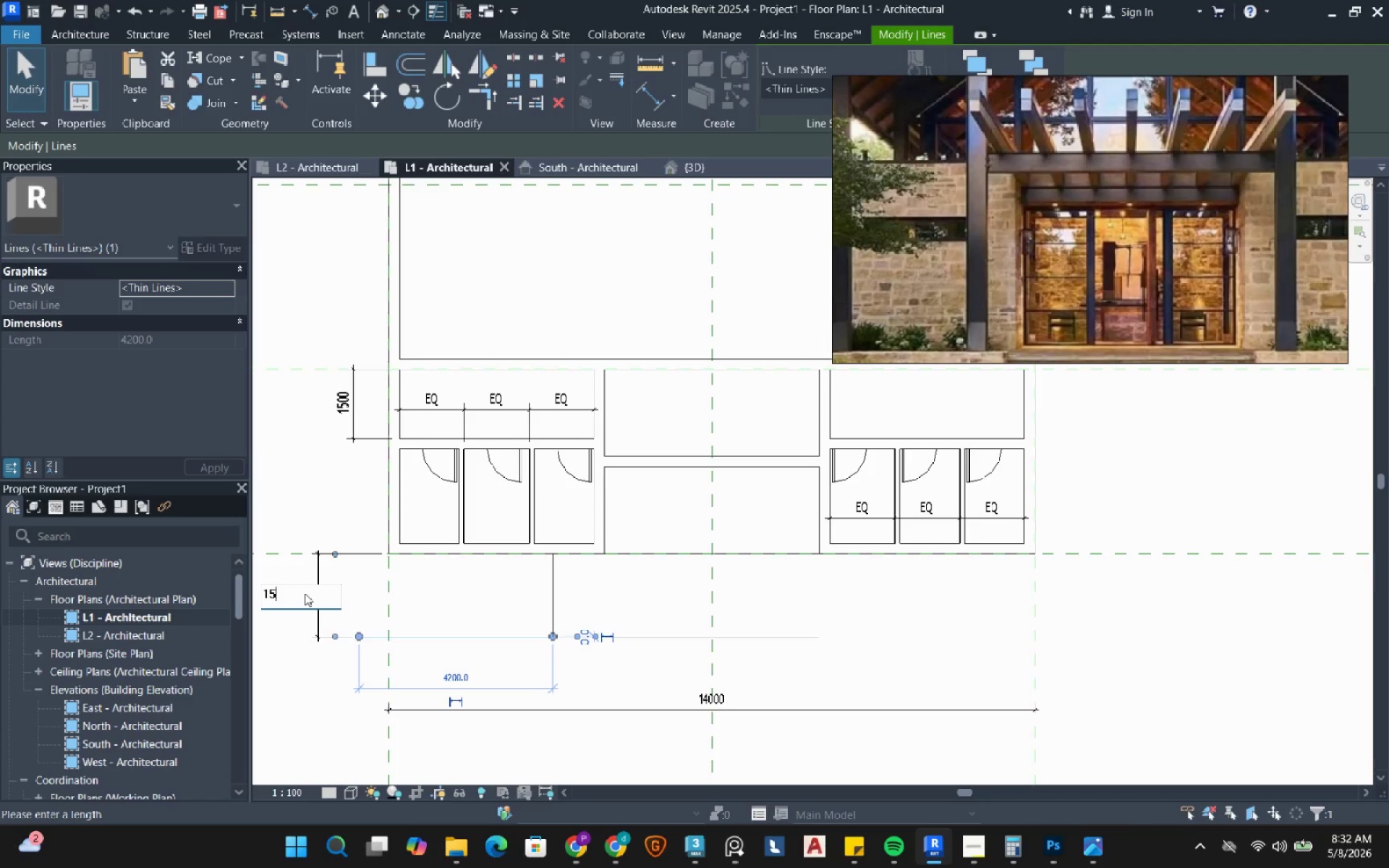 
key(Numpad5)
 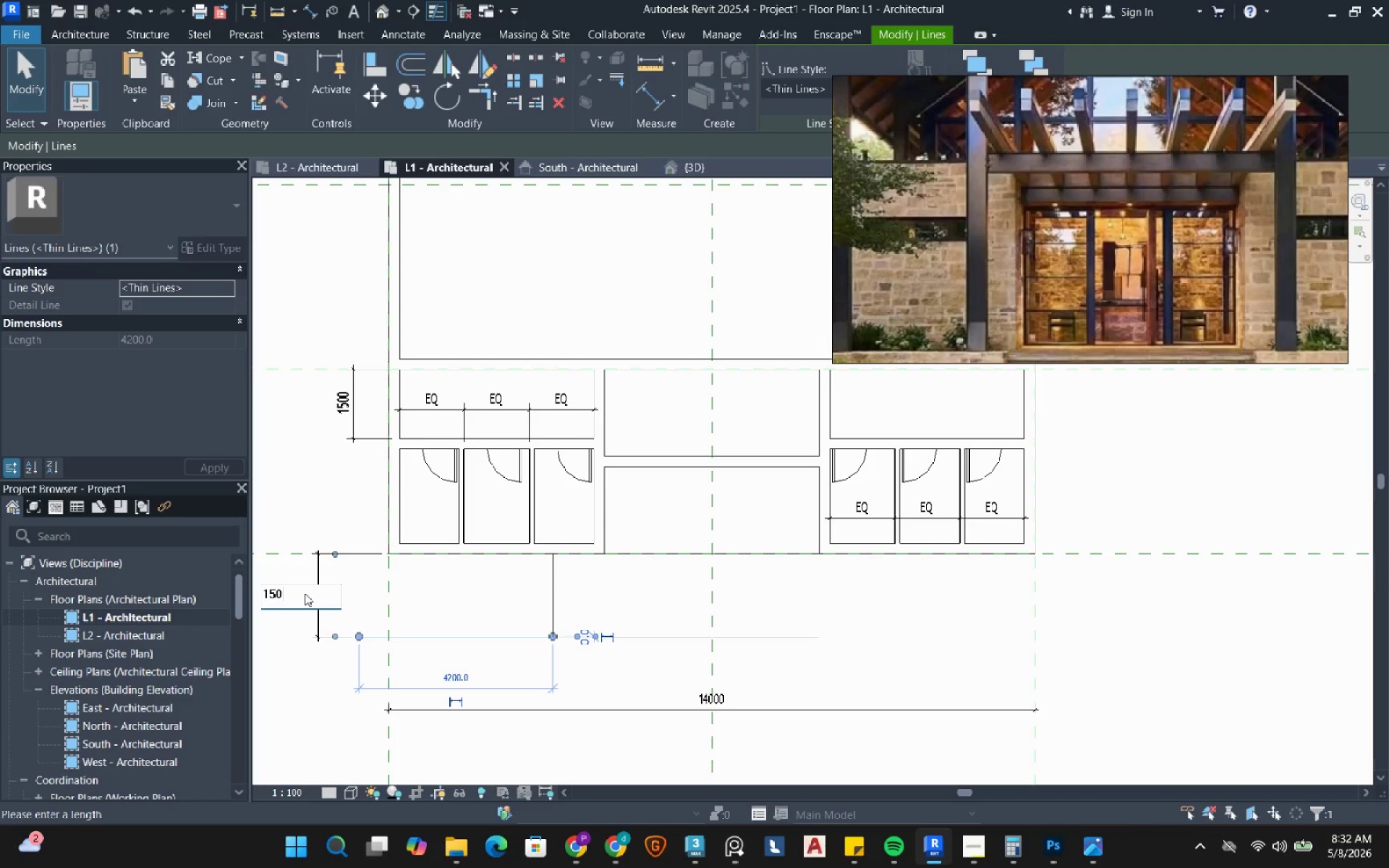 
key(Numpad0)
 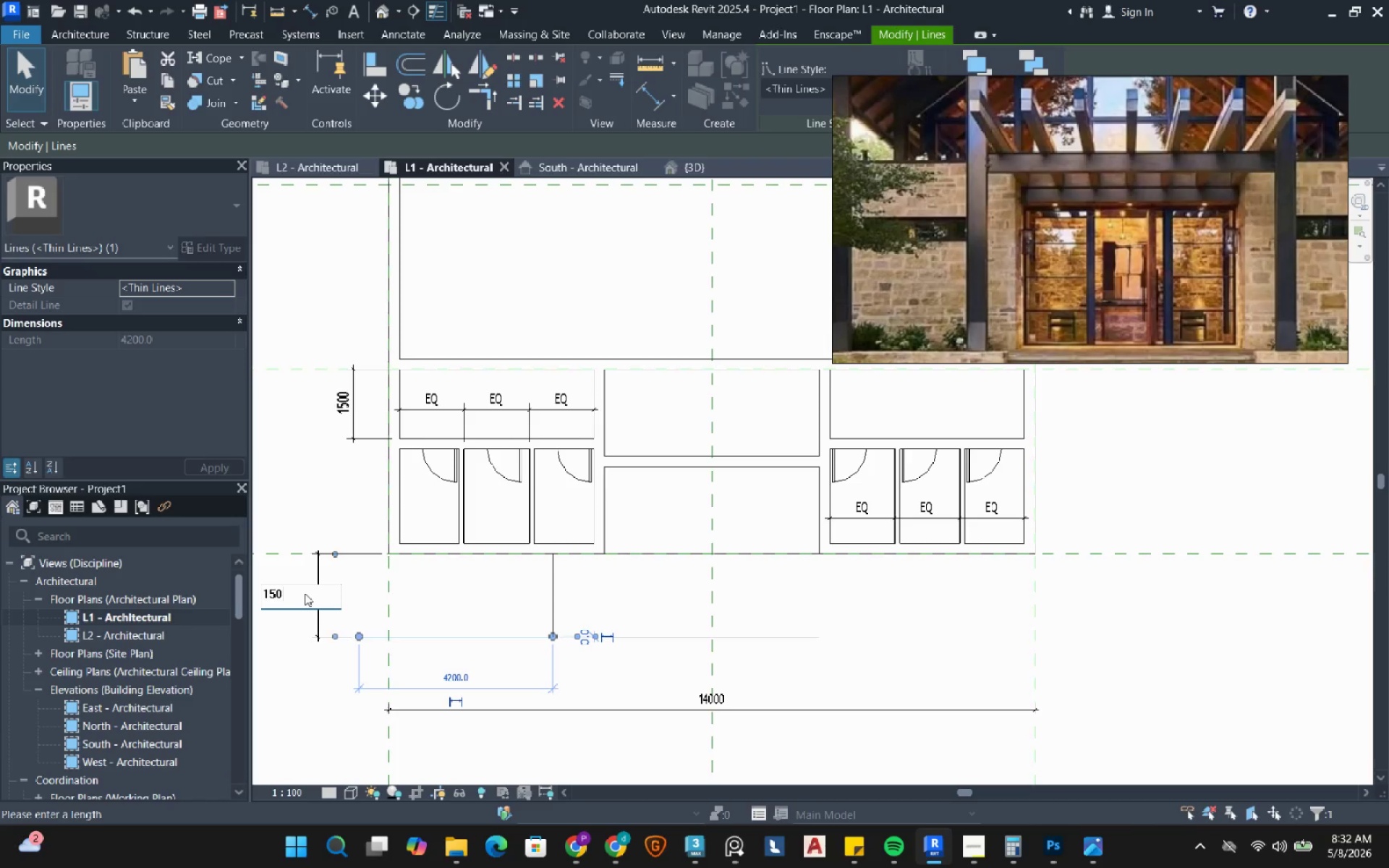 
key(Numpad0)
 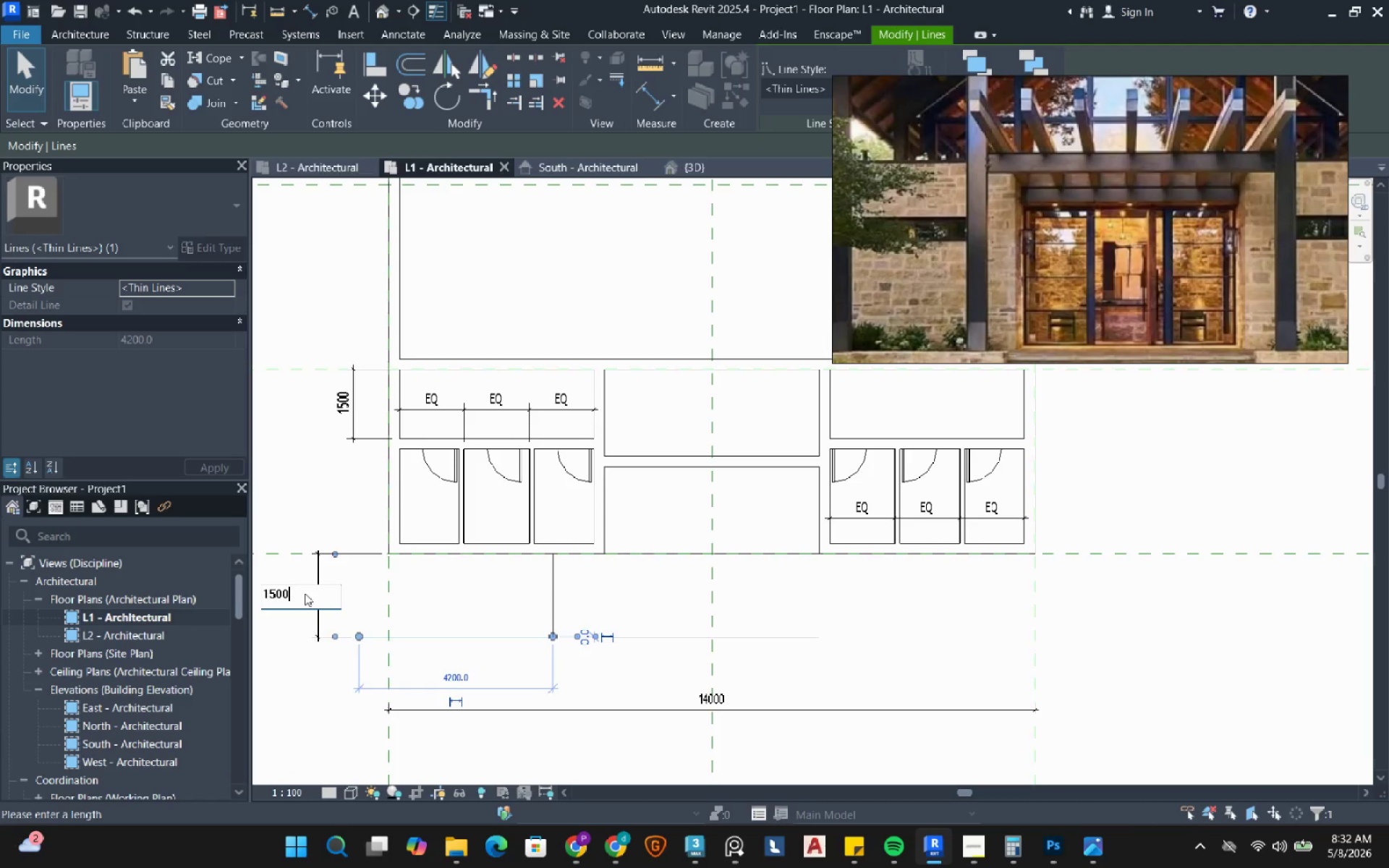 
key(NumpadEnter)
 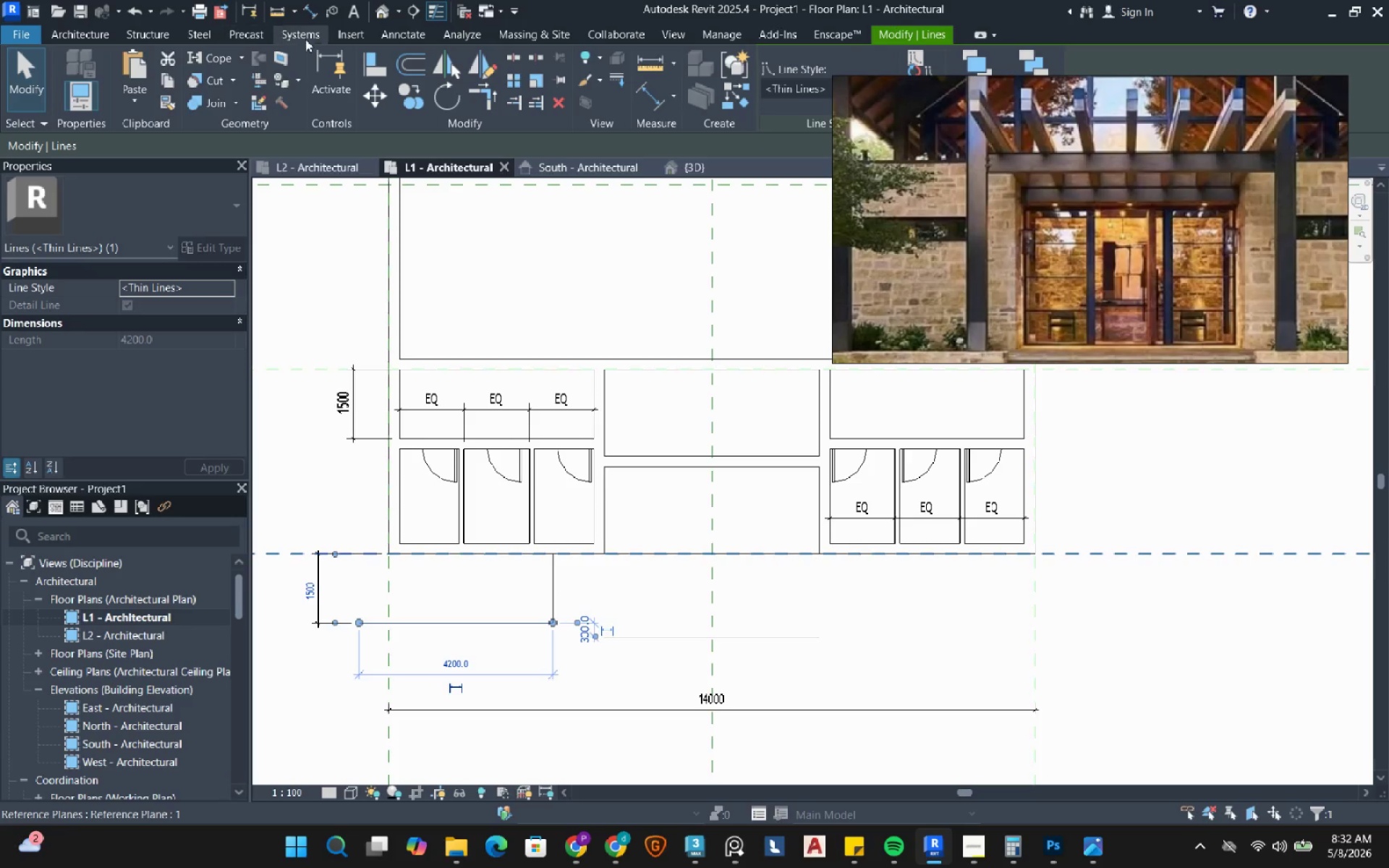 
left_click([367, 61])
 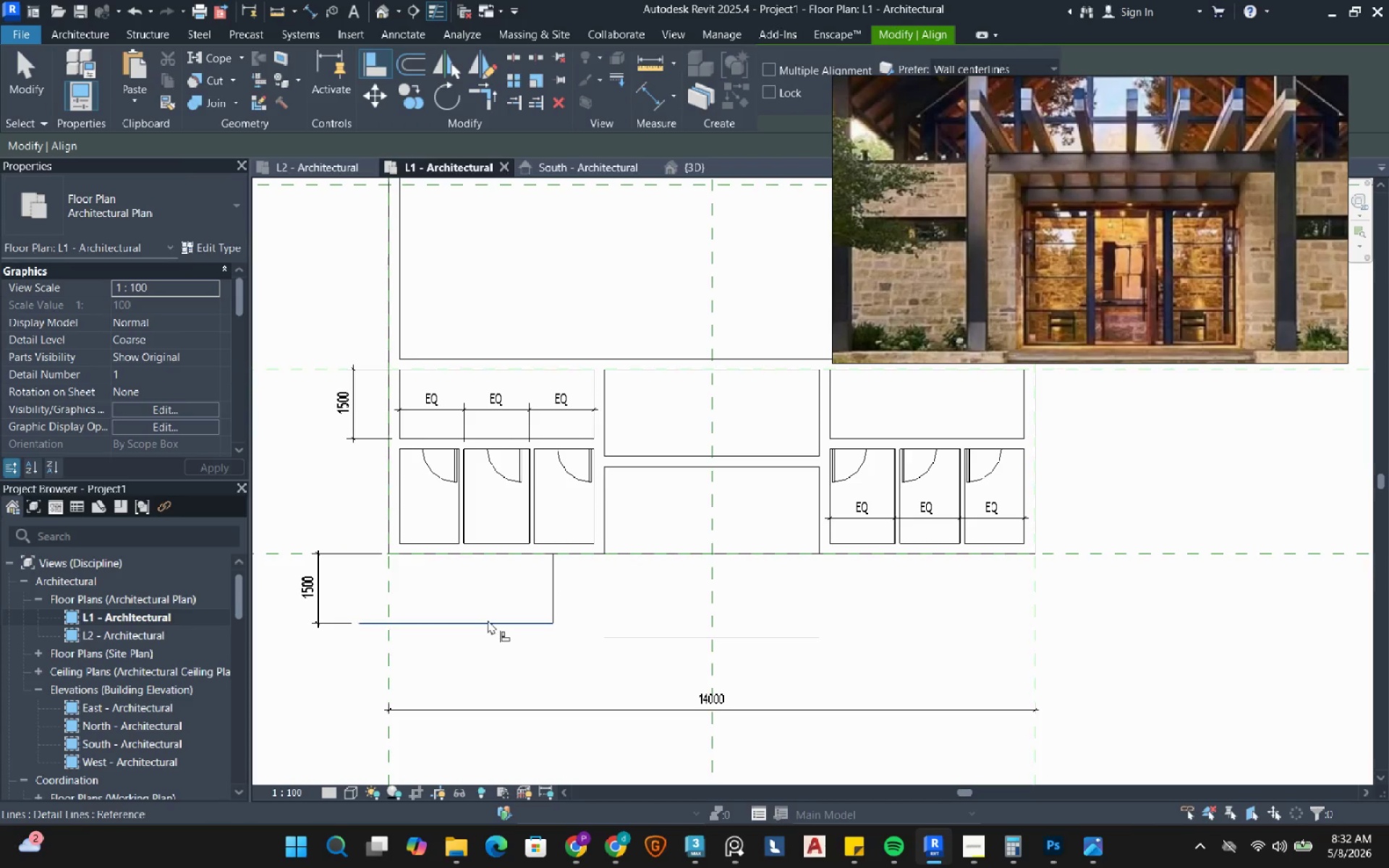 
left_click([650, 639])
 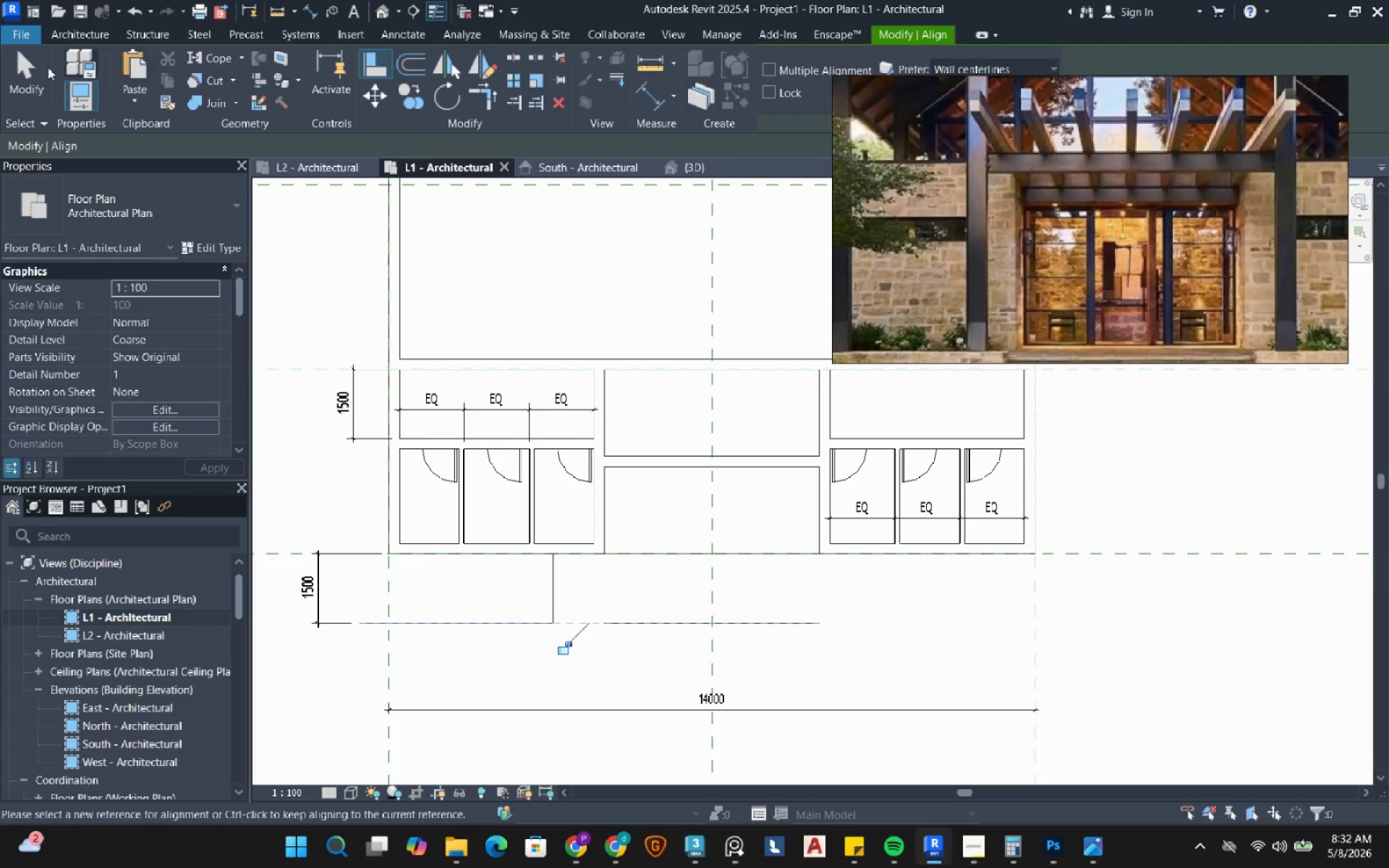 
left_click([13, 79])
 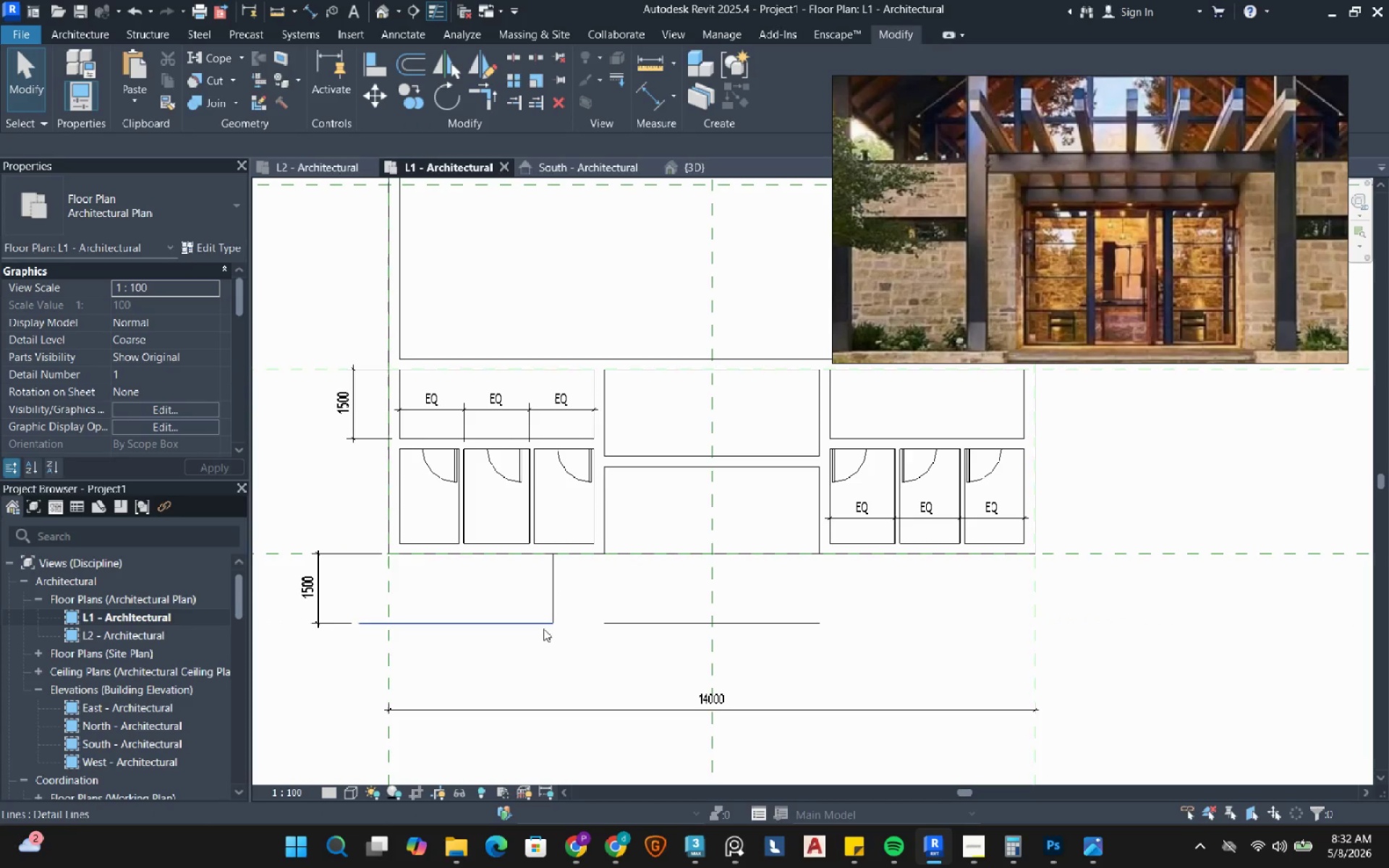 
scroll: coordinate [558, 633], scroll_direction: up, amount: 2.0
 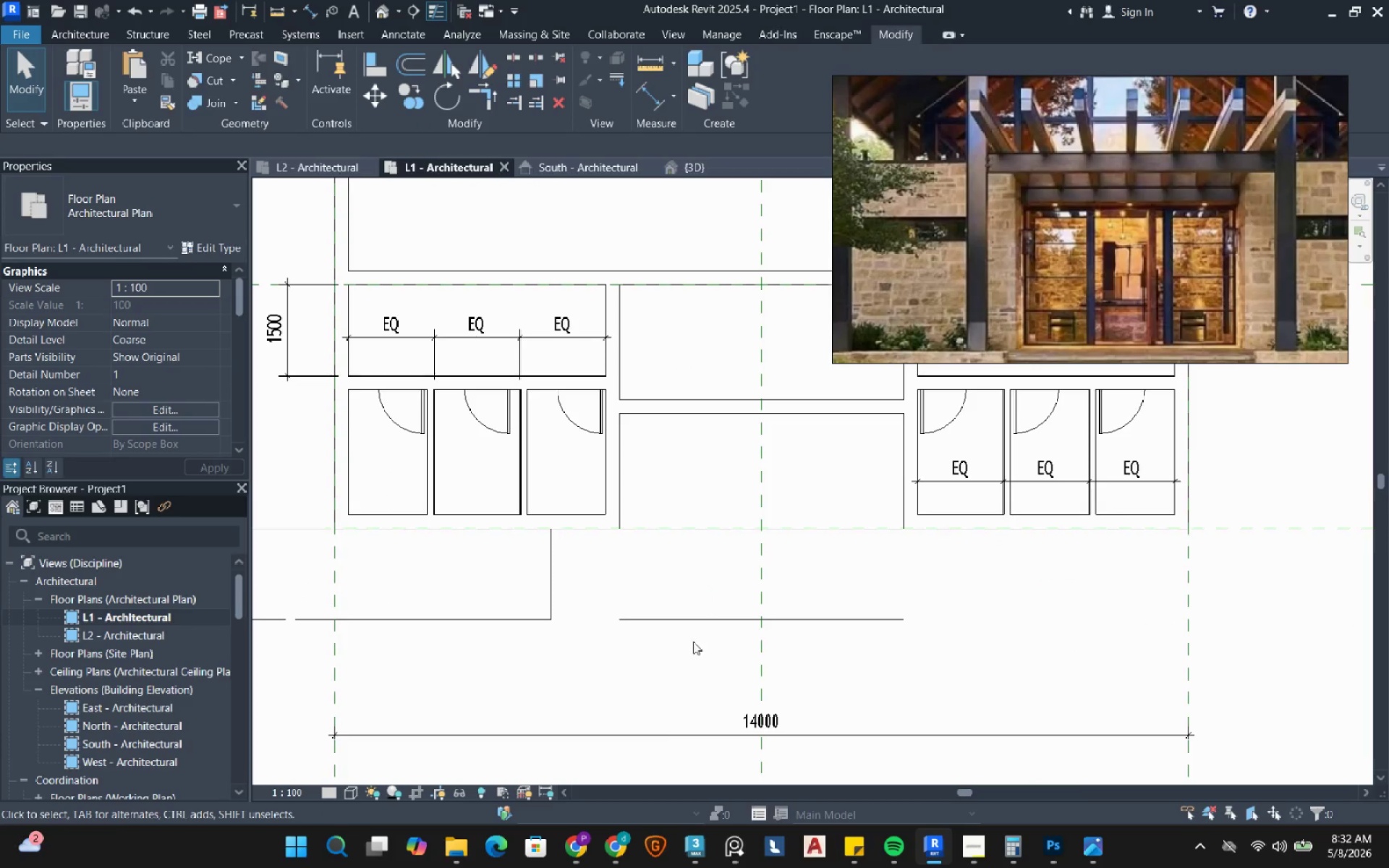 
scroll: coordinate [985, 289], scroll_direction: down, amount: 4.0
 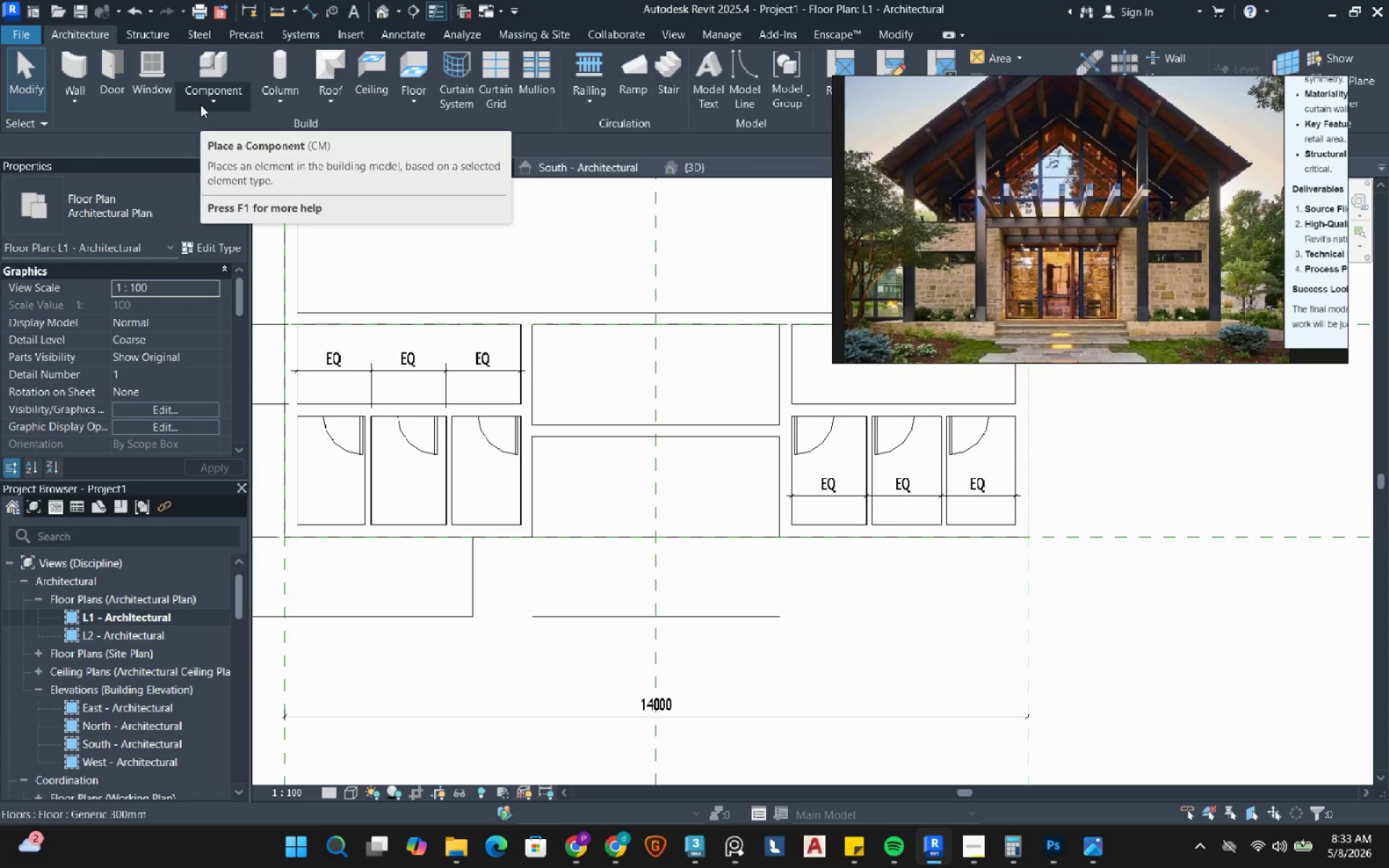 
wait(6.76)
 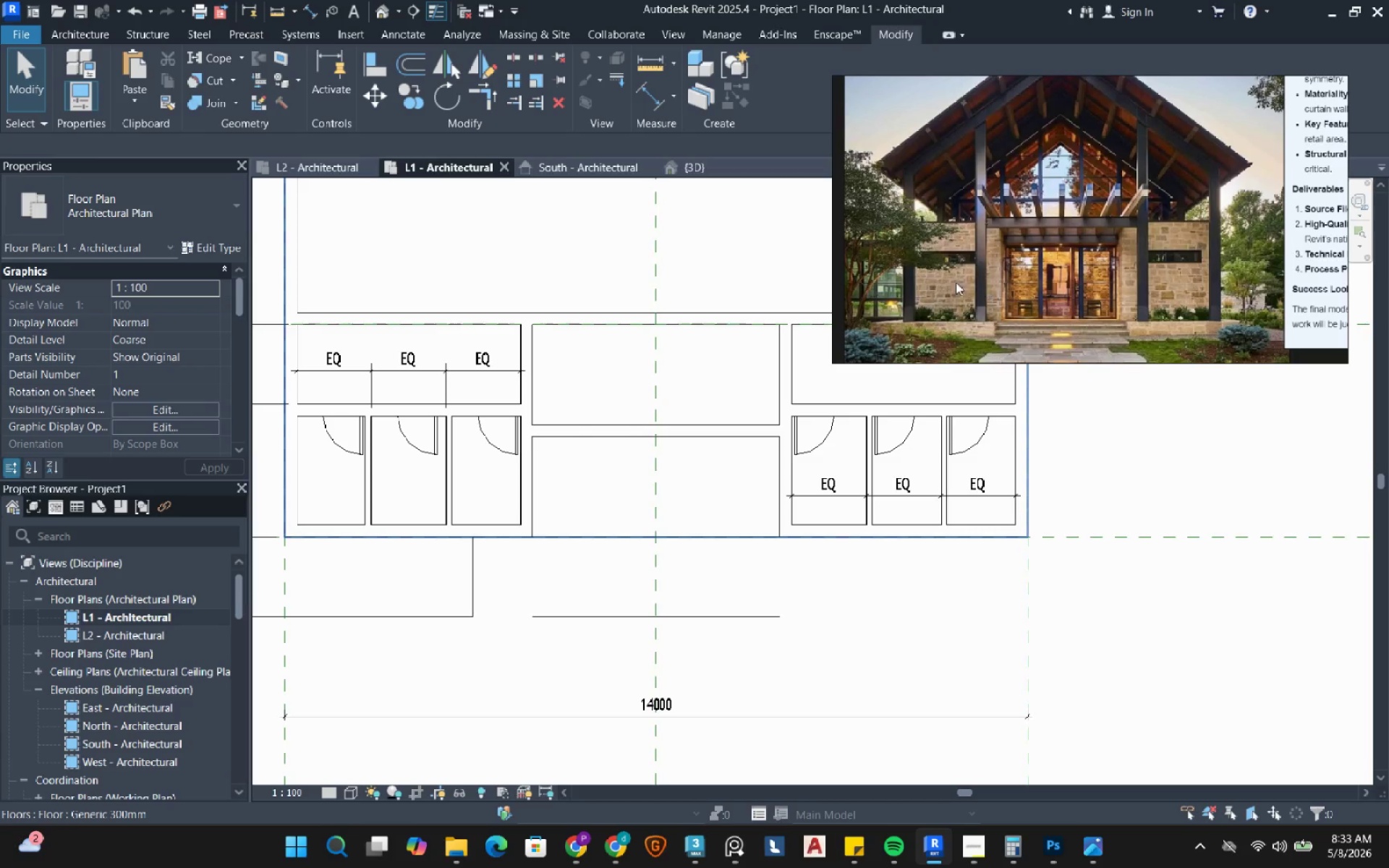 
left_click([200, 105])
 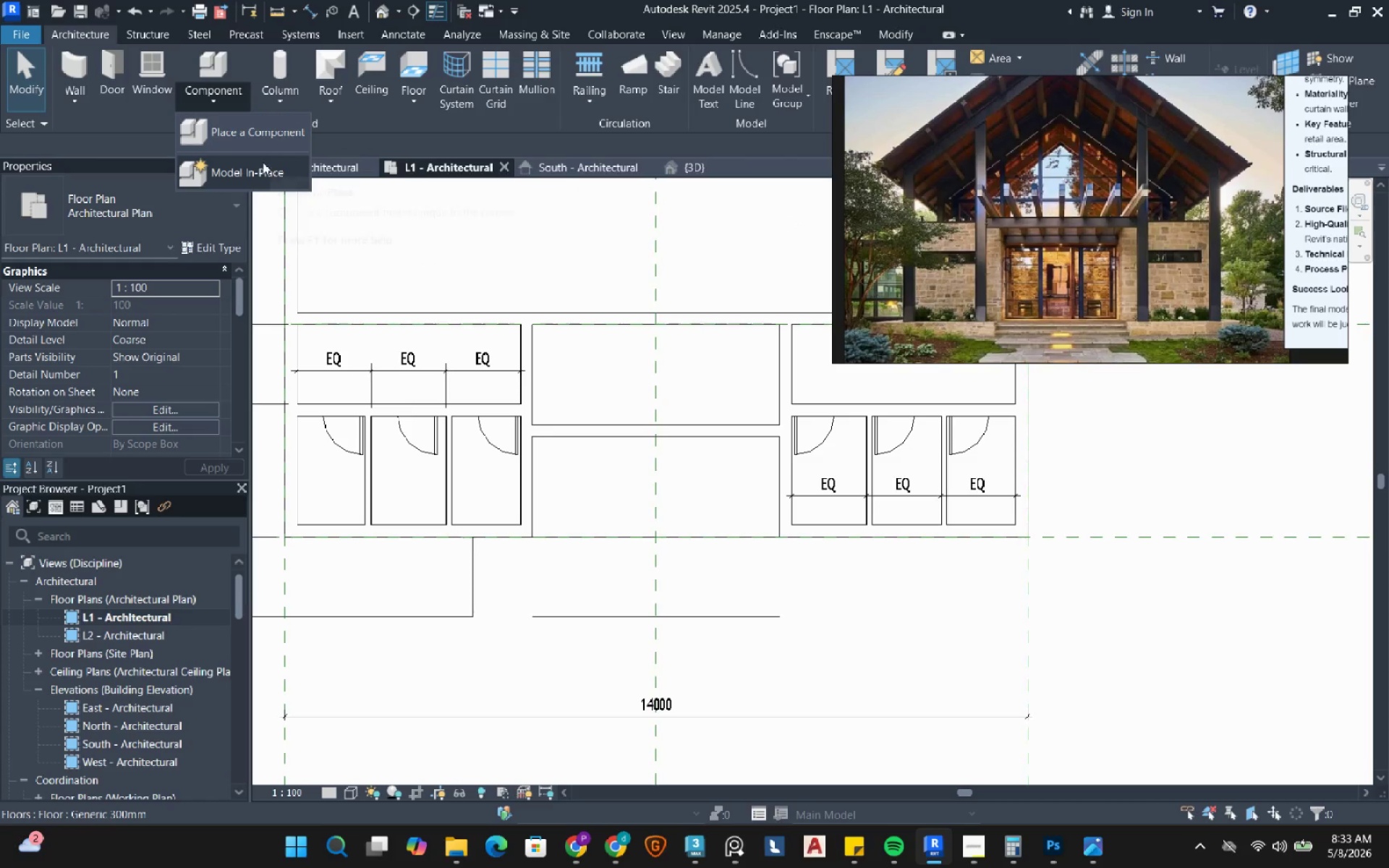 
left_click([263, 169])
 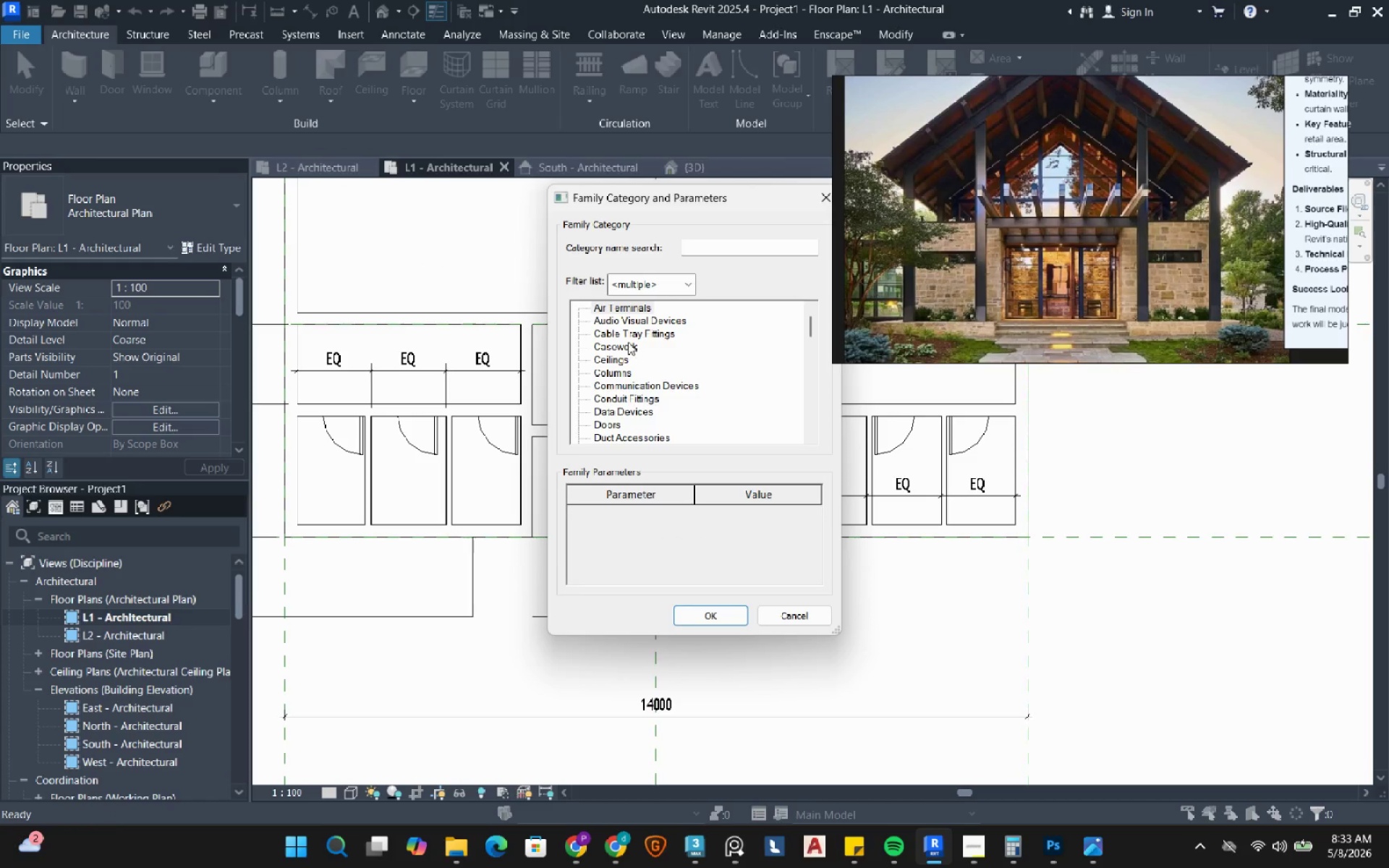 
double_click([622, 341])
 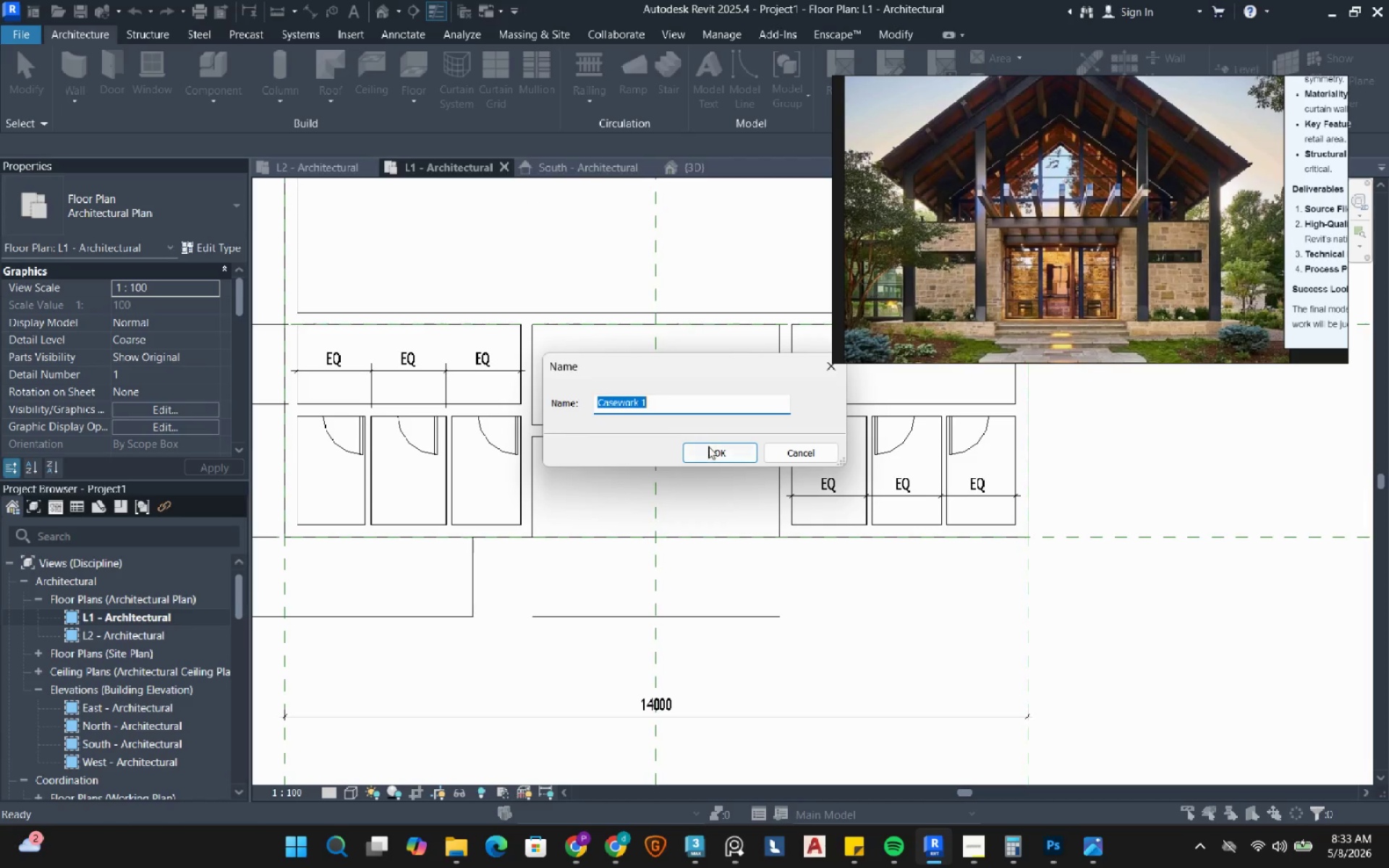 
left_click([711, 448])
 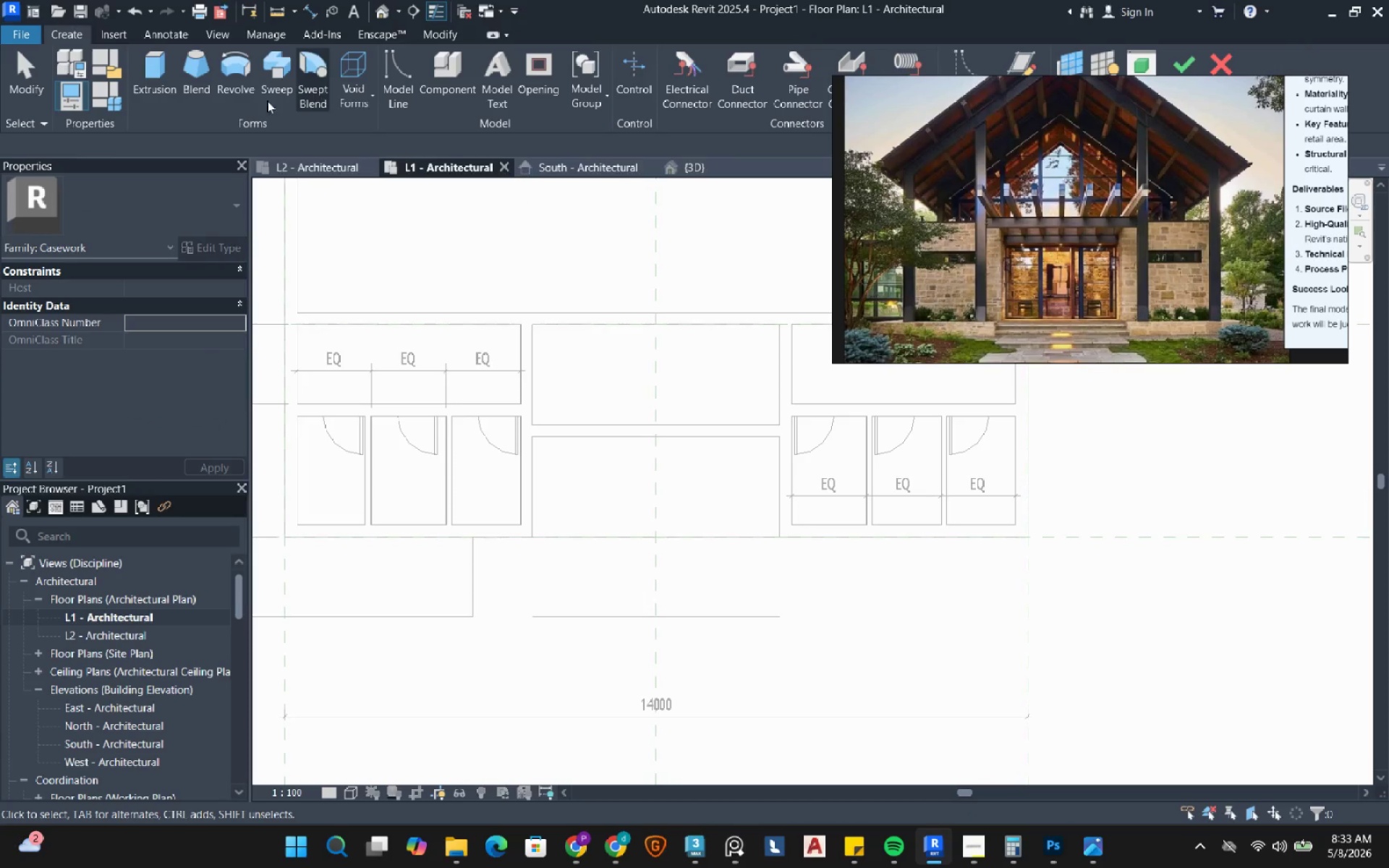 
left_click([147, 95])
 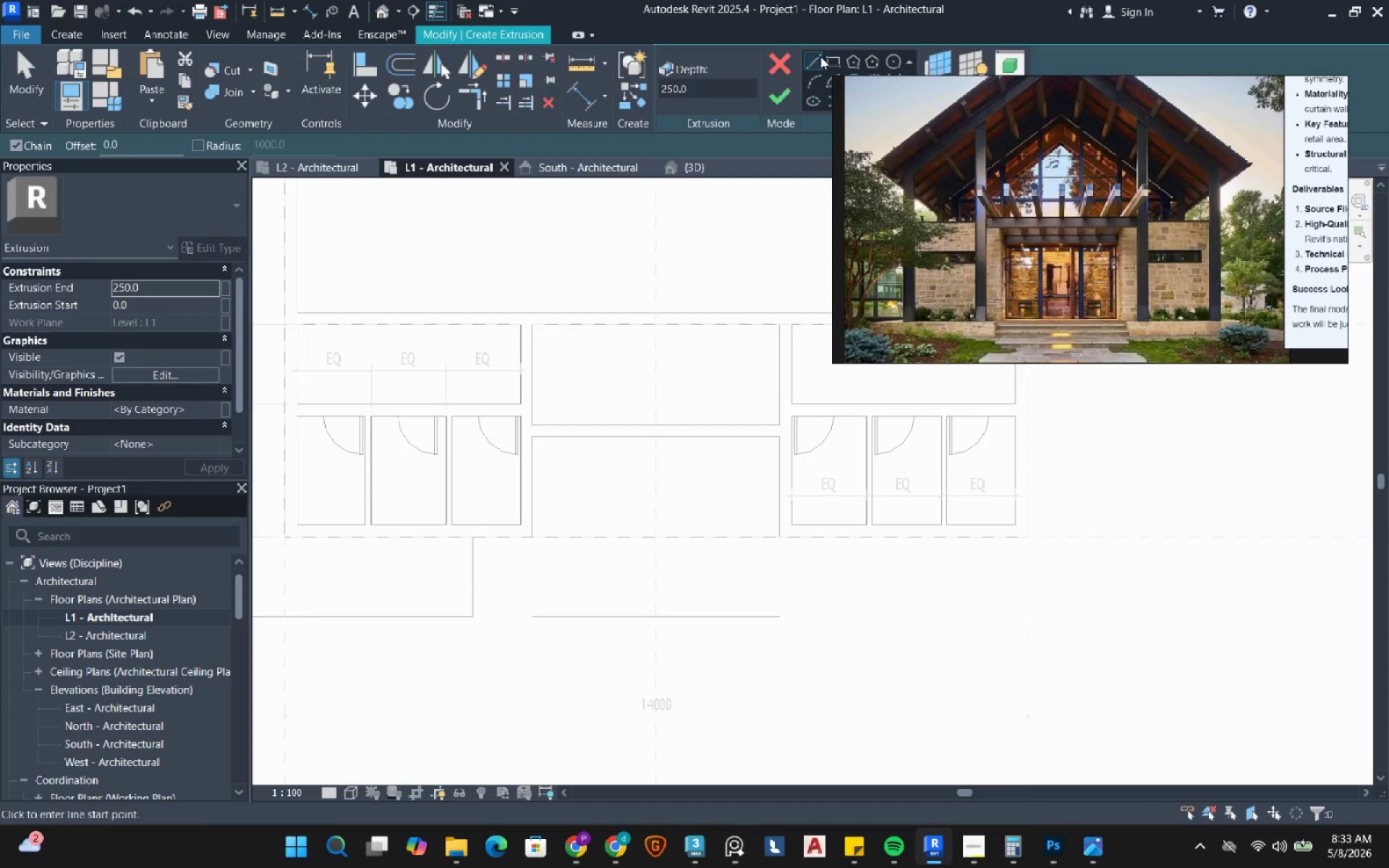 
left_click([833, 64])
 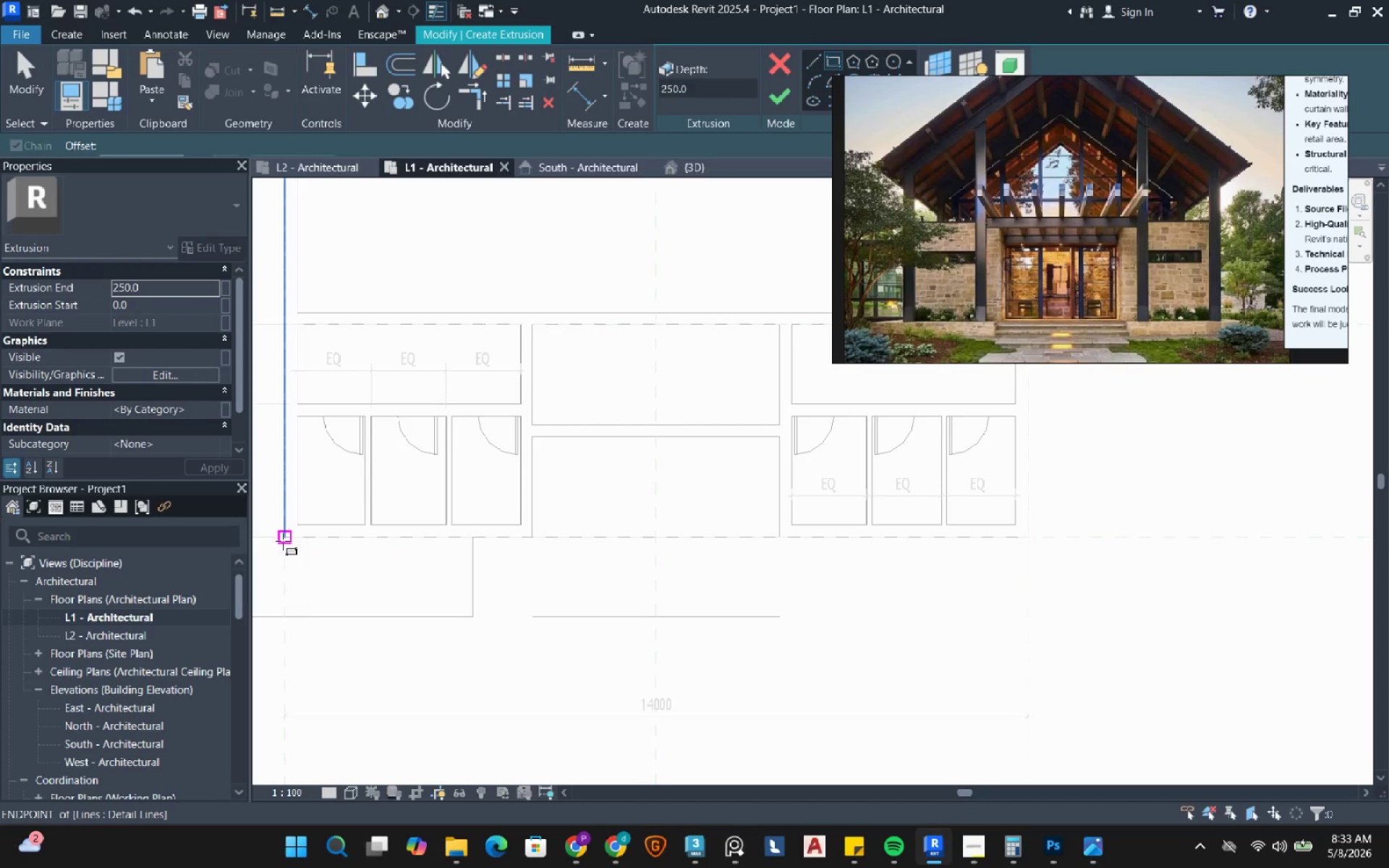 
left_click_drag(start_coordinate=[281, 539], to_coordinate=[286, 539])
 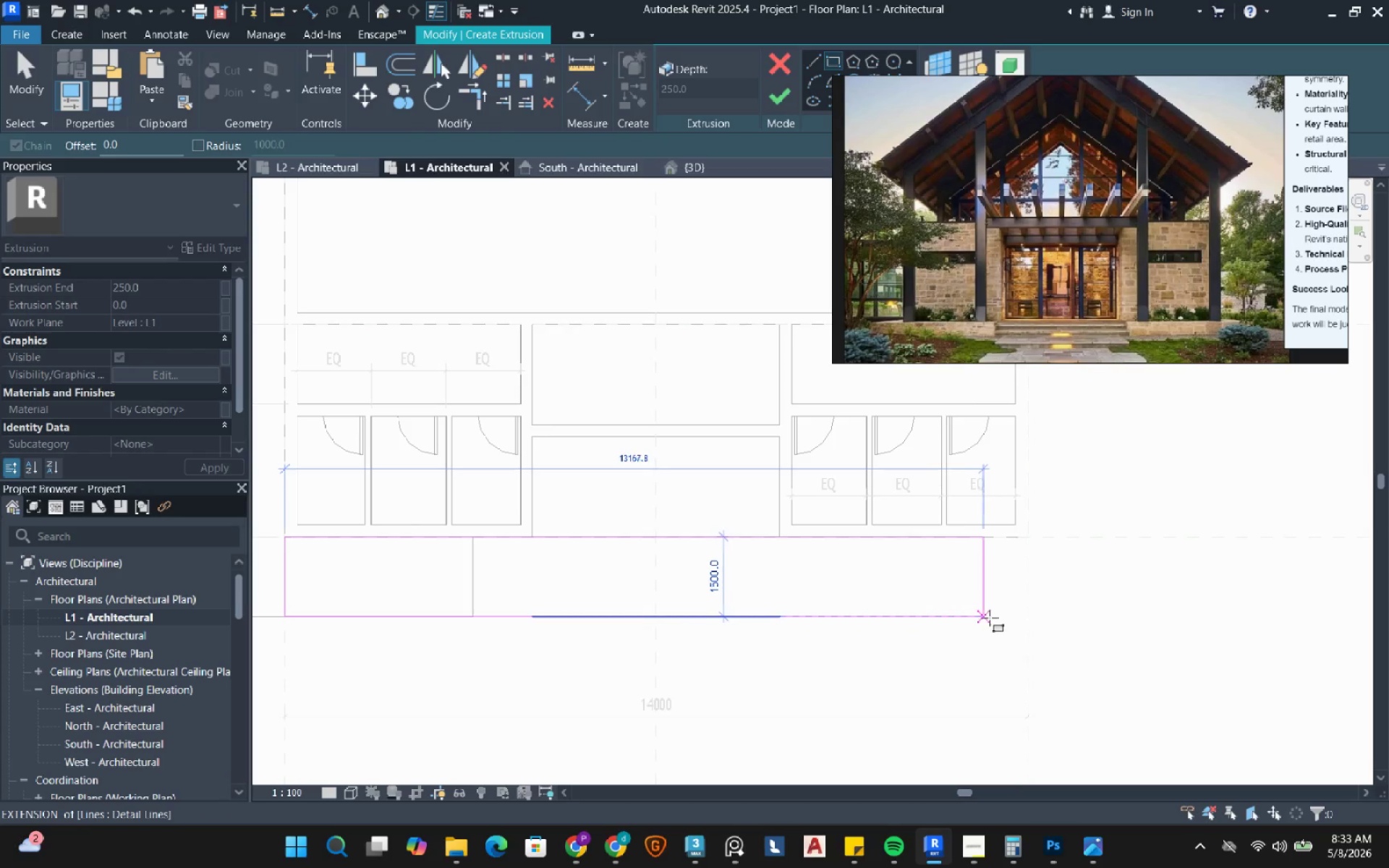 
left_click([1024, 613])
 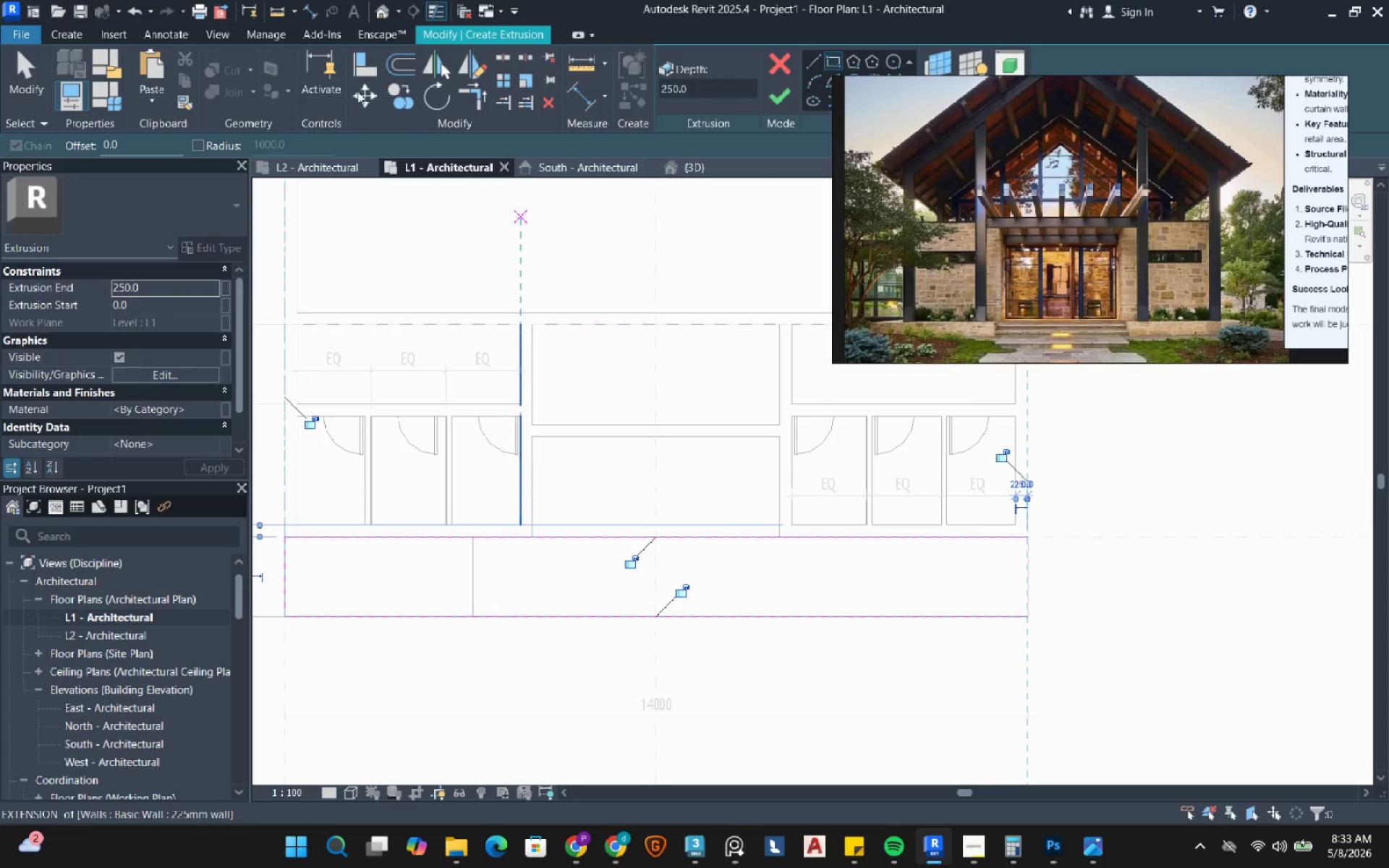 
left_click([779, 102])
 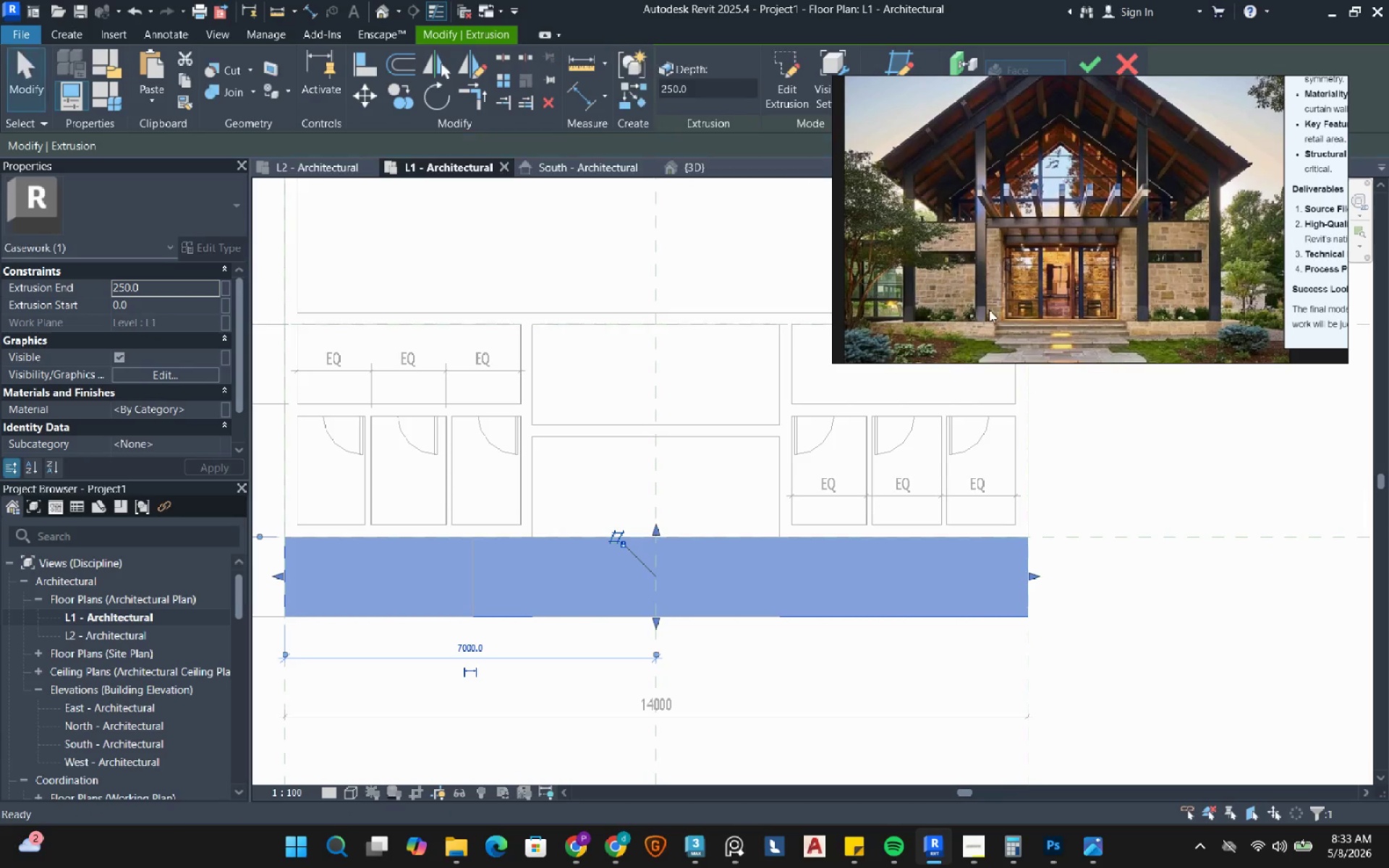 
scroll: coordinate [1081, 359], scroll_direction: up, amount: 5.0
 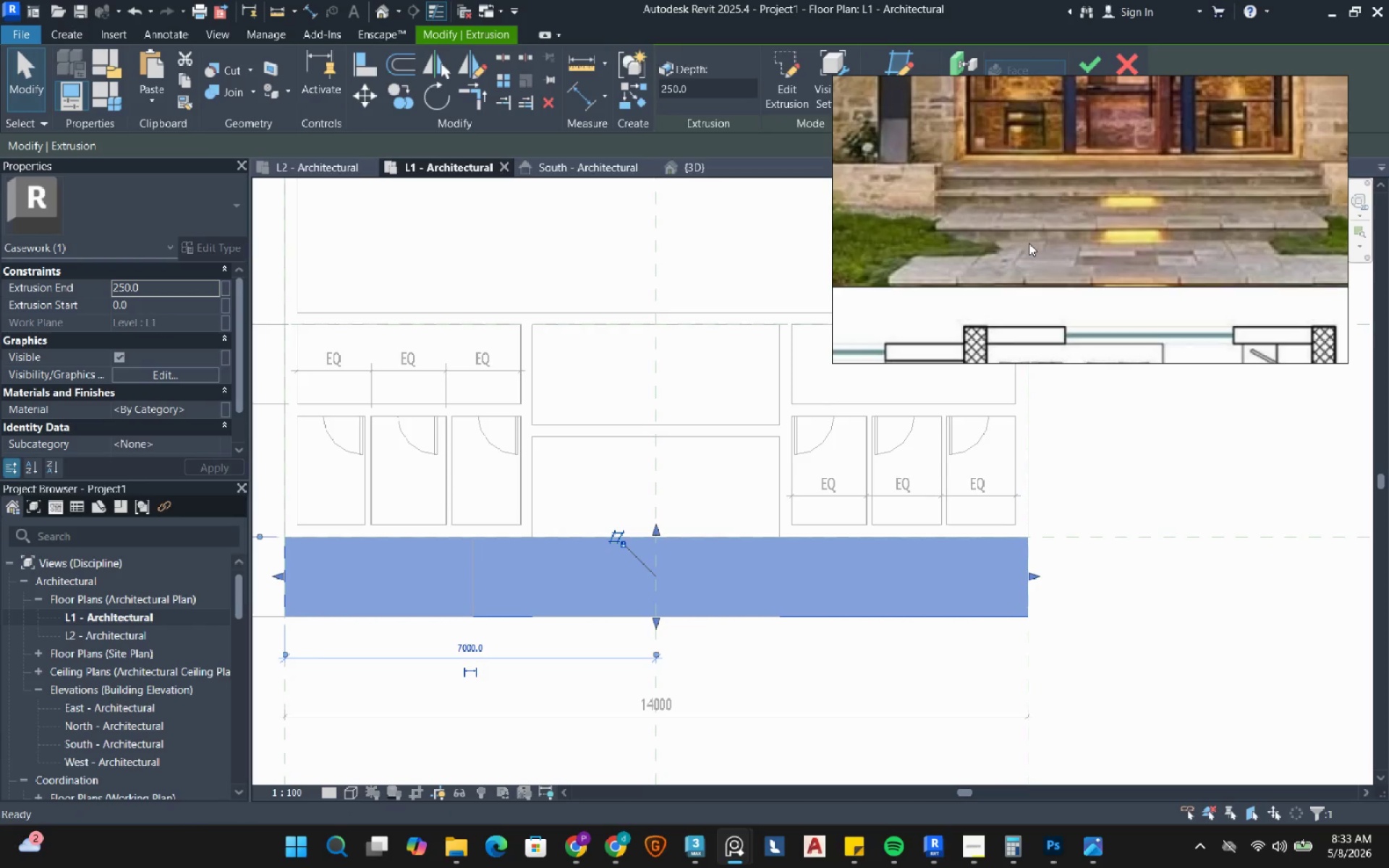 
left_click_drag(start_coordinate=[1053, 320], to_coordinate=[1057, 339])
 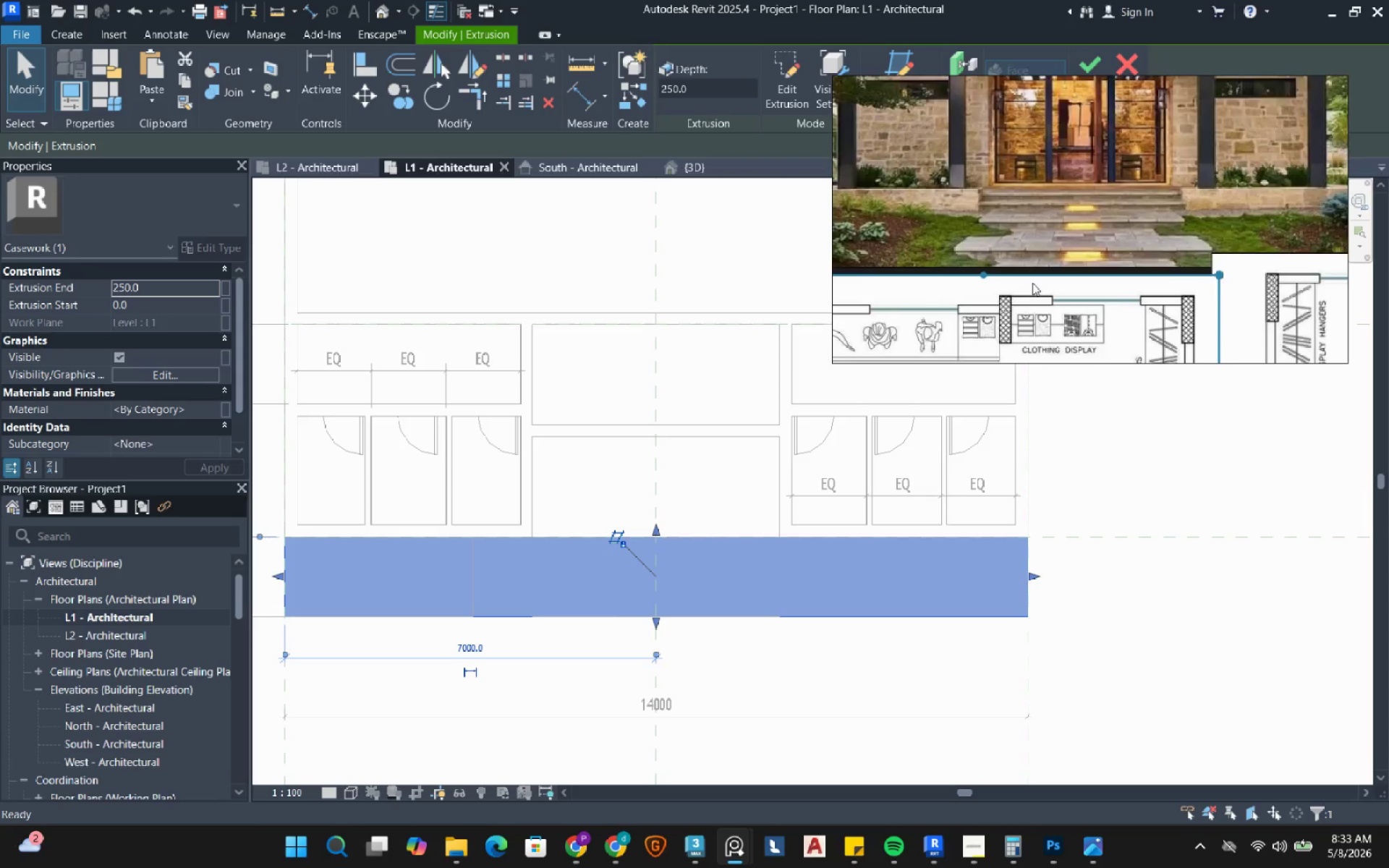 
scroll: coordinate [1029, 241], scroll_direction: down, amount: 4.0
 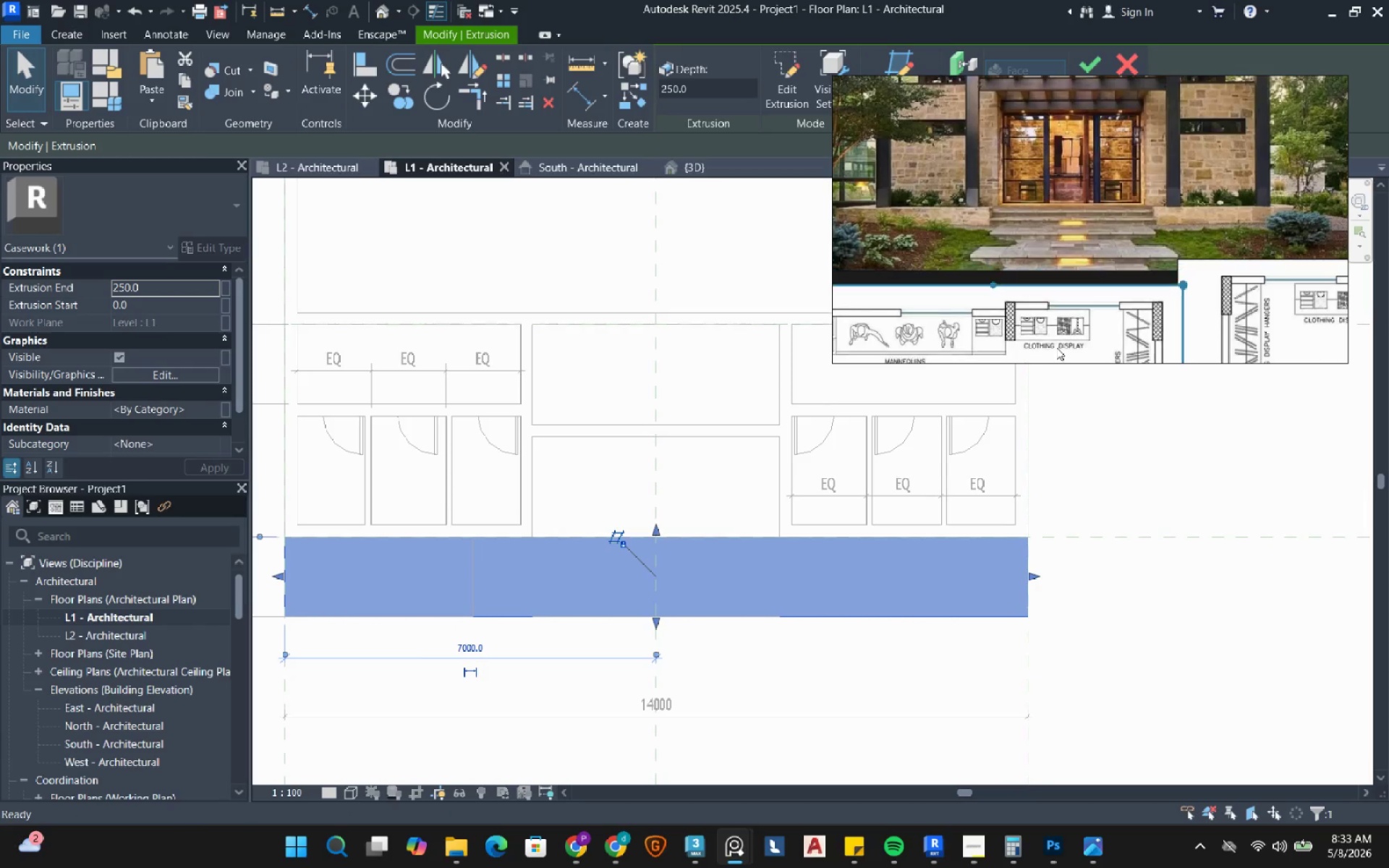 
scroll: coordinate [1032, 283], scroll_direction: up, amount: 2.0
 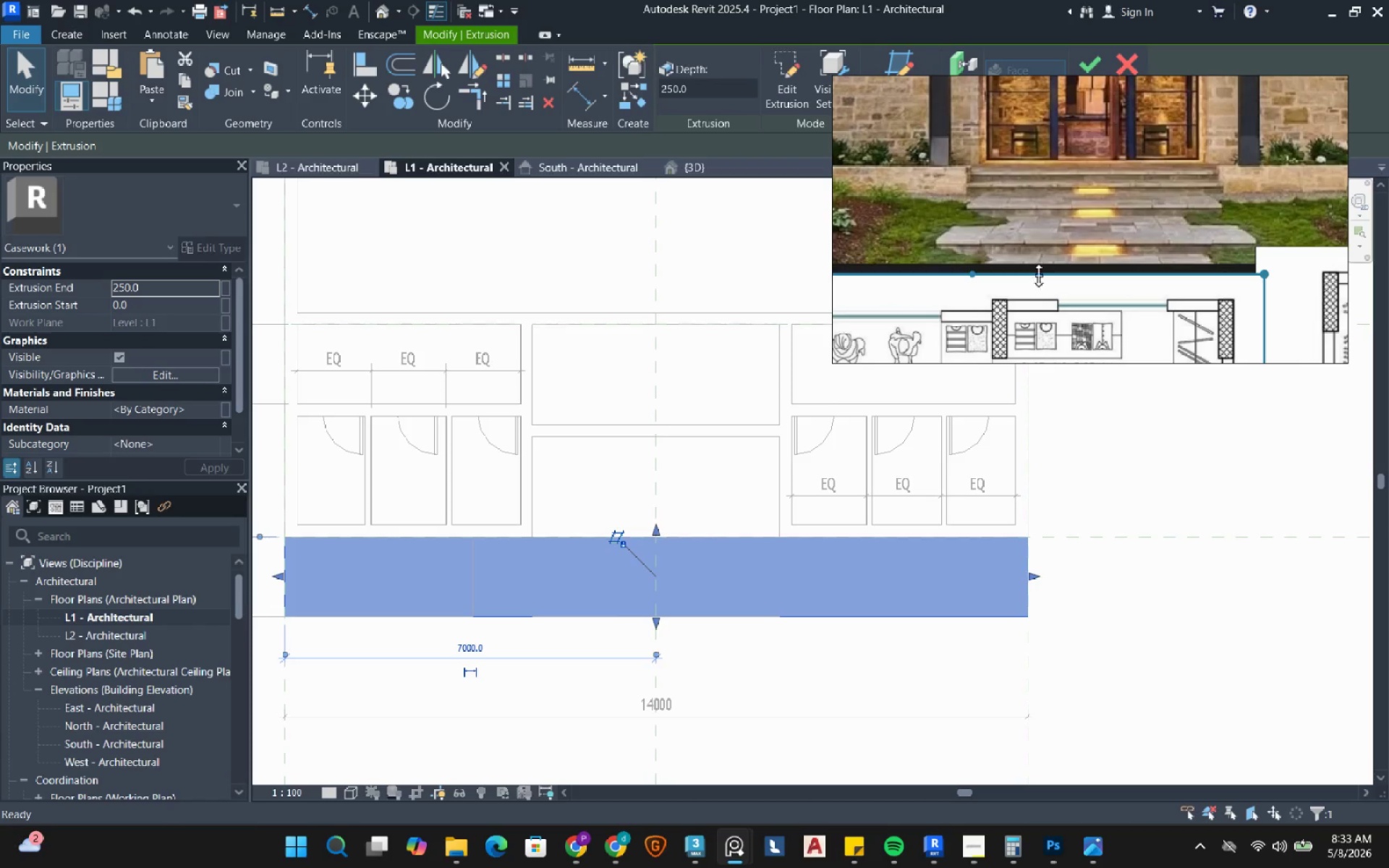 
scroll: coordinate [1064, 246], scroll_direction: down, amount: 1.0
 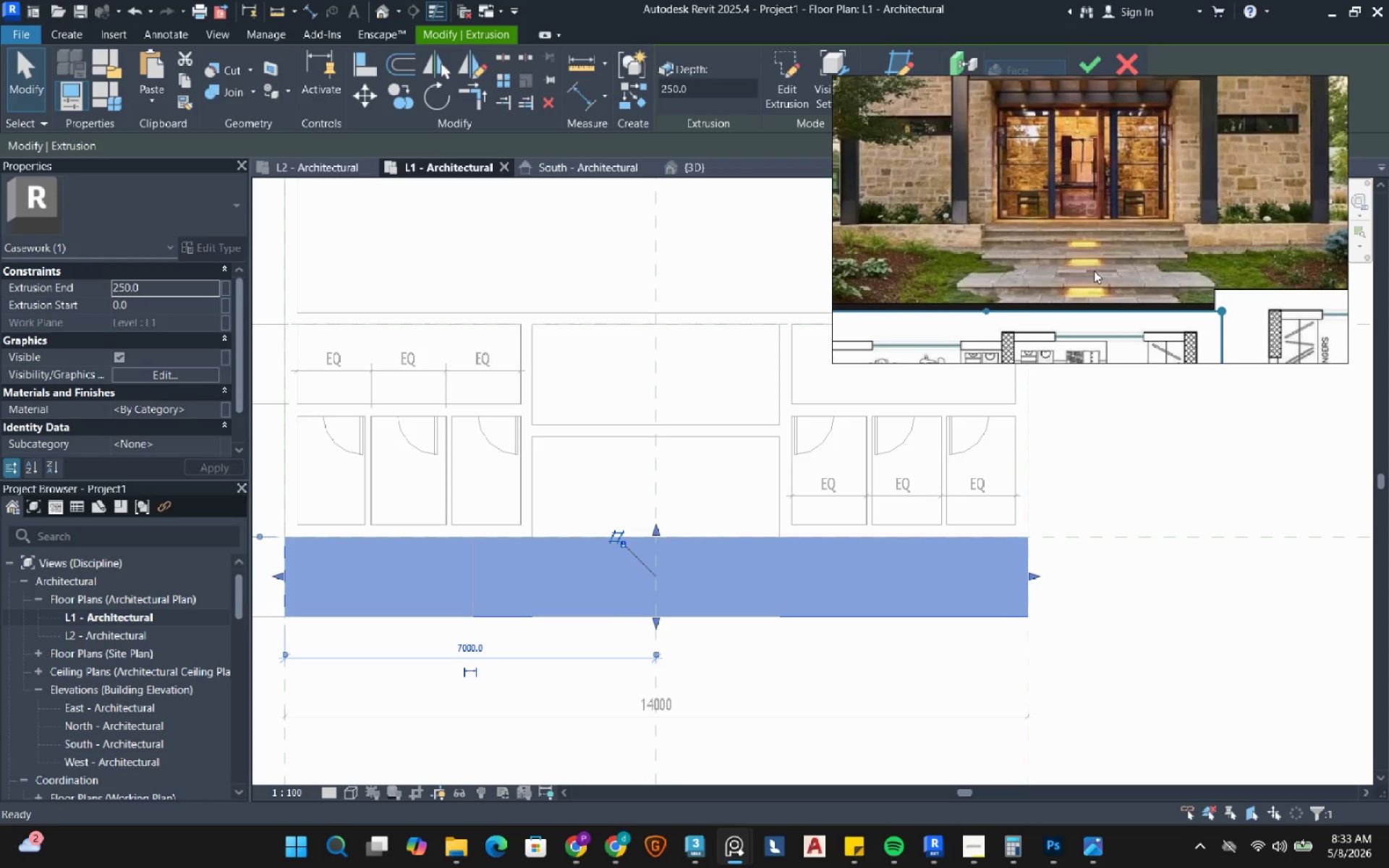 
wait(16.0)
 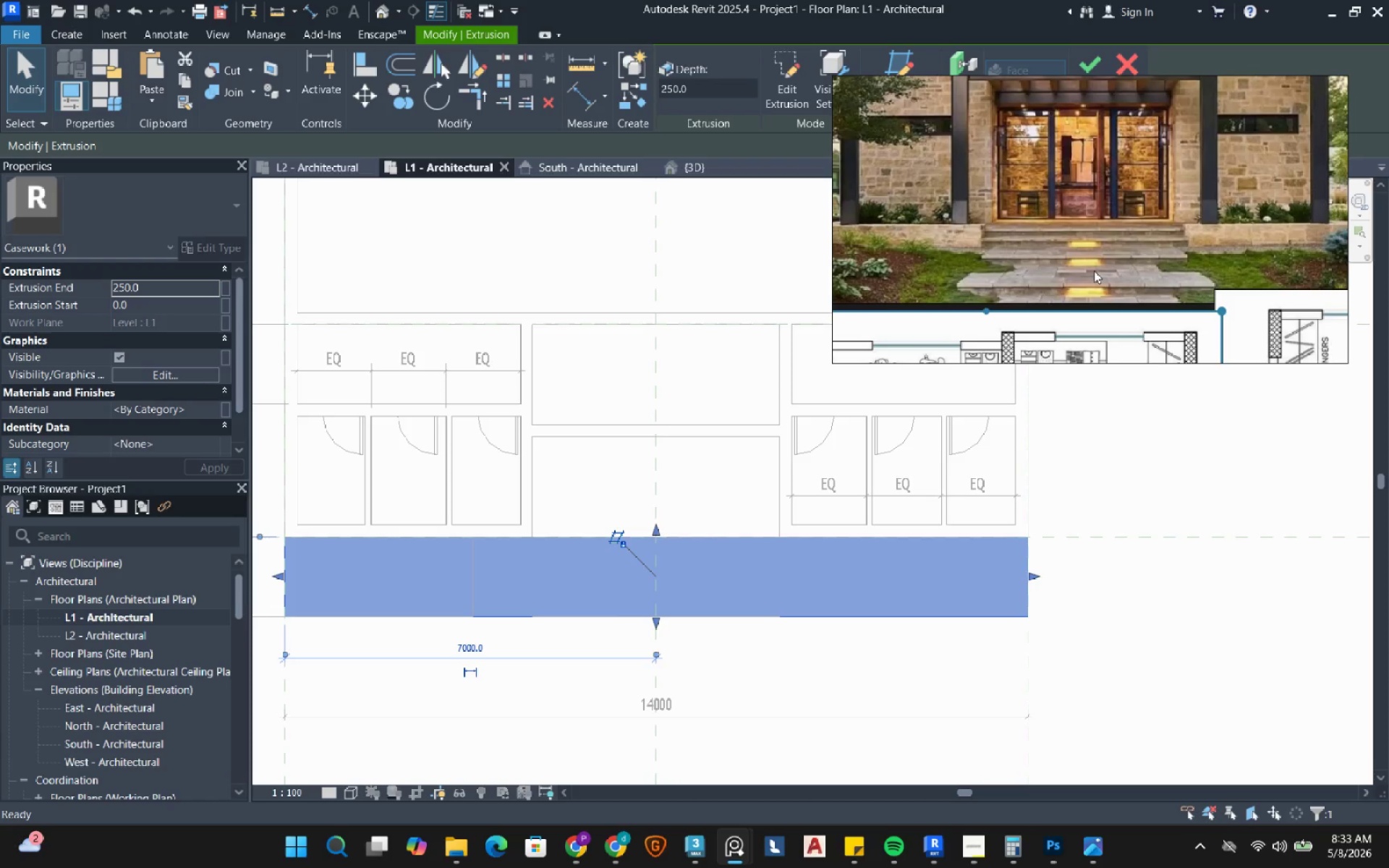 
left_click([200, 289])
 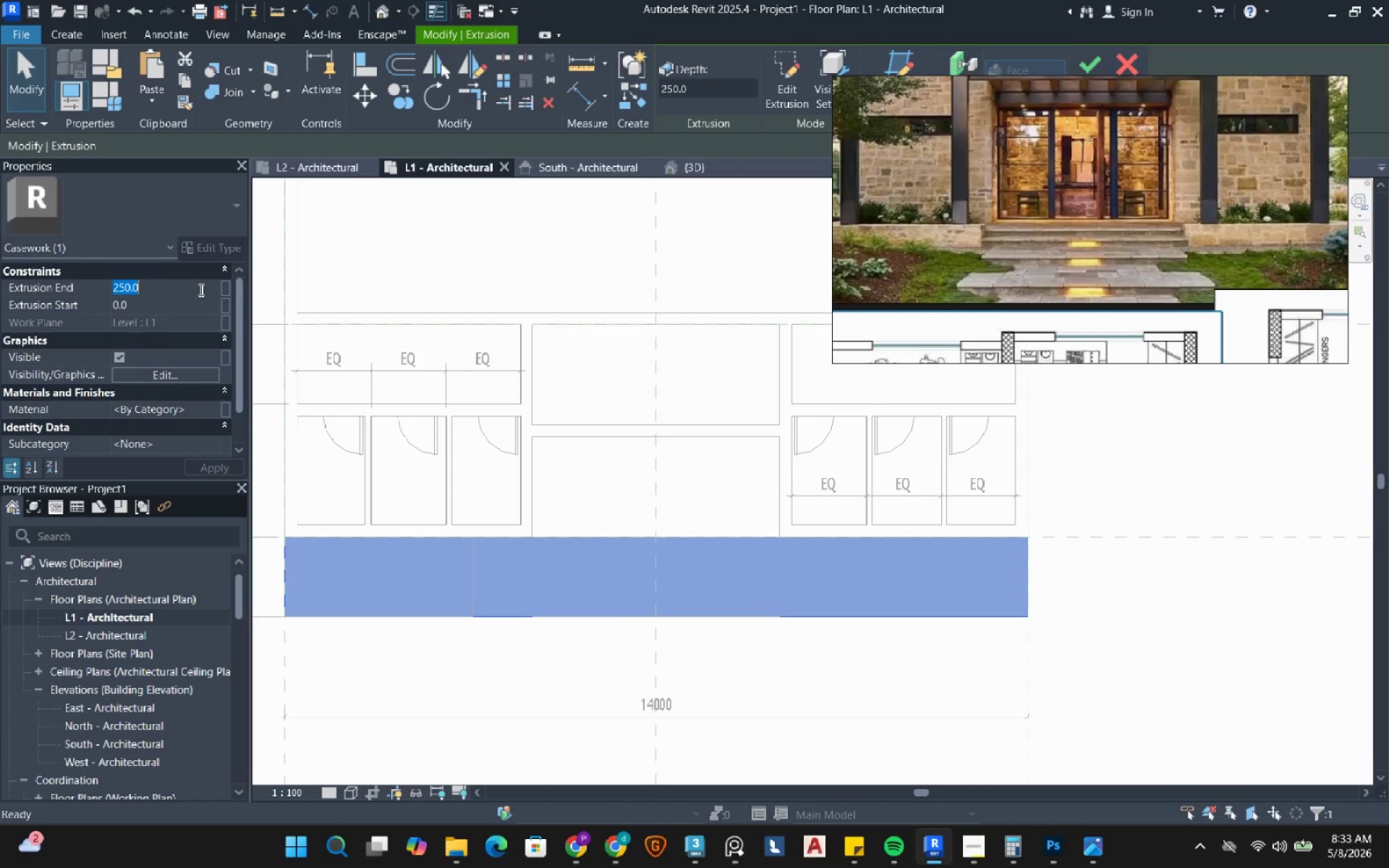 
key(NumpadSubtract)
 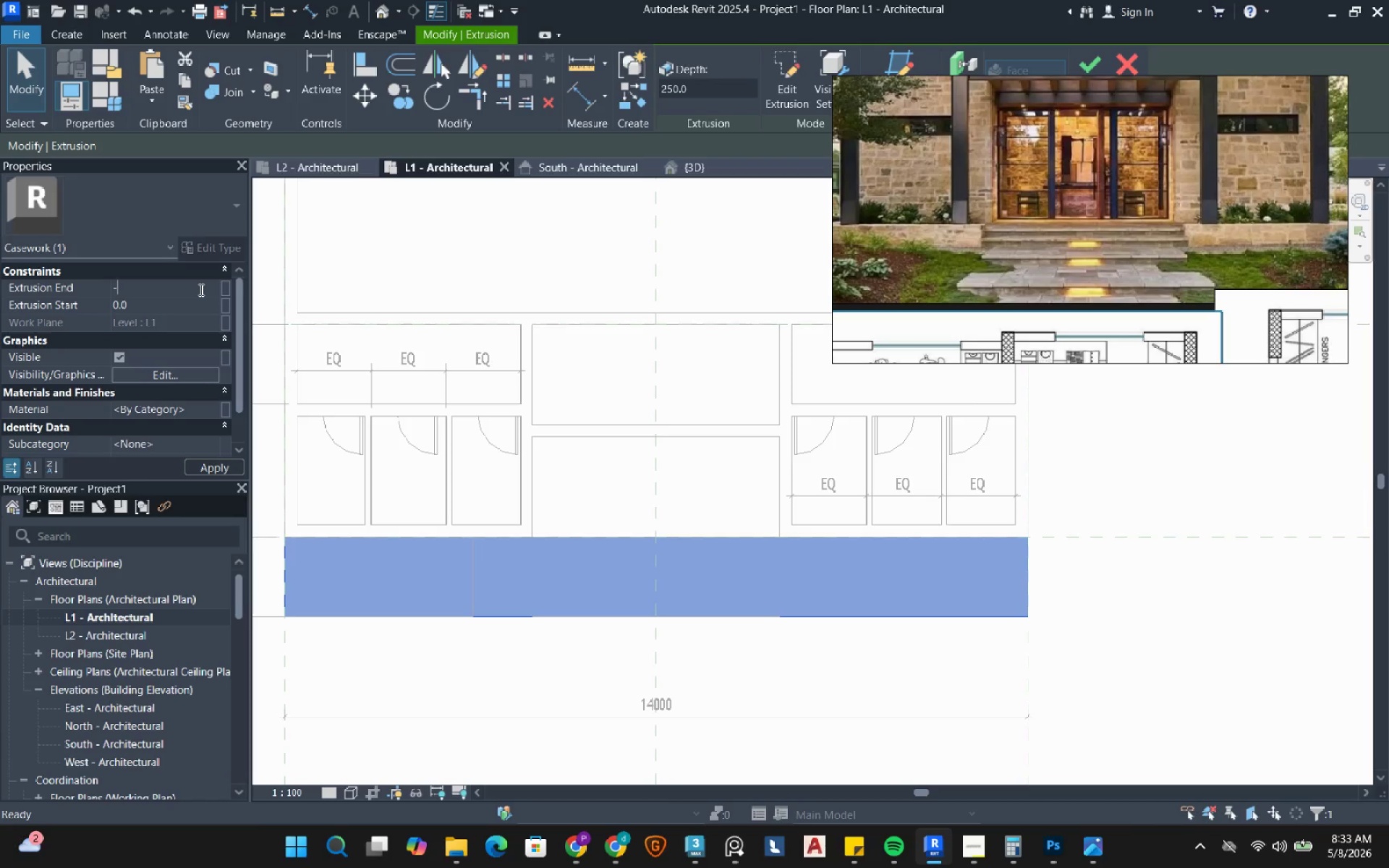 
key(Numpad4)
 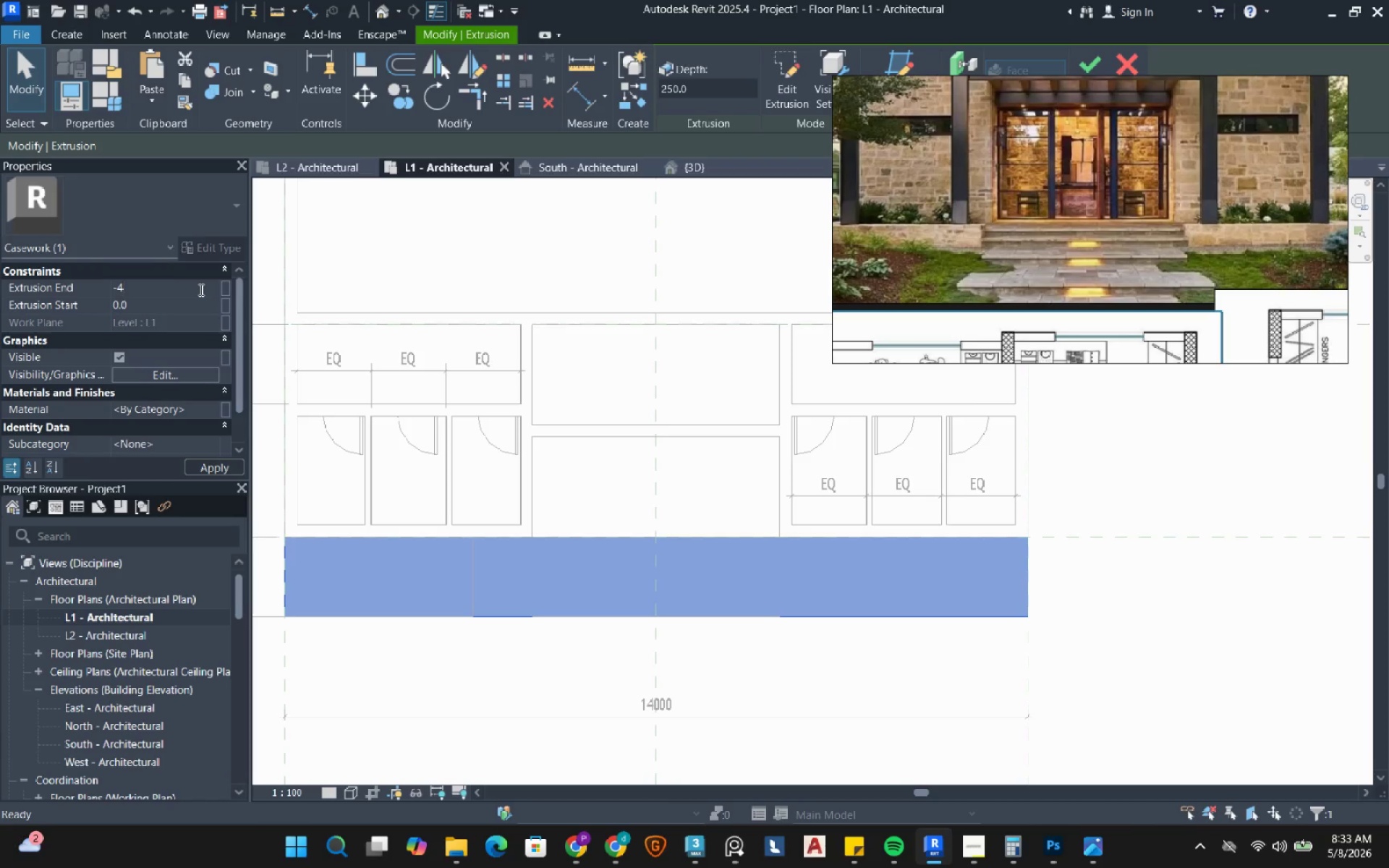 
key(Numpad5)
 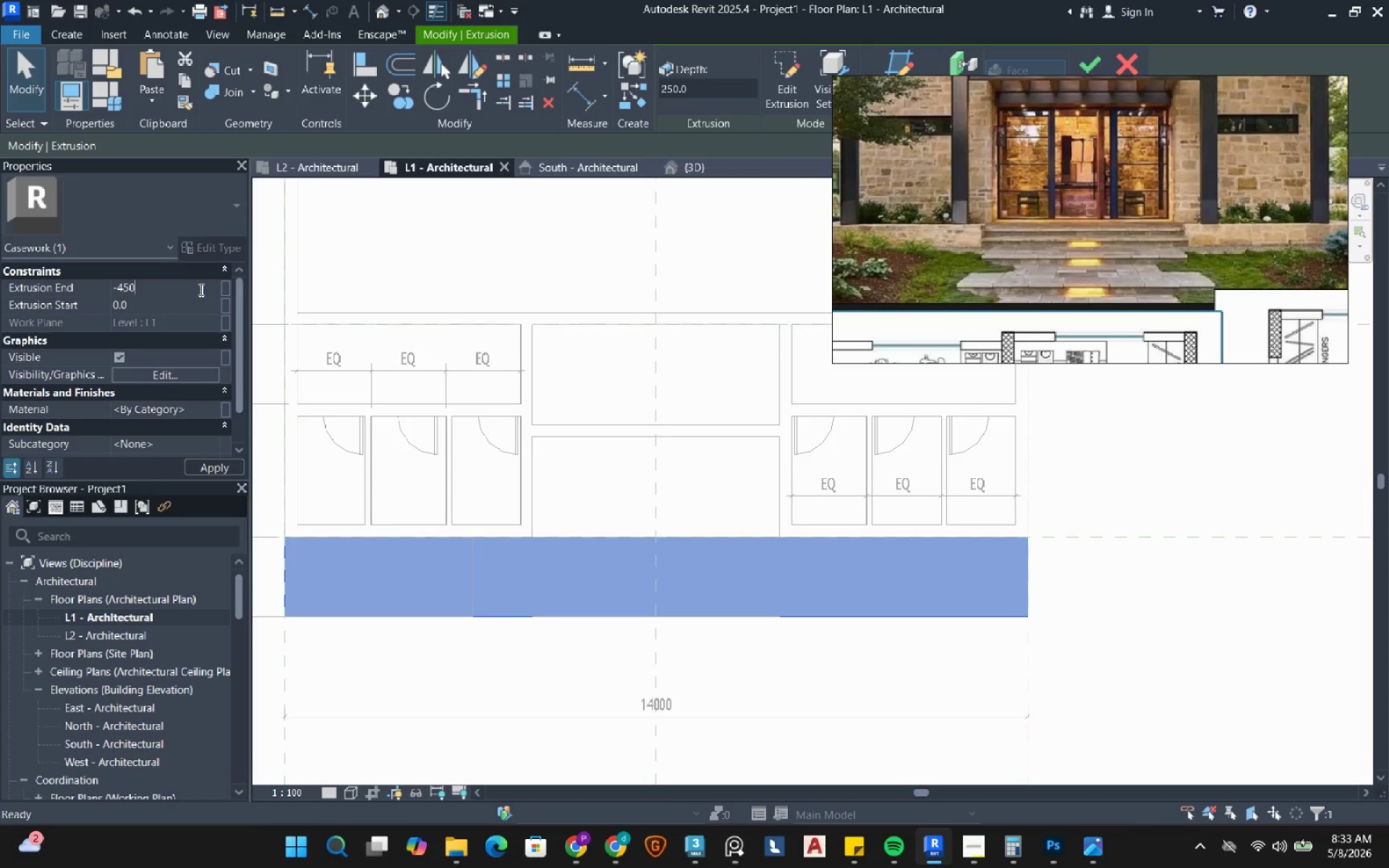 
key(Numpad0)
 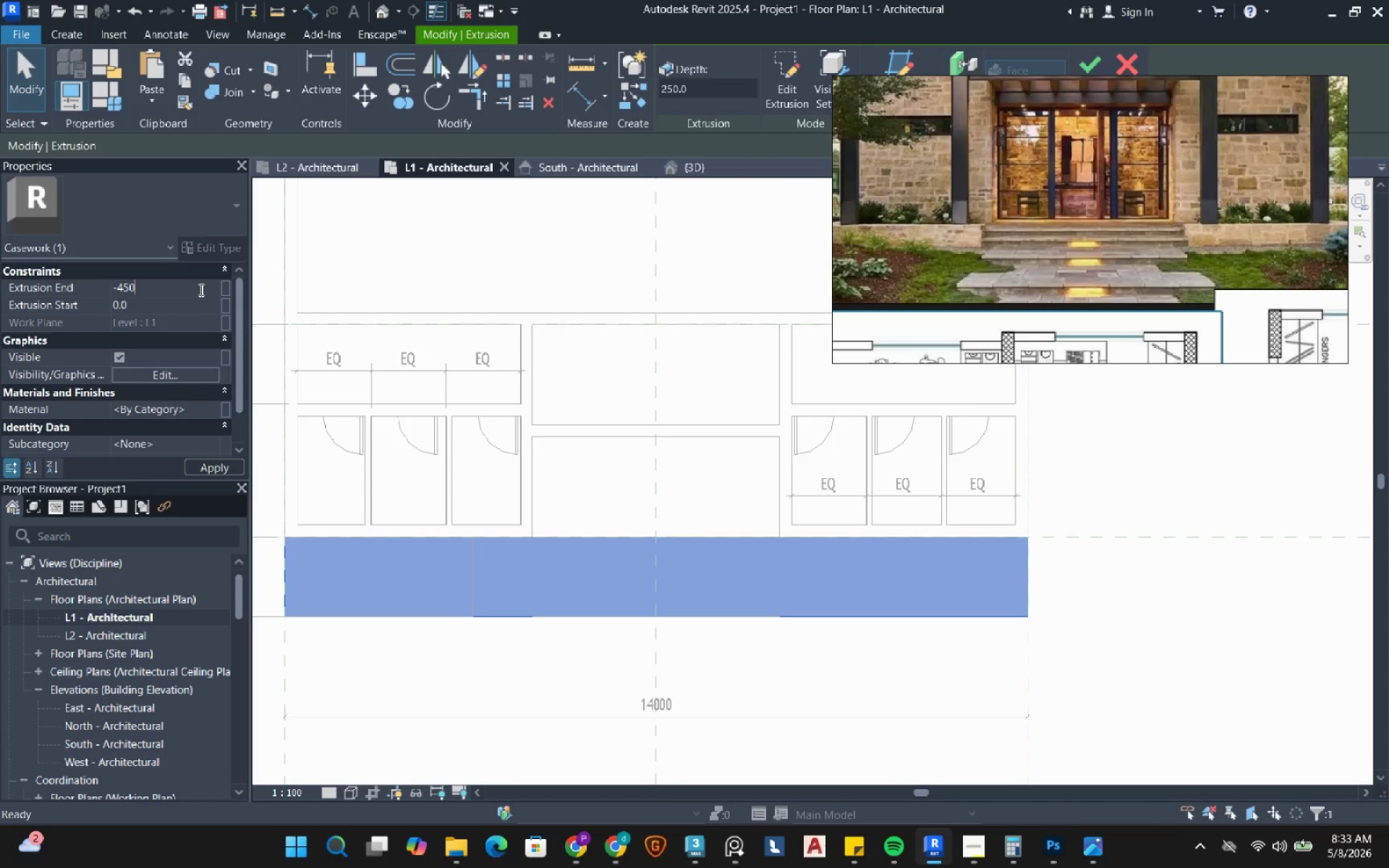 
key(NumpadEnter)
 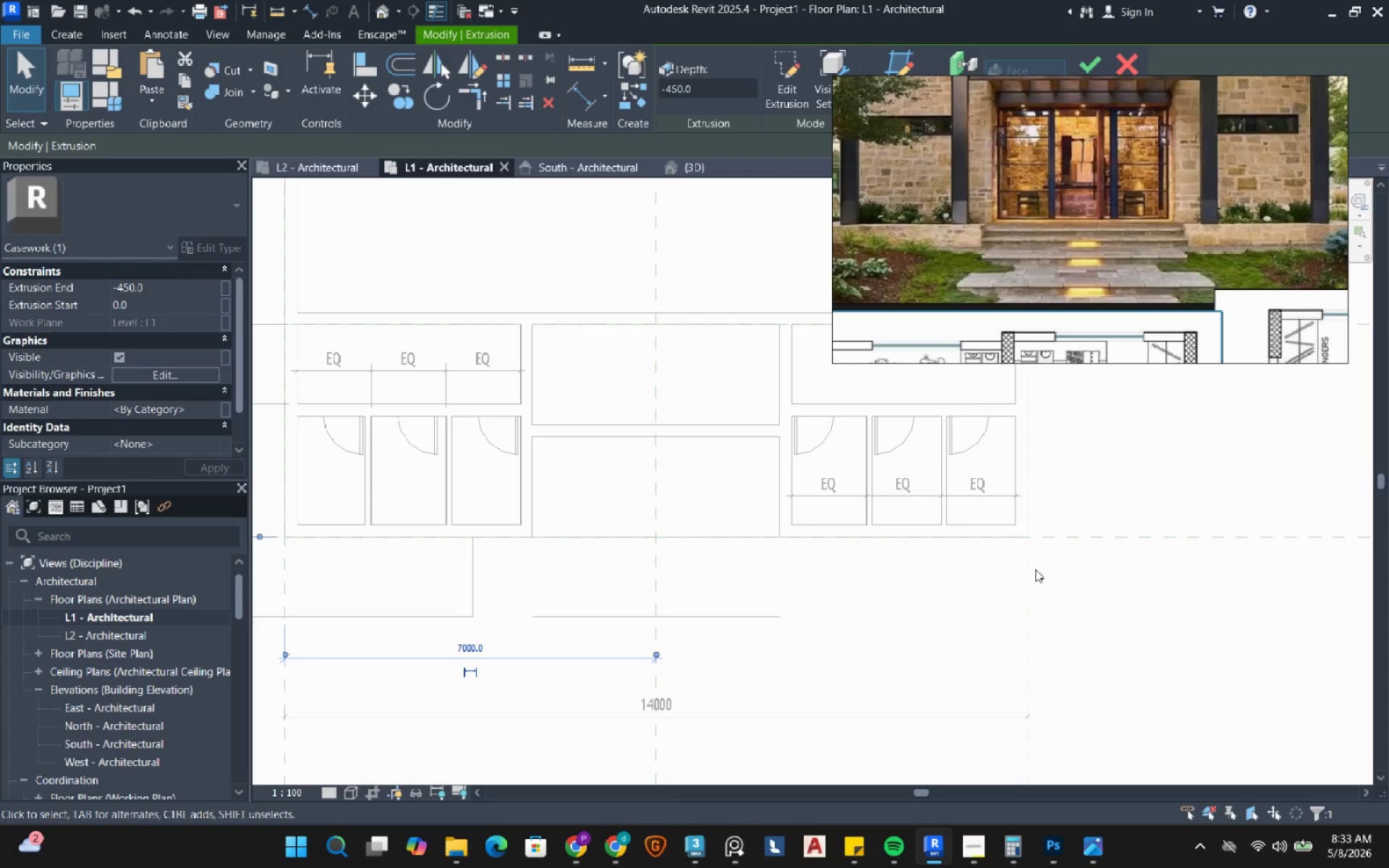 
scroll: coordinate [642, 550], scroll_direction: down, amount: 2.0
 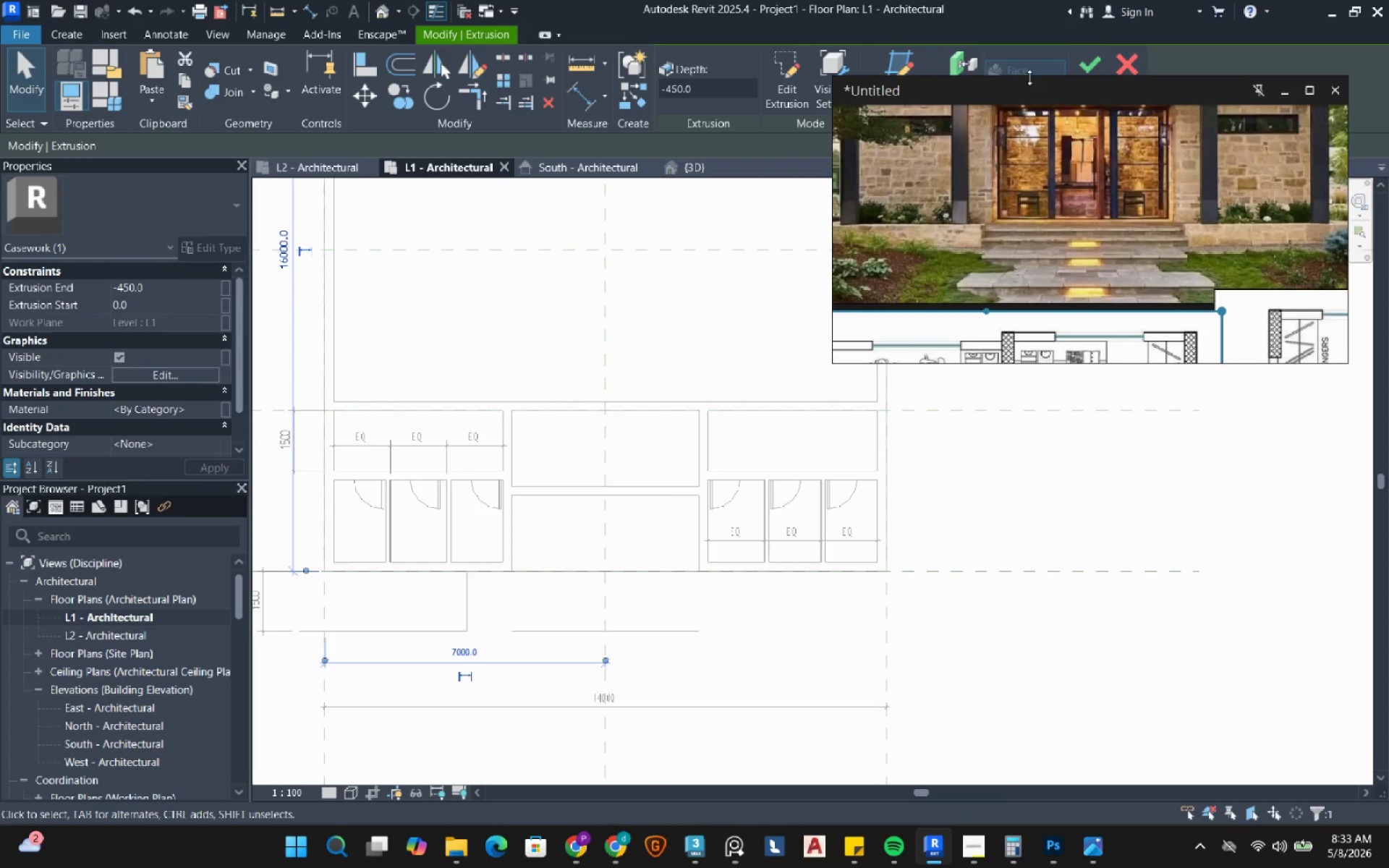 
left_click([1084, 64])
 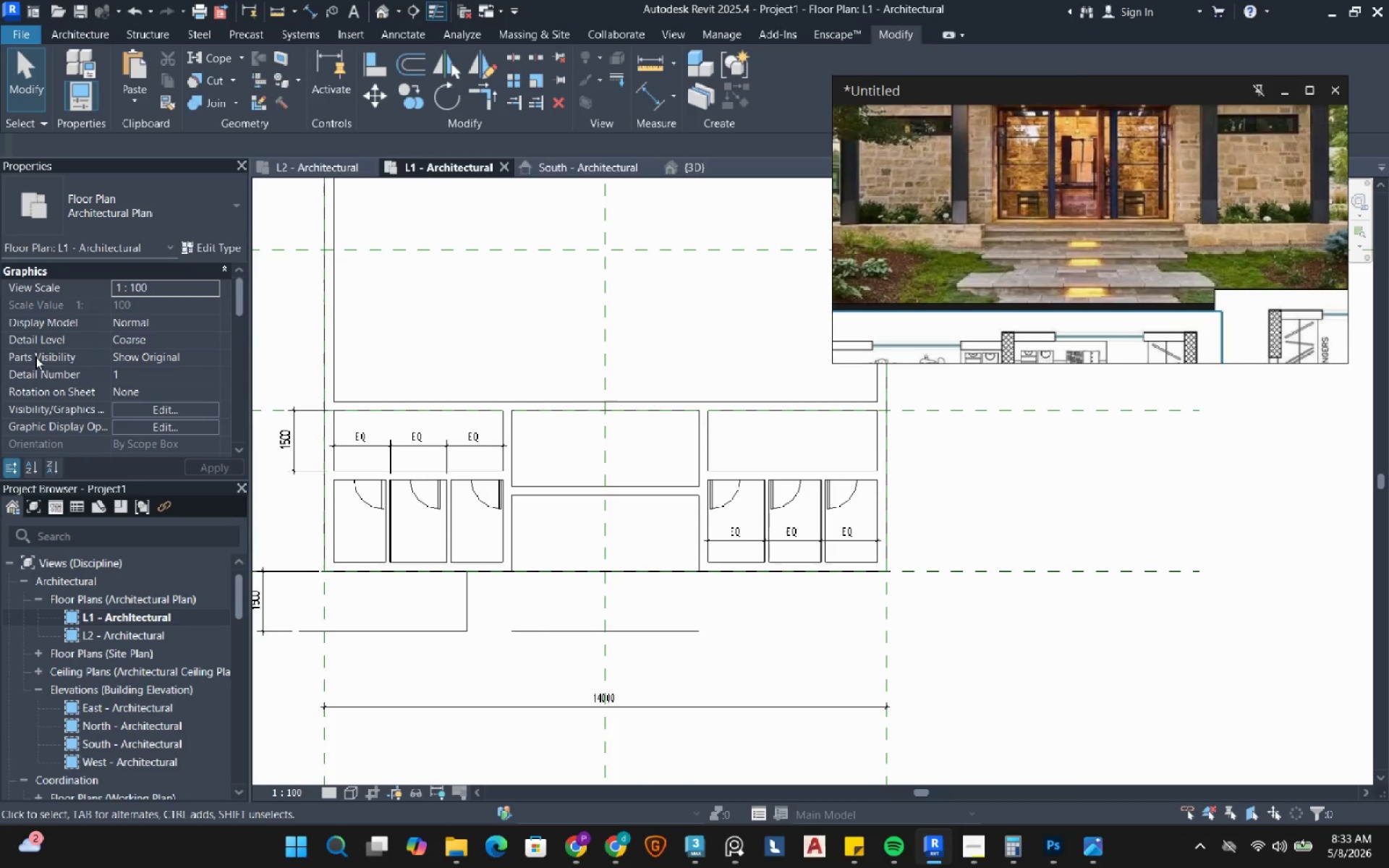 
scroll: coordinate [56, 365], scroll_direction: down, amount: 1.0
 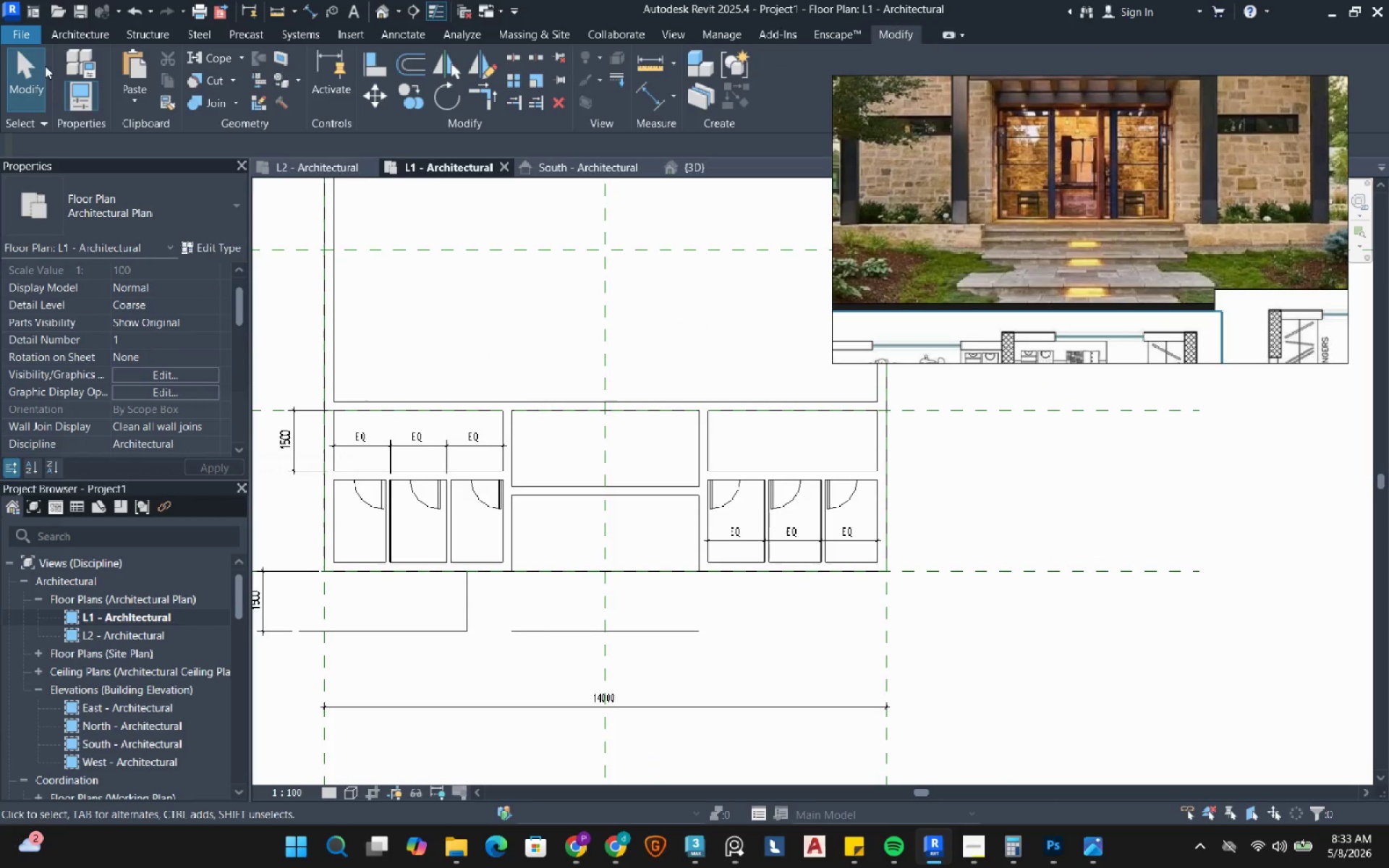 
left_click([27, 34])
 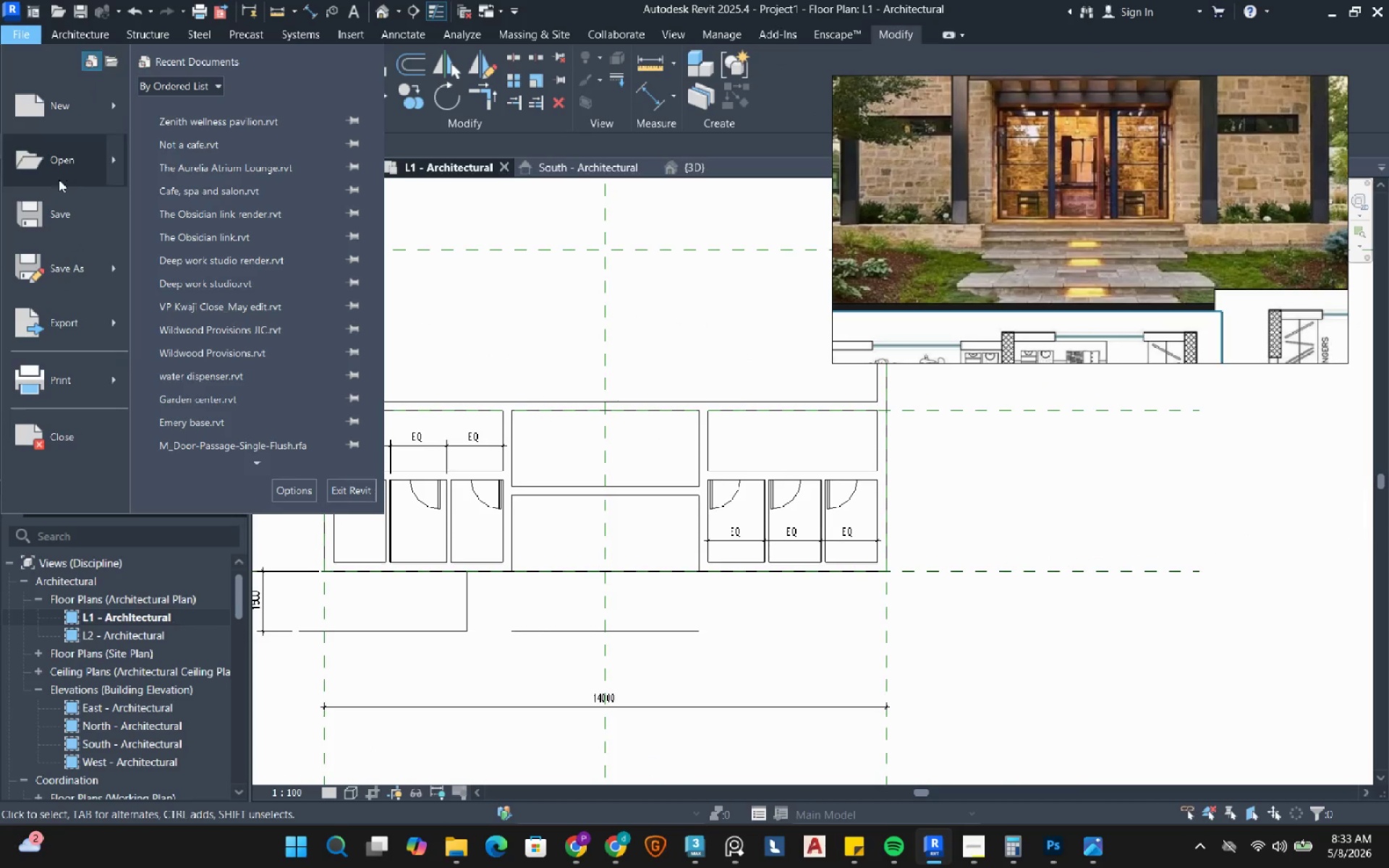 
left_click([59, 215])
 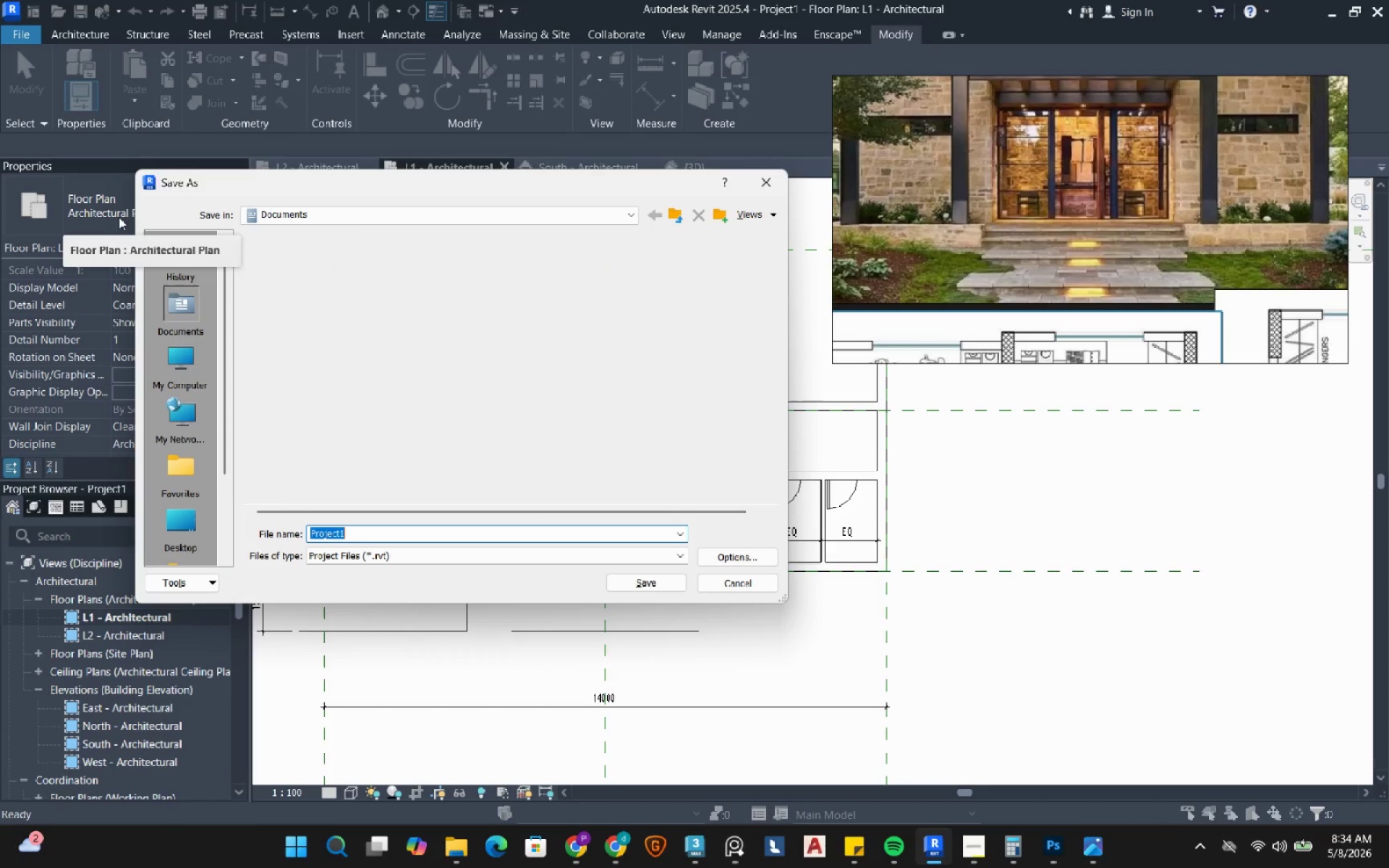 
scroll: coordinate [406, 362], scroll_direction: down, amount: 8.0
 